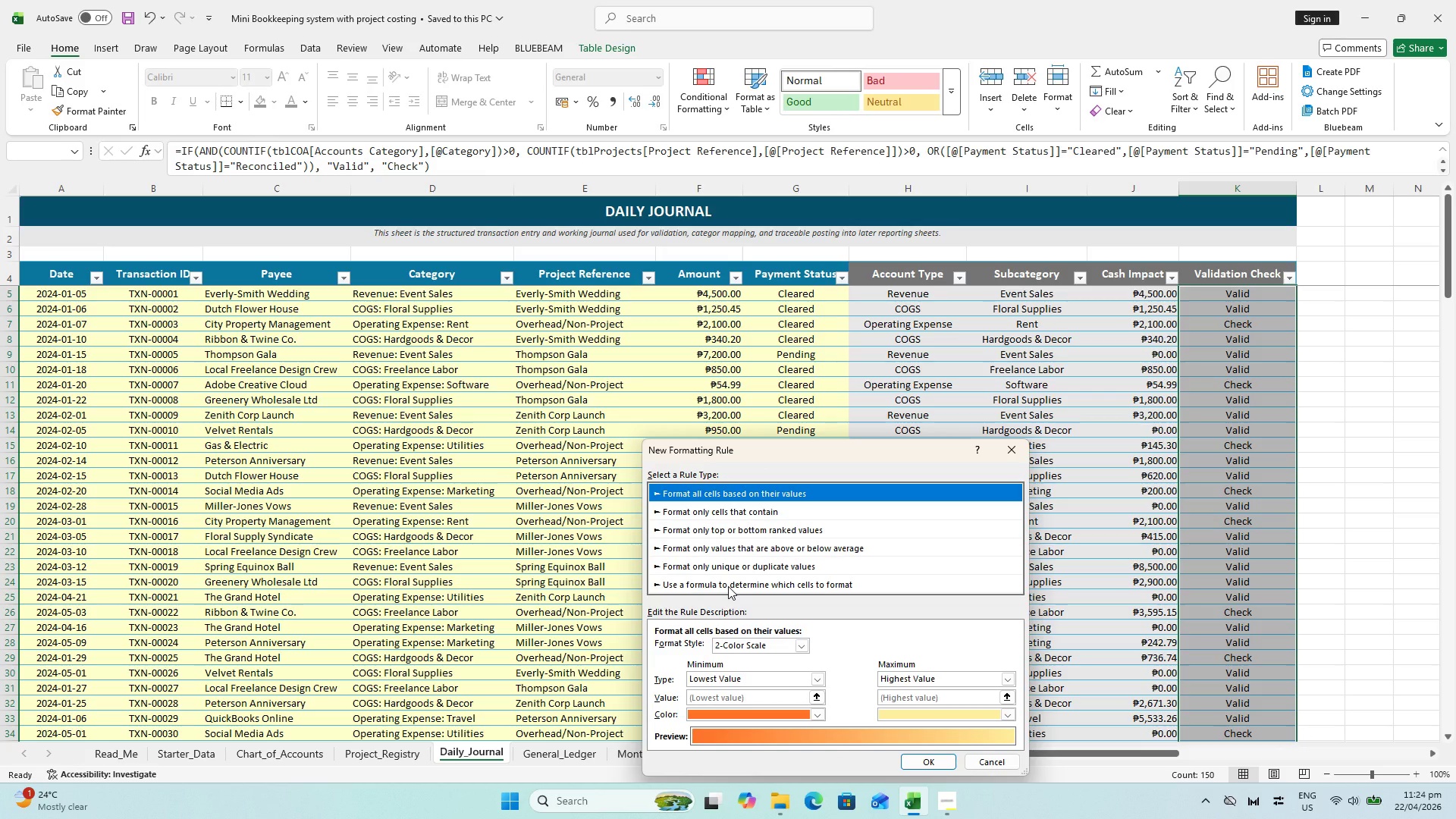 
wait(5.25)
 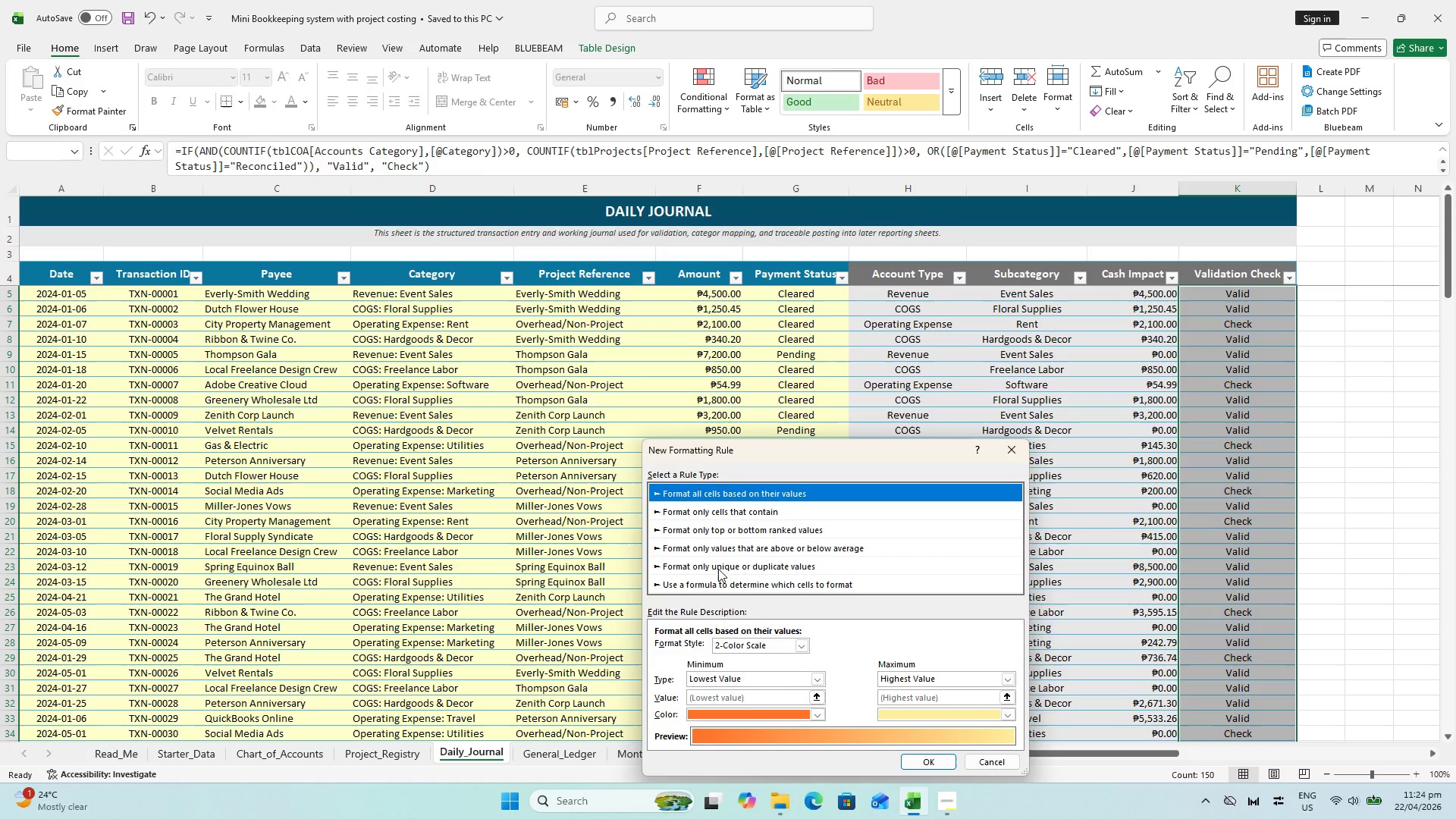 
left_click([736, 510])
 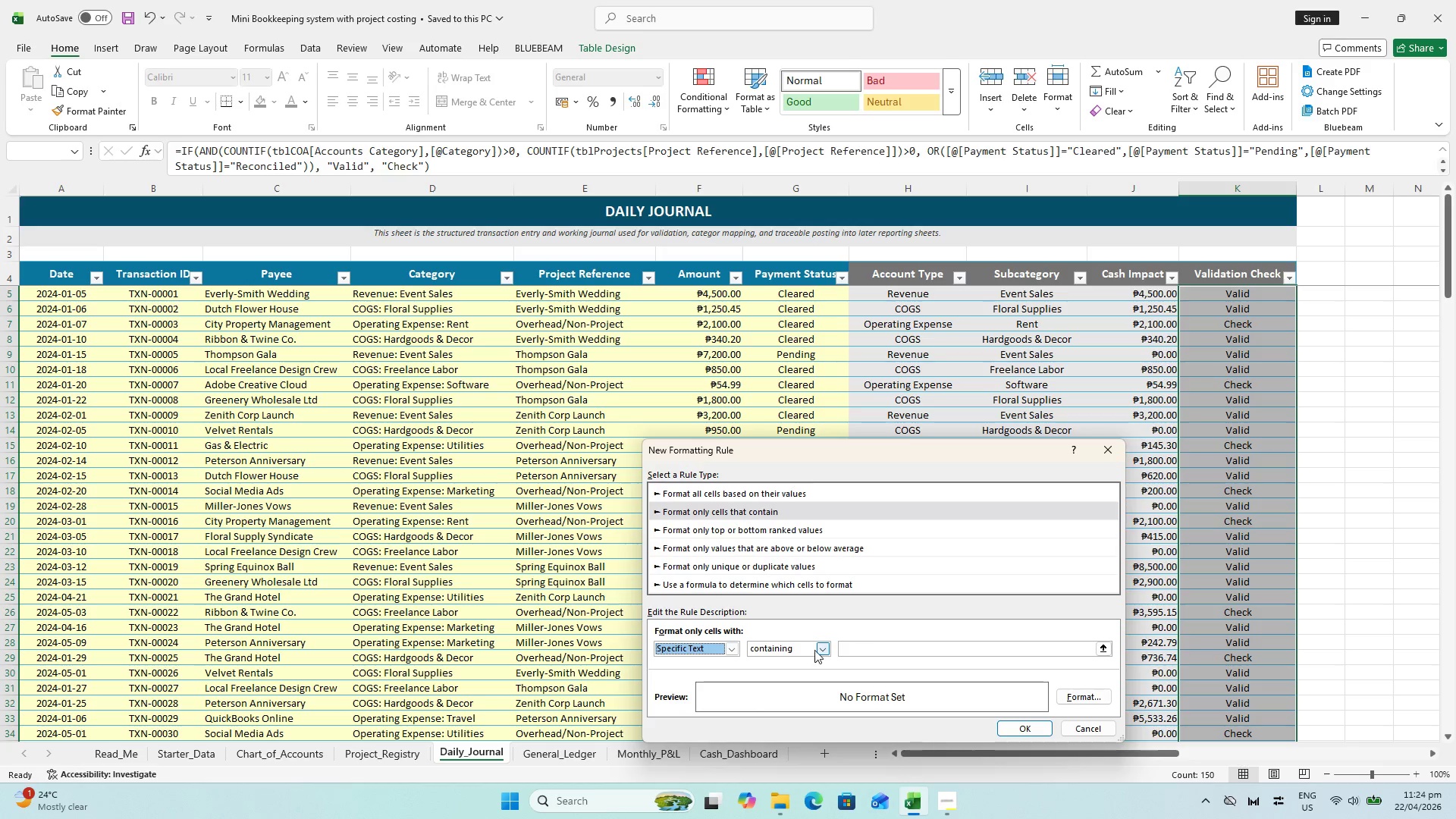 
left_click([846, 648])
 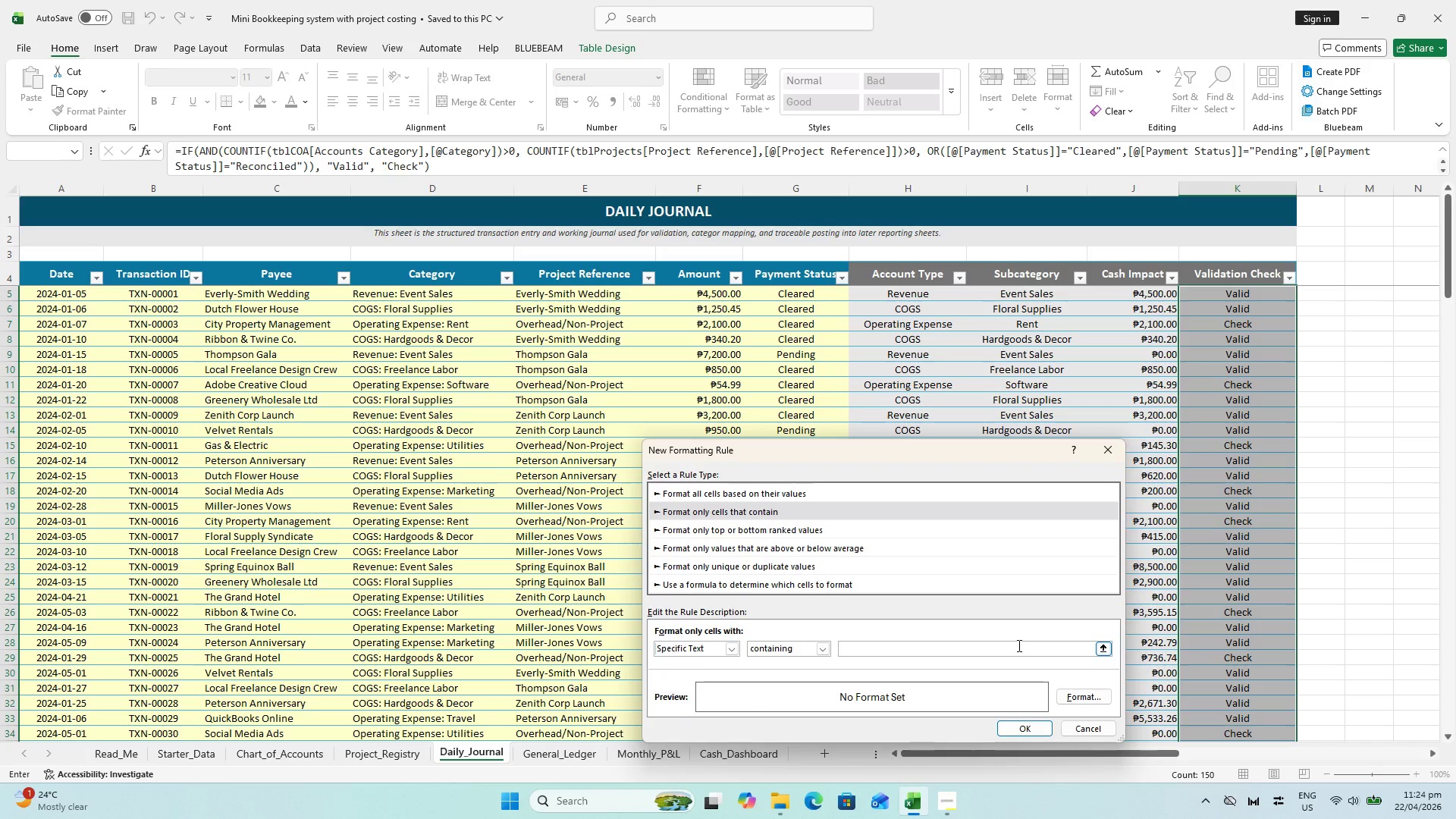 
type(Valid)
 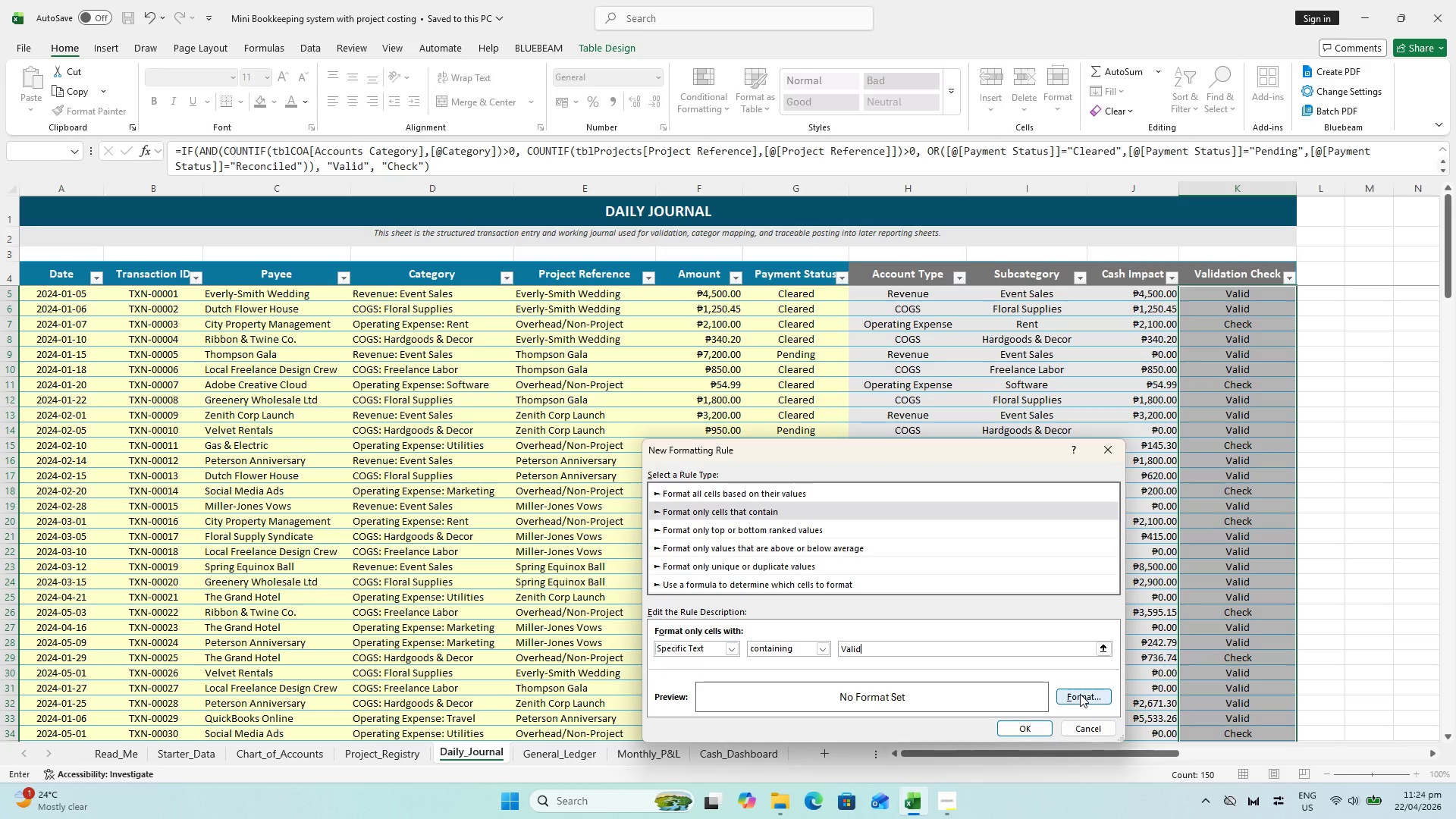 
wait(19.62)
 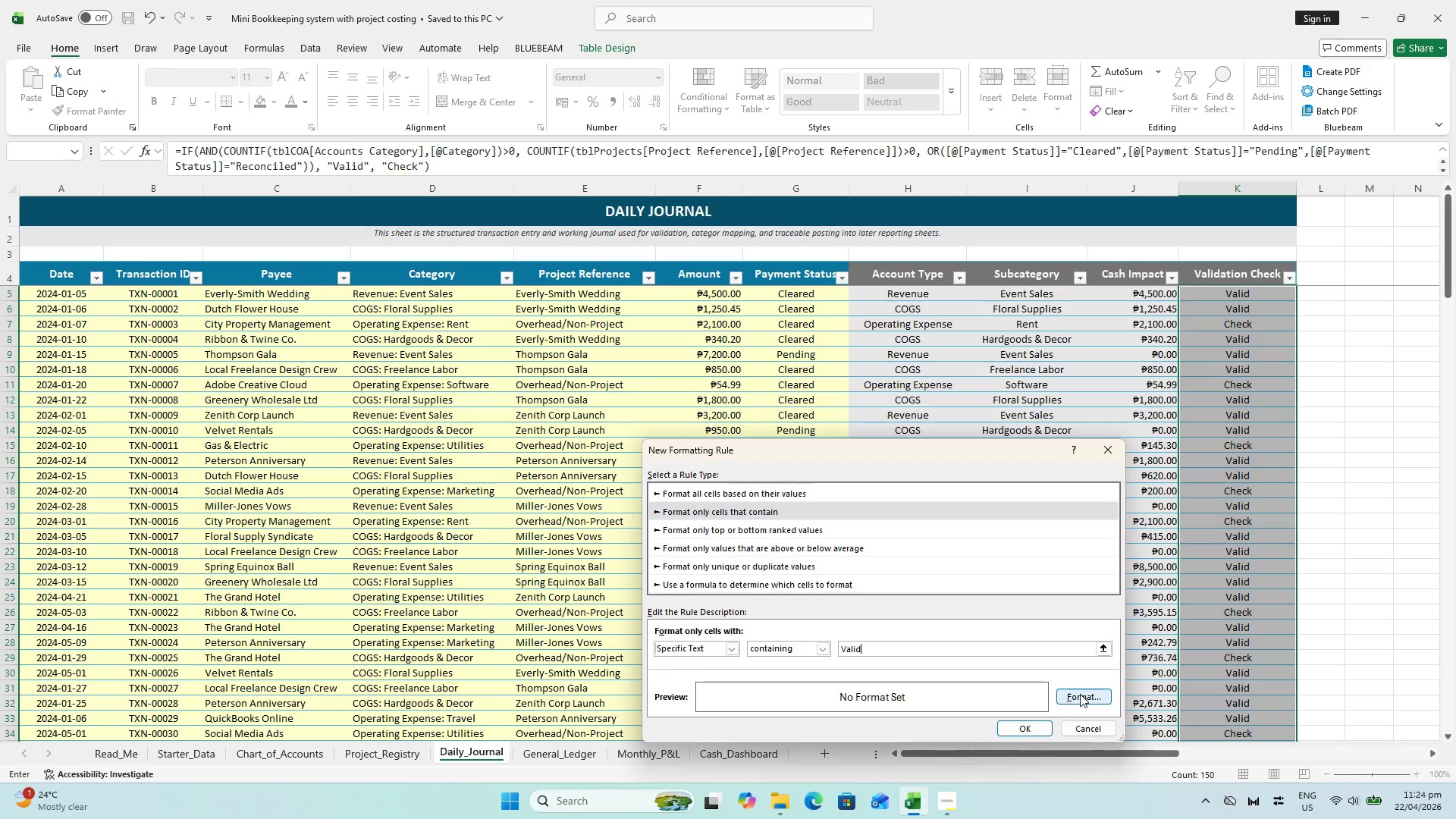 
left_click([1075, 692])
 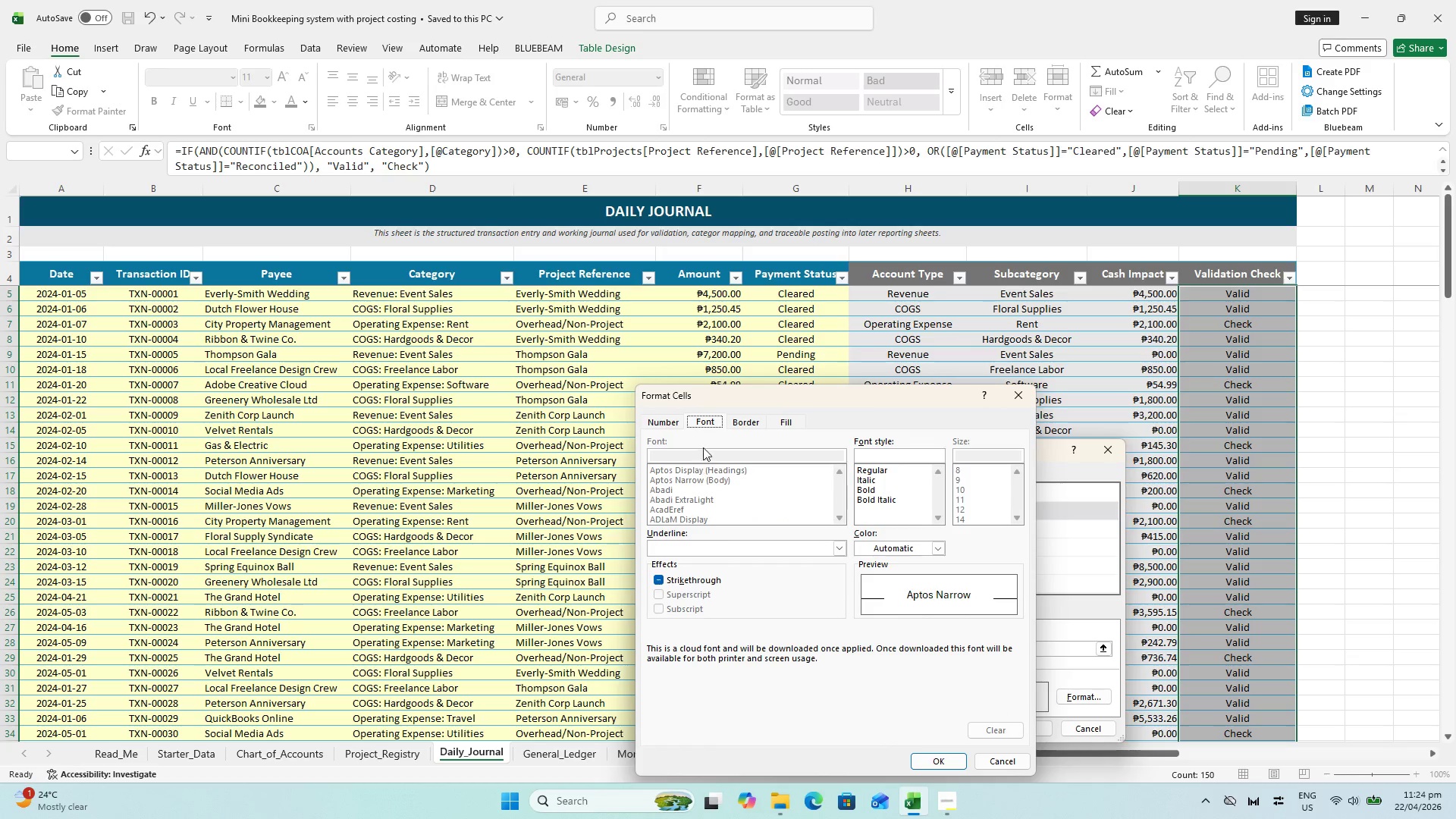 
left_click([779, 416])
 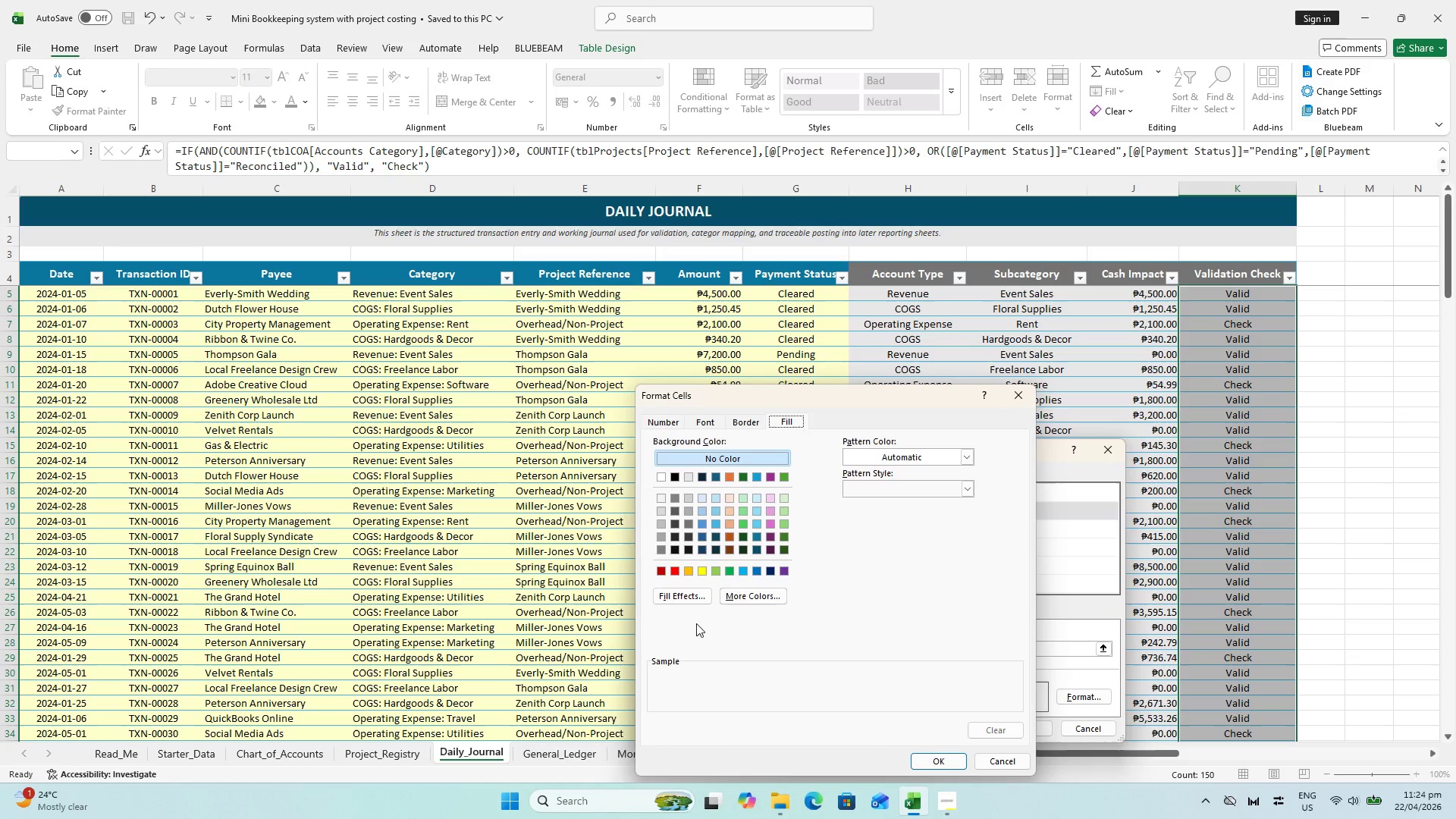 
left_click([679, 599])
 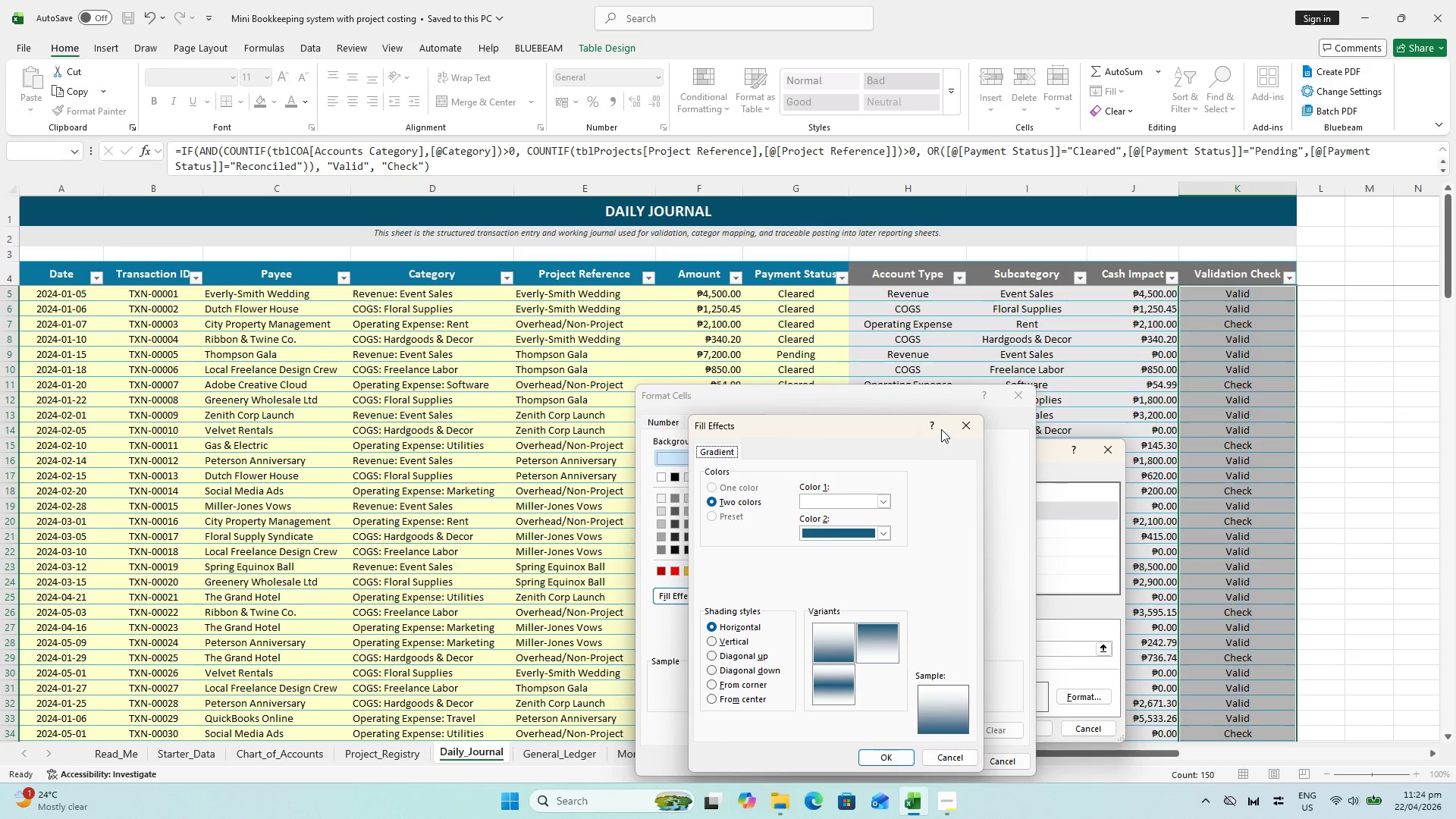 
left_click([960, 424])
 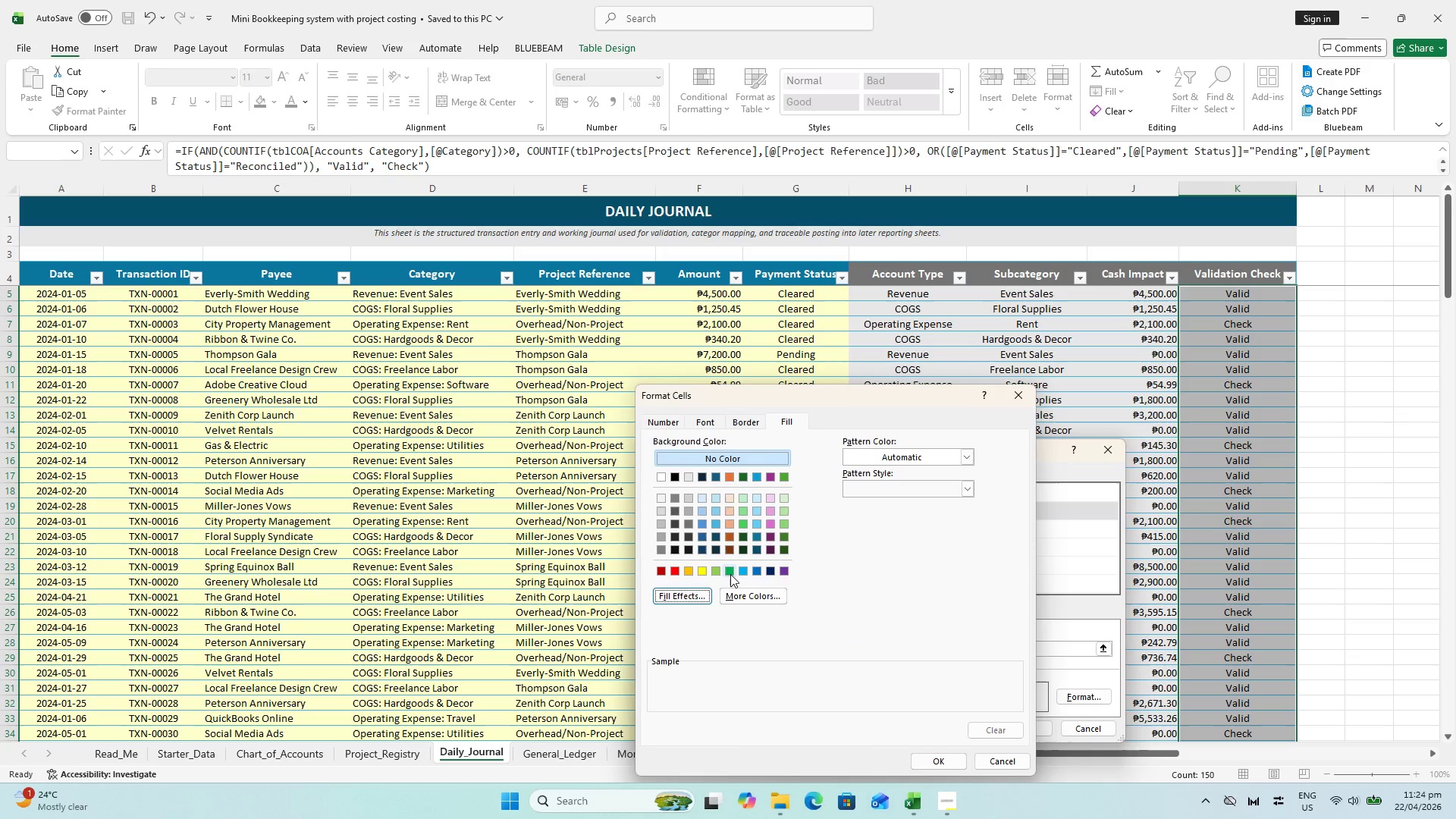 
left_click([736, 596])
 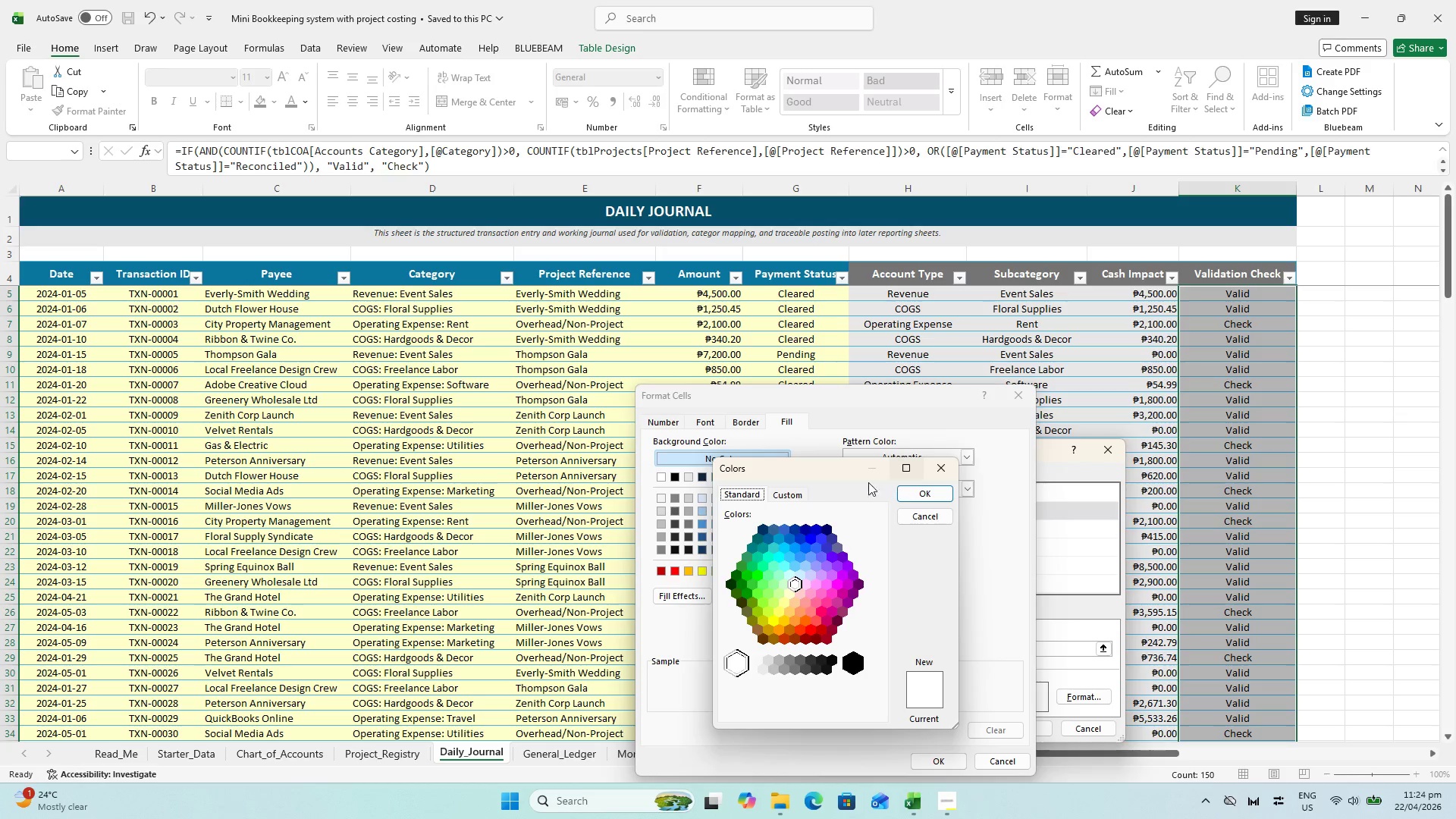 
left_click([770, 500])
 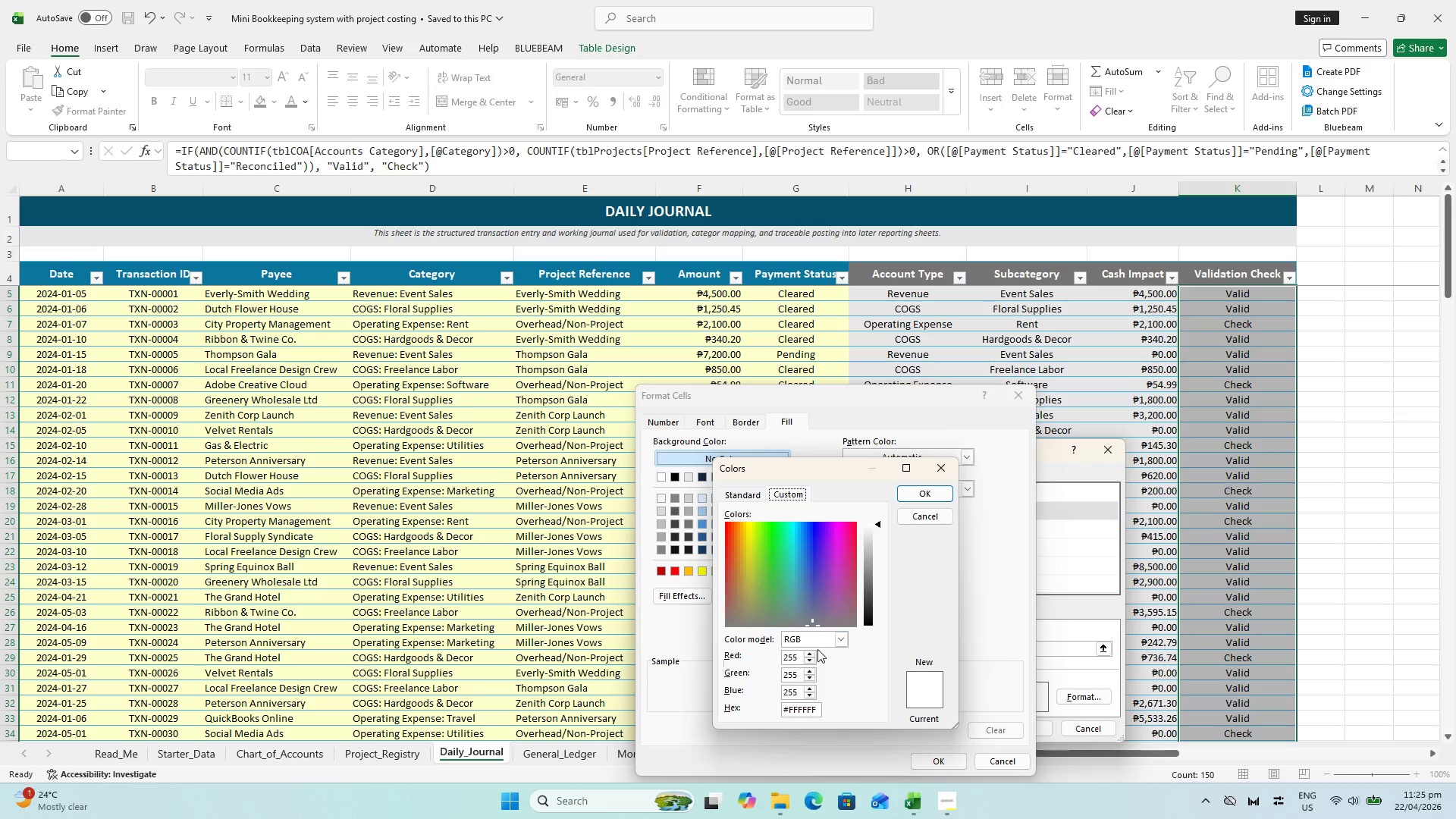 
wait(8.73)
 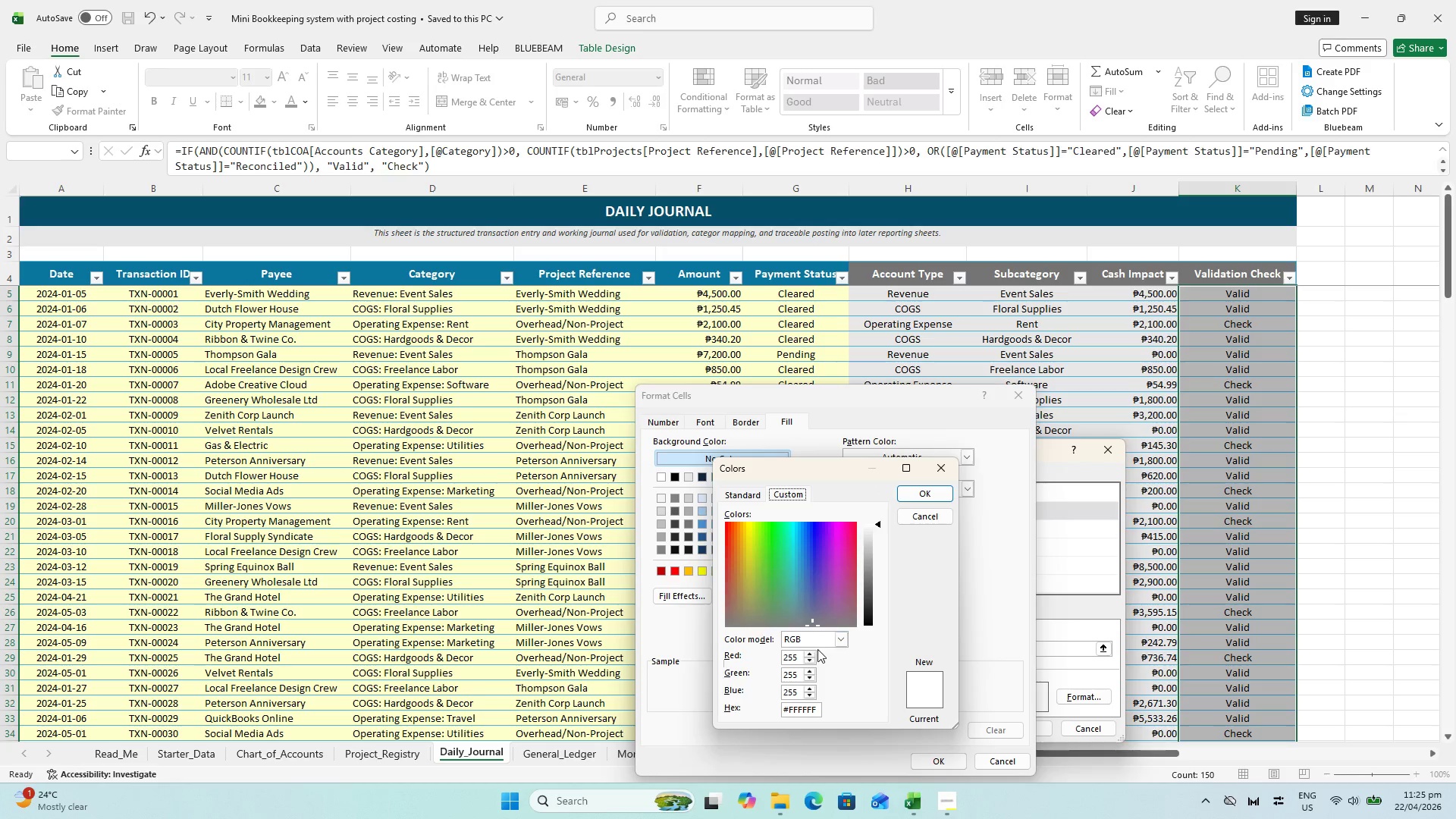 
key(Backspace)
 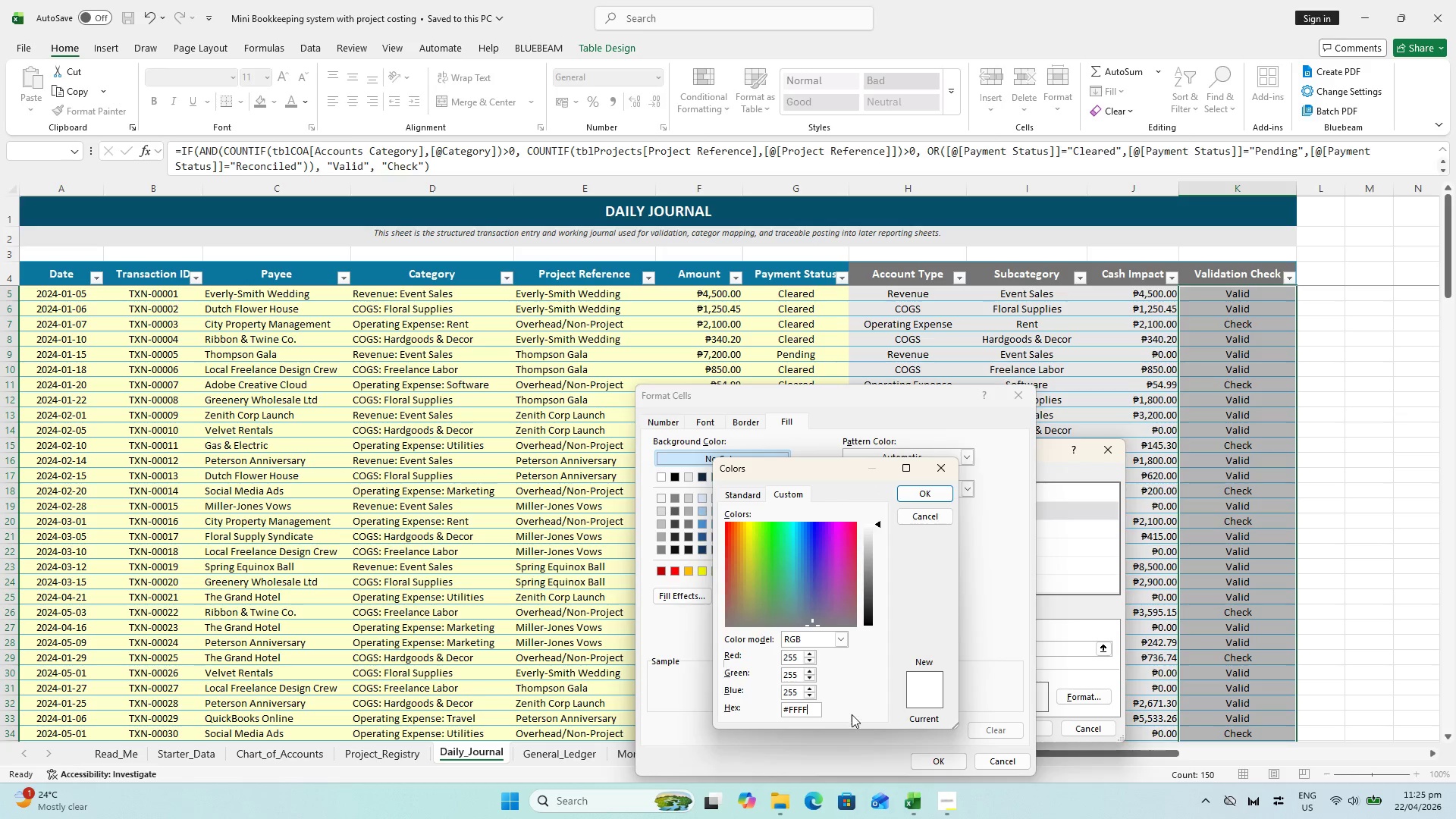 
key(Backspace)
 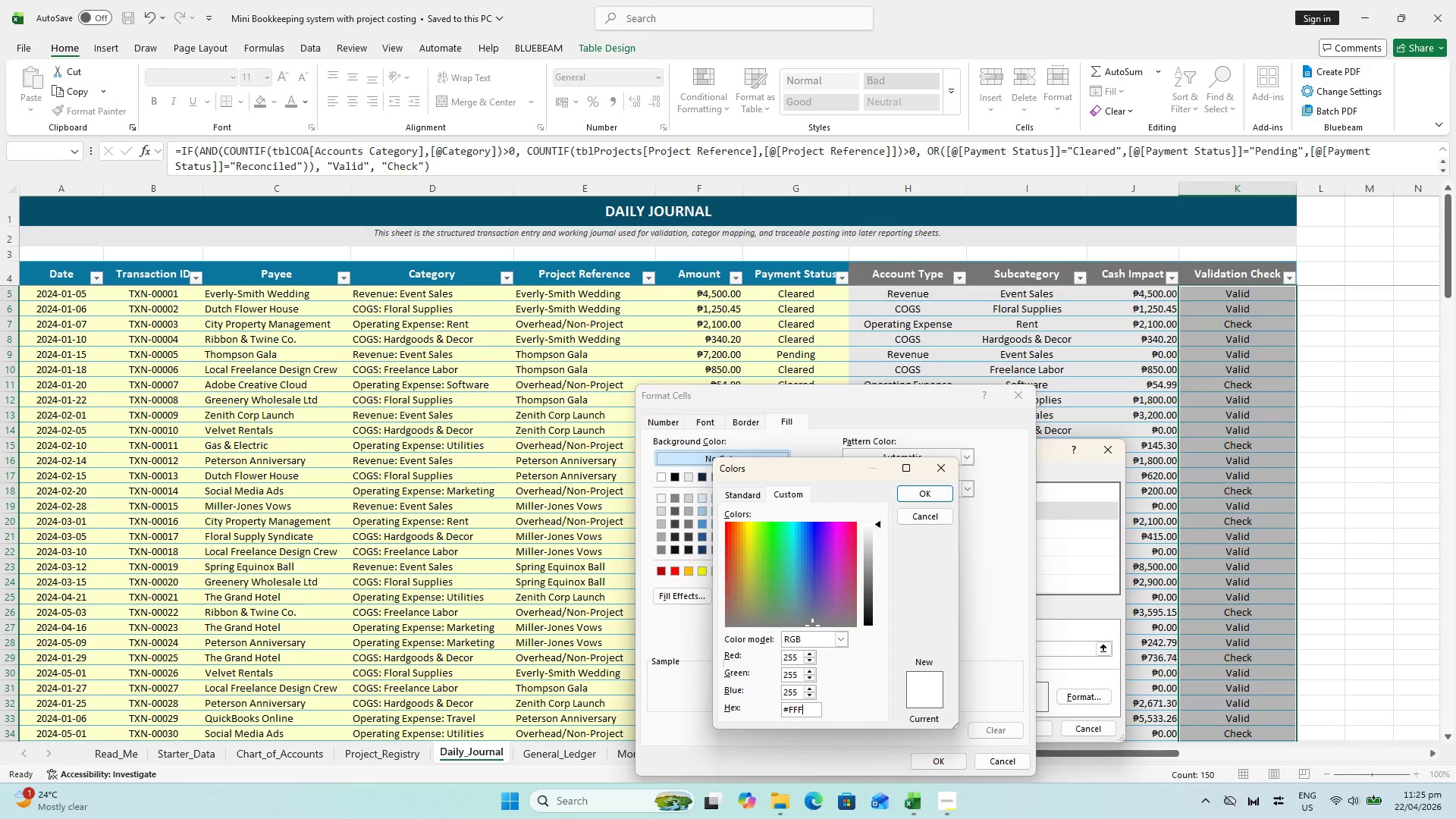 
key(Backspace)
 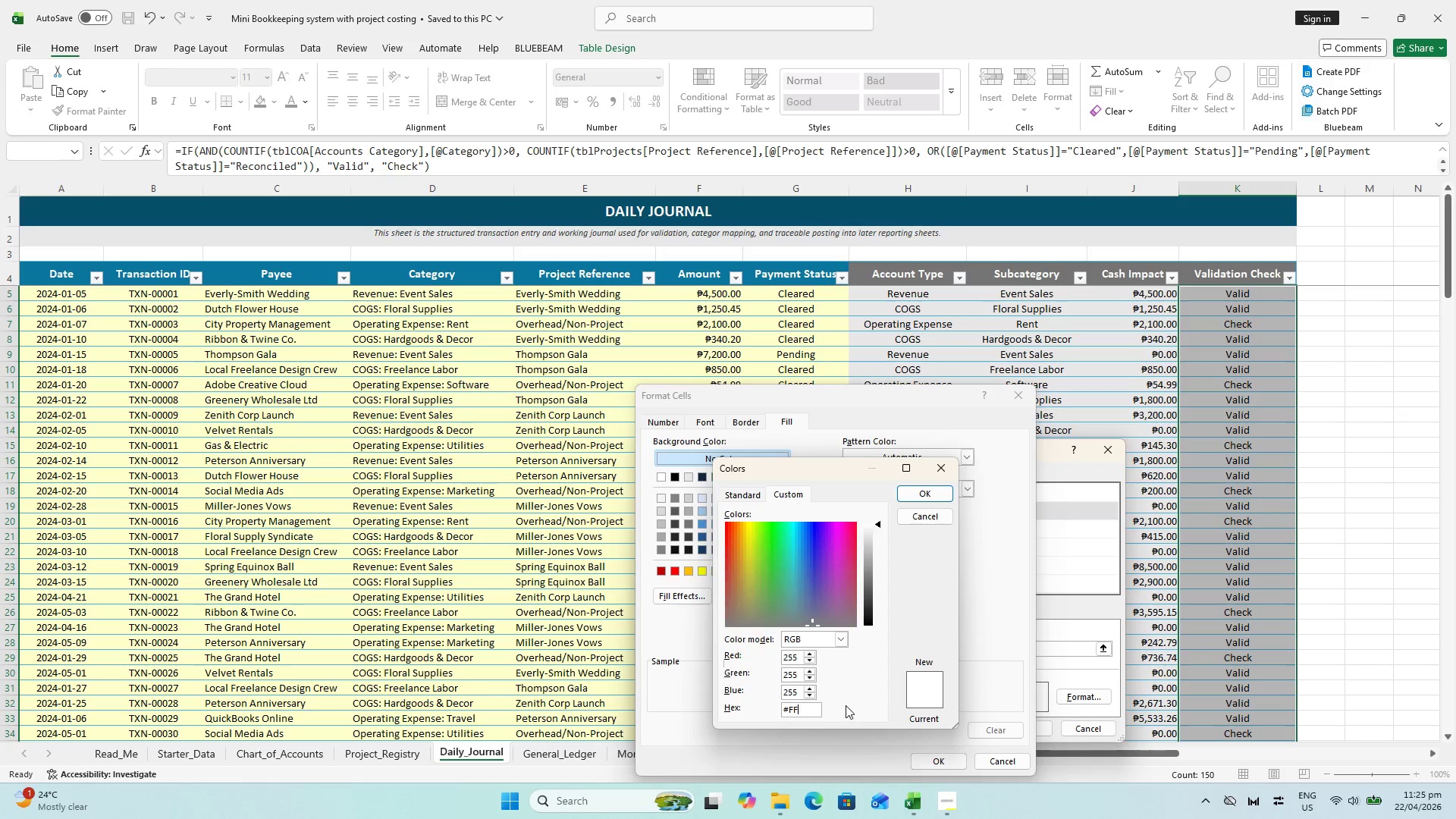 
key(Backspace)
 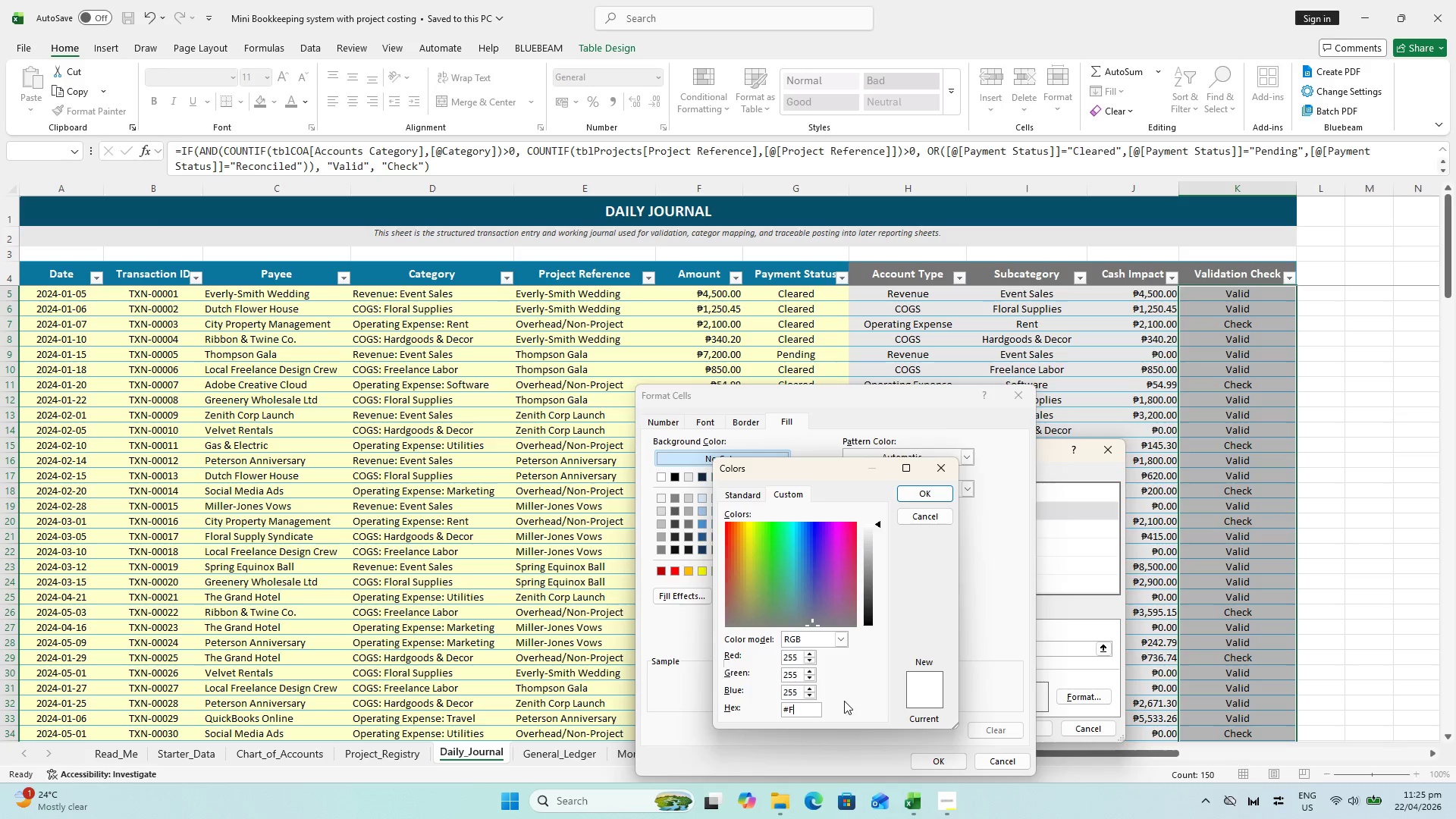 
key(Backspace)
 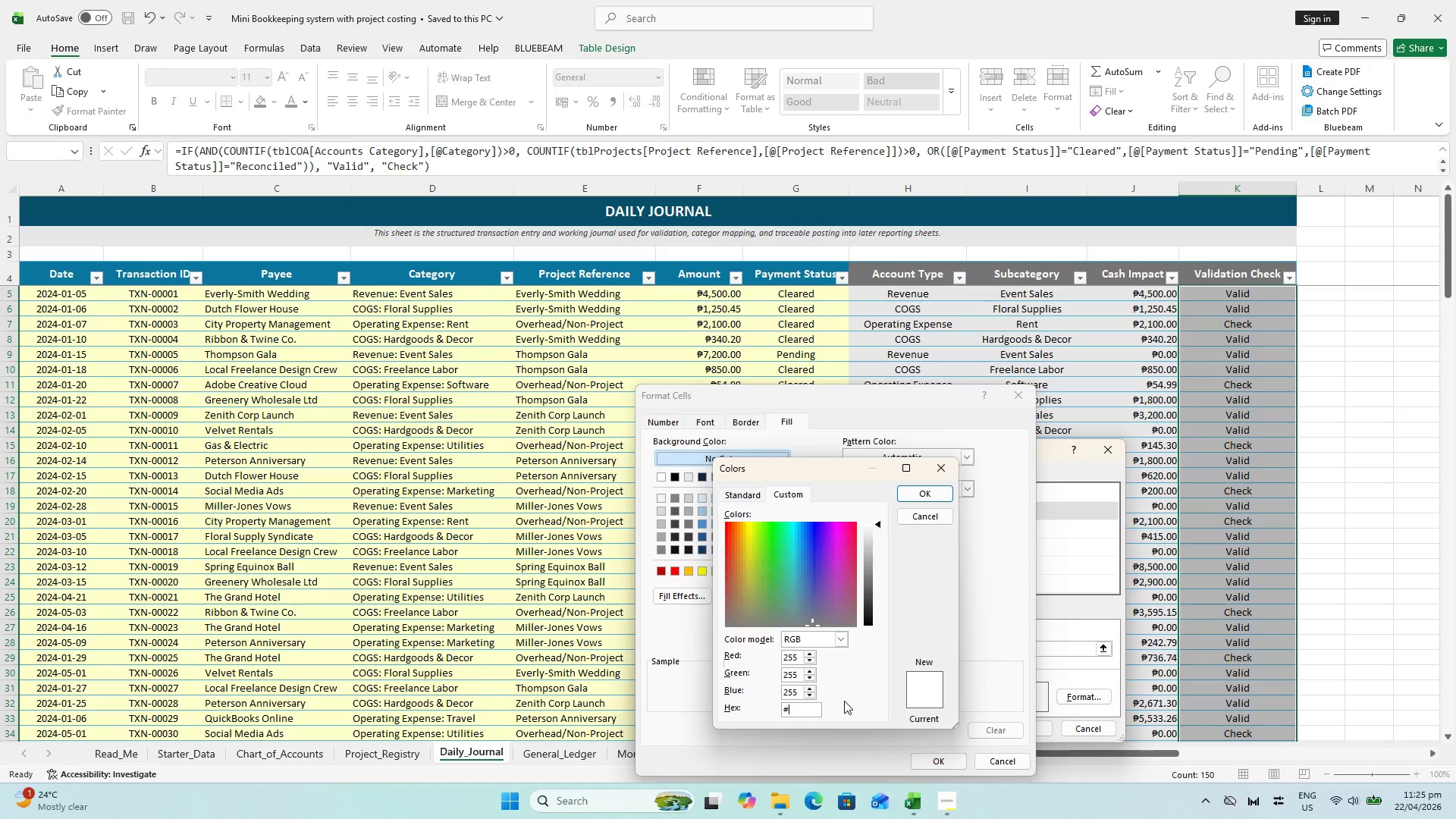 
key(Backspace)
 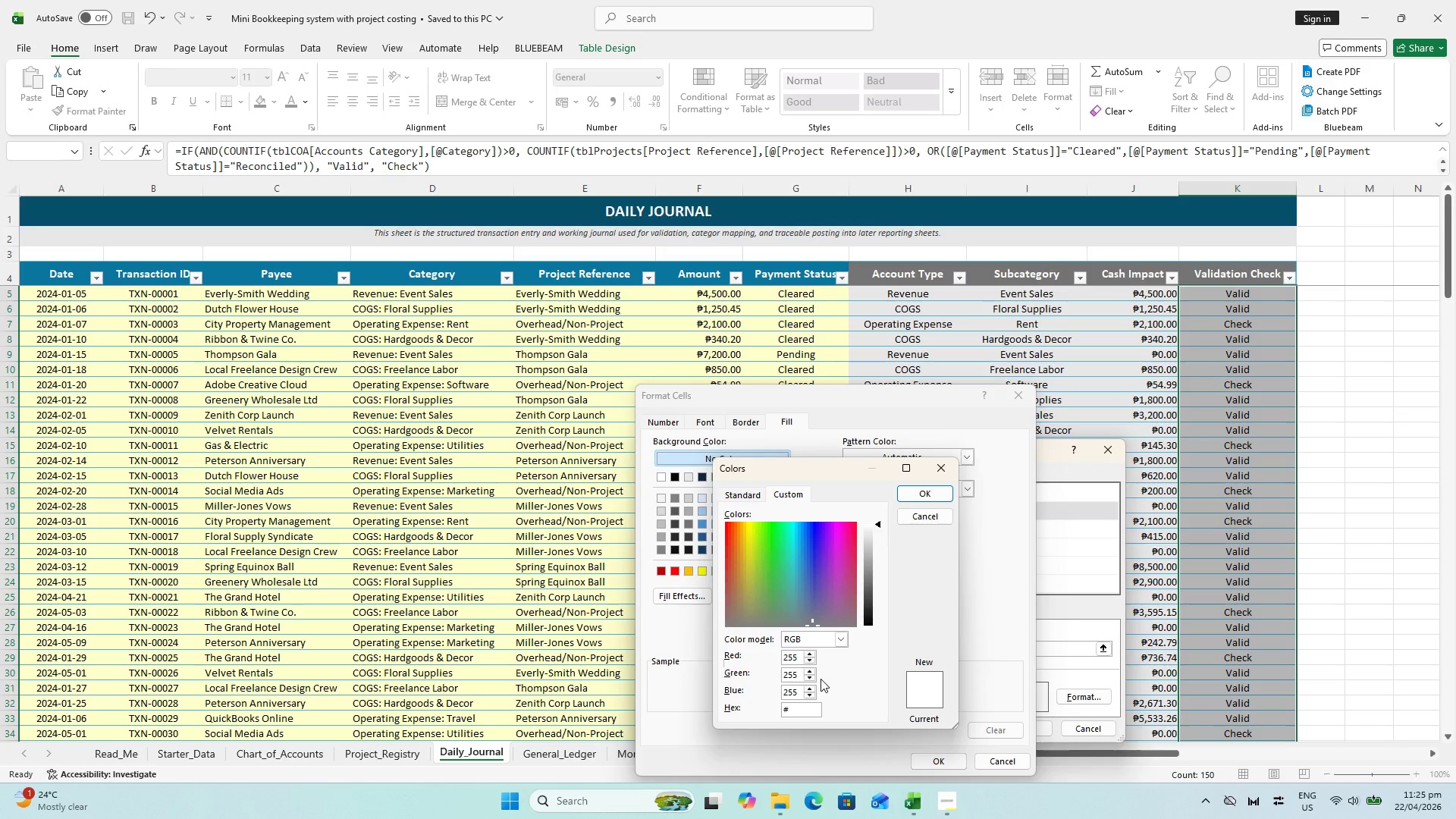 
key(E)
 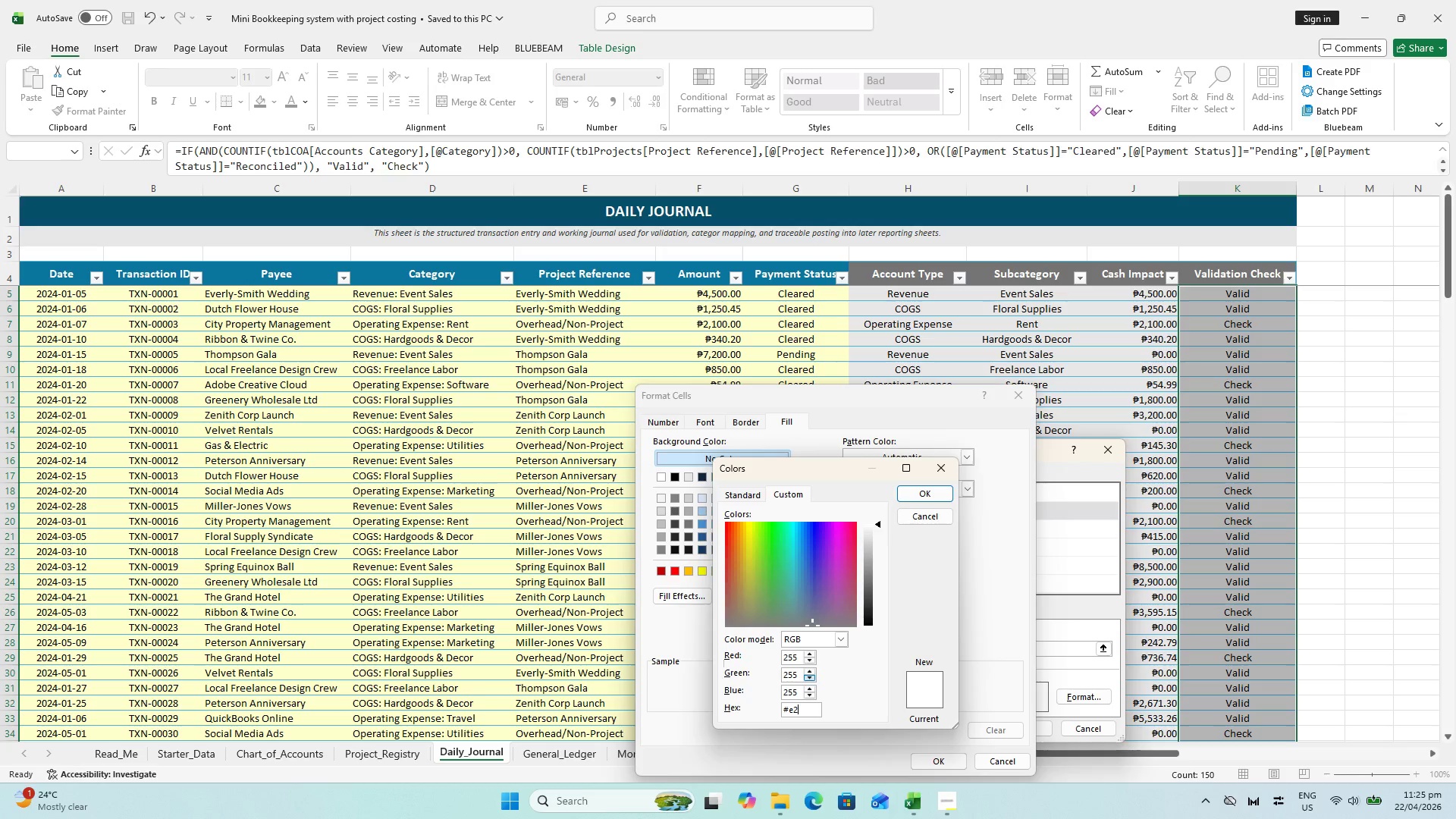 
type(2f)
key(Backspace)
key(Backspace)
key(Backspace)
type(E2F)
 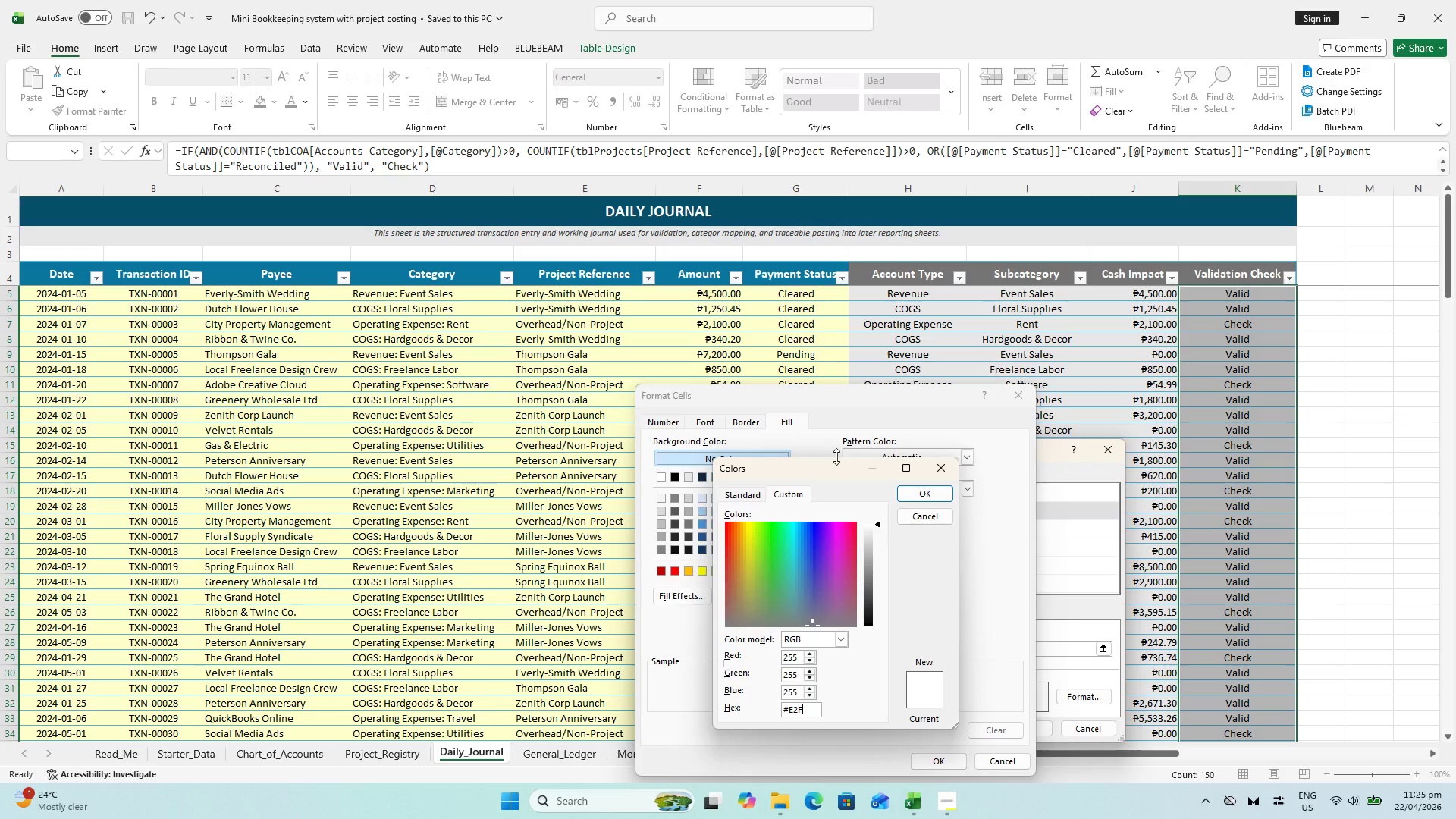 
type(0D9)
 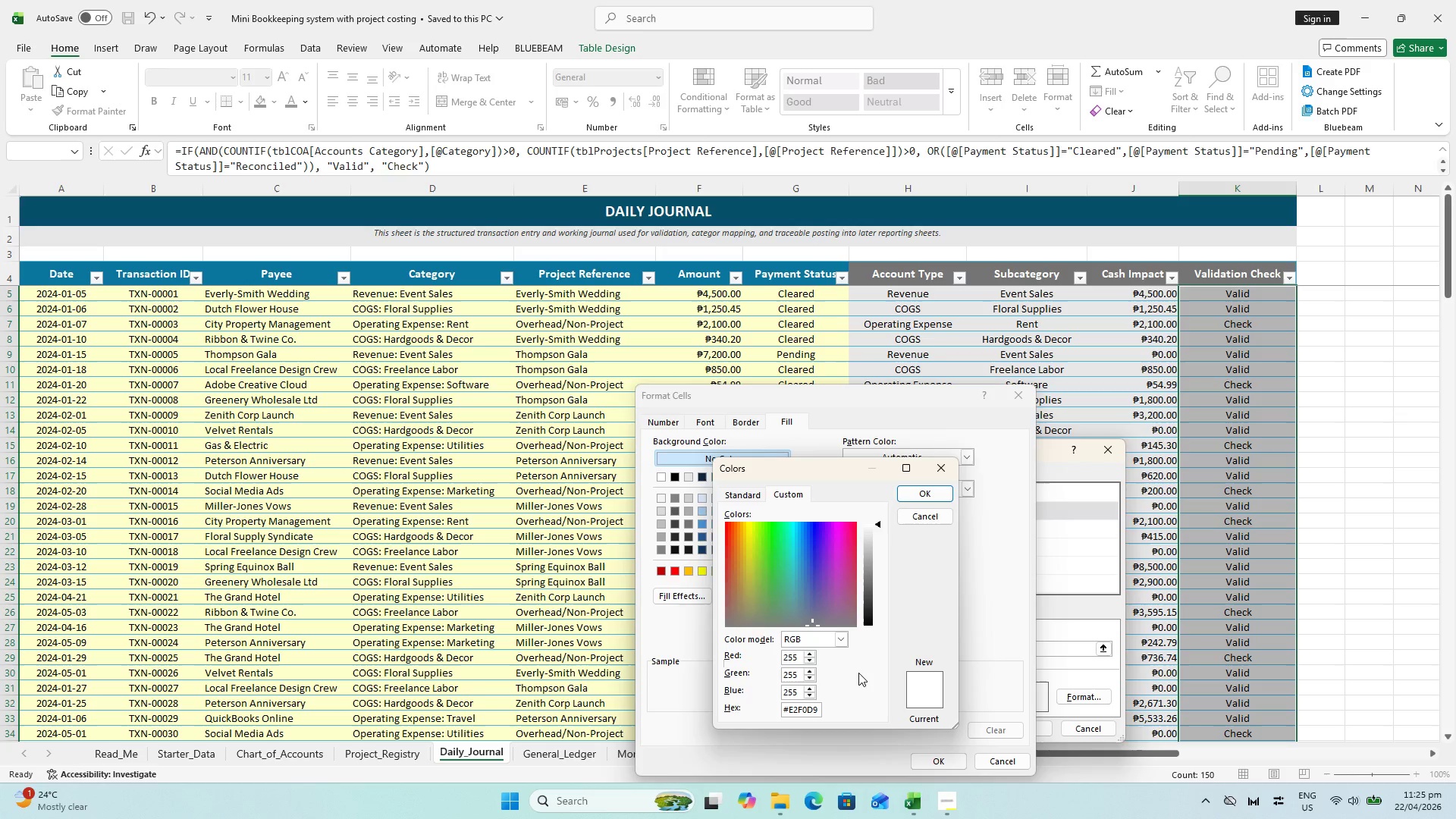 
key(Enter)
 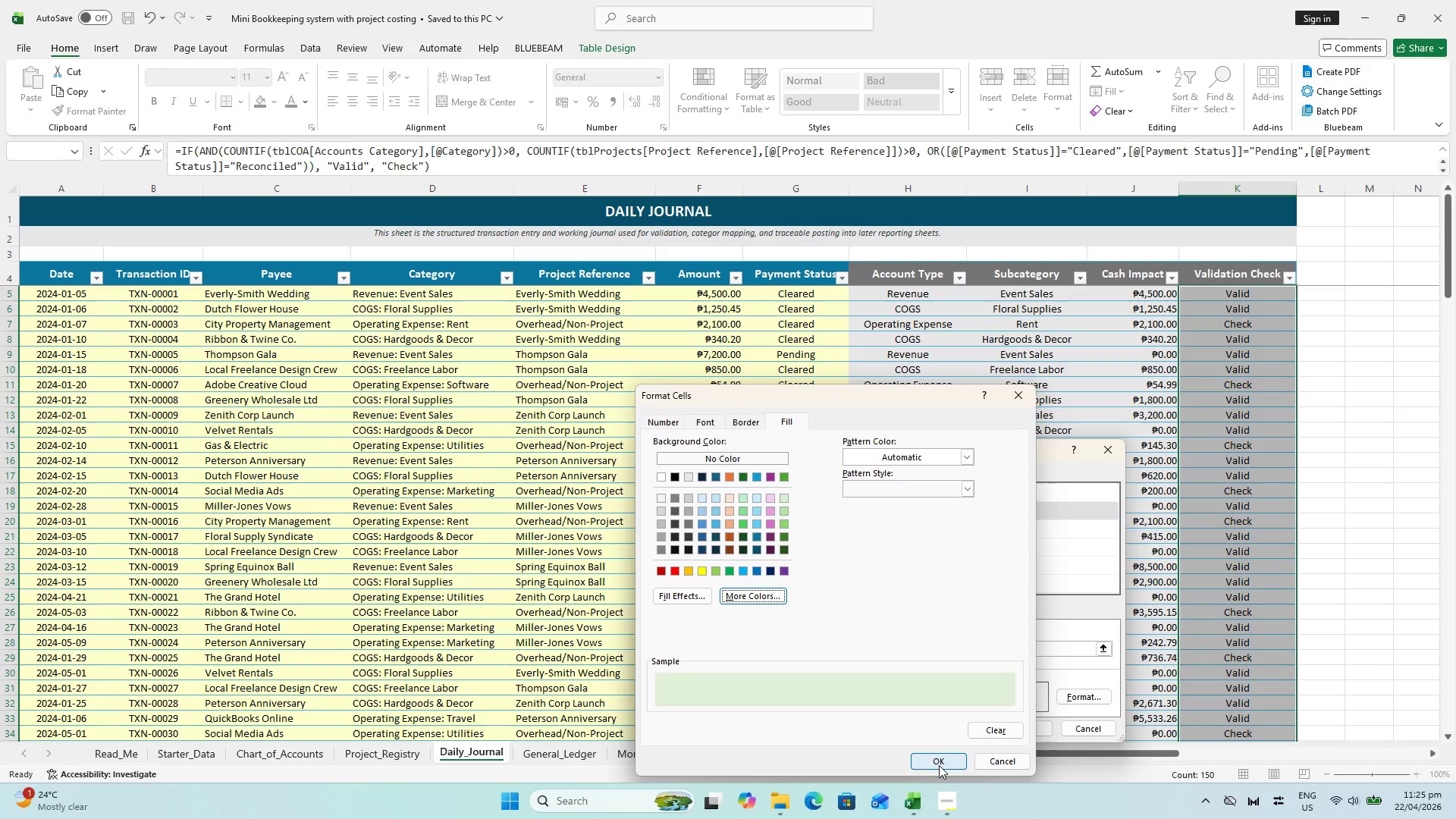 
wait(8.62)
 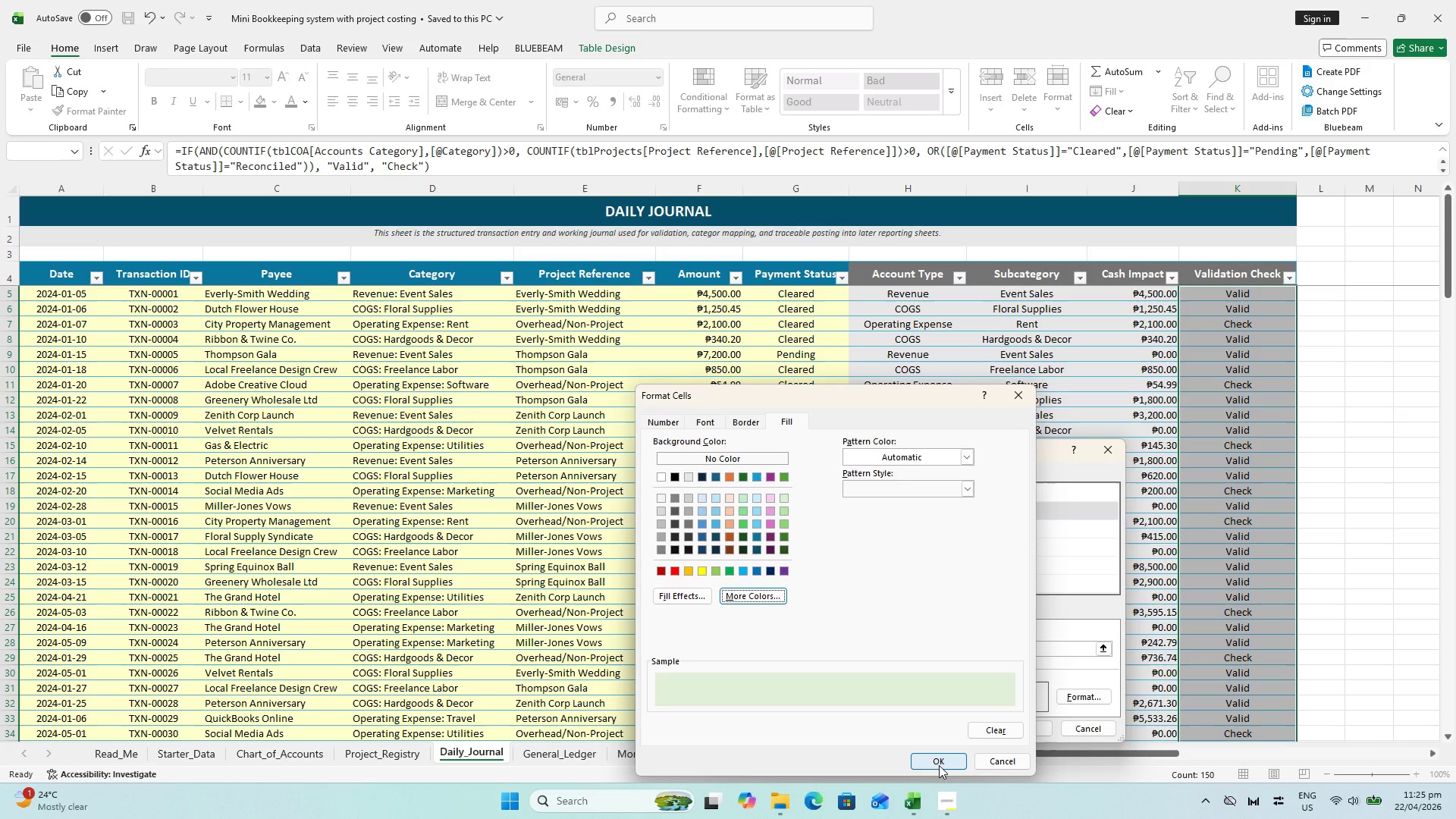 
left_click([711, 416])
 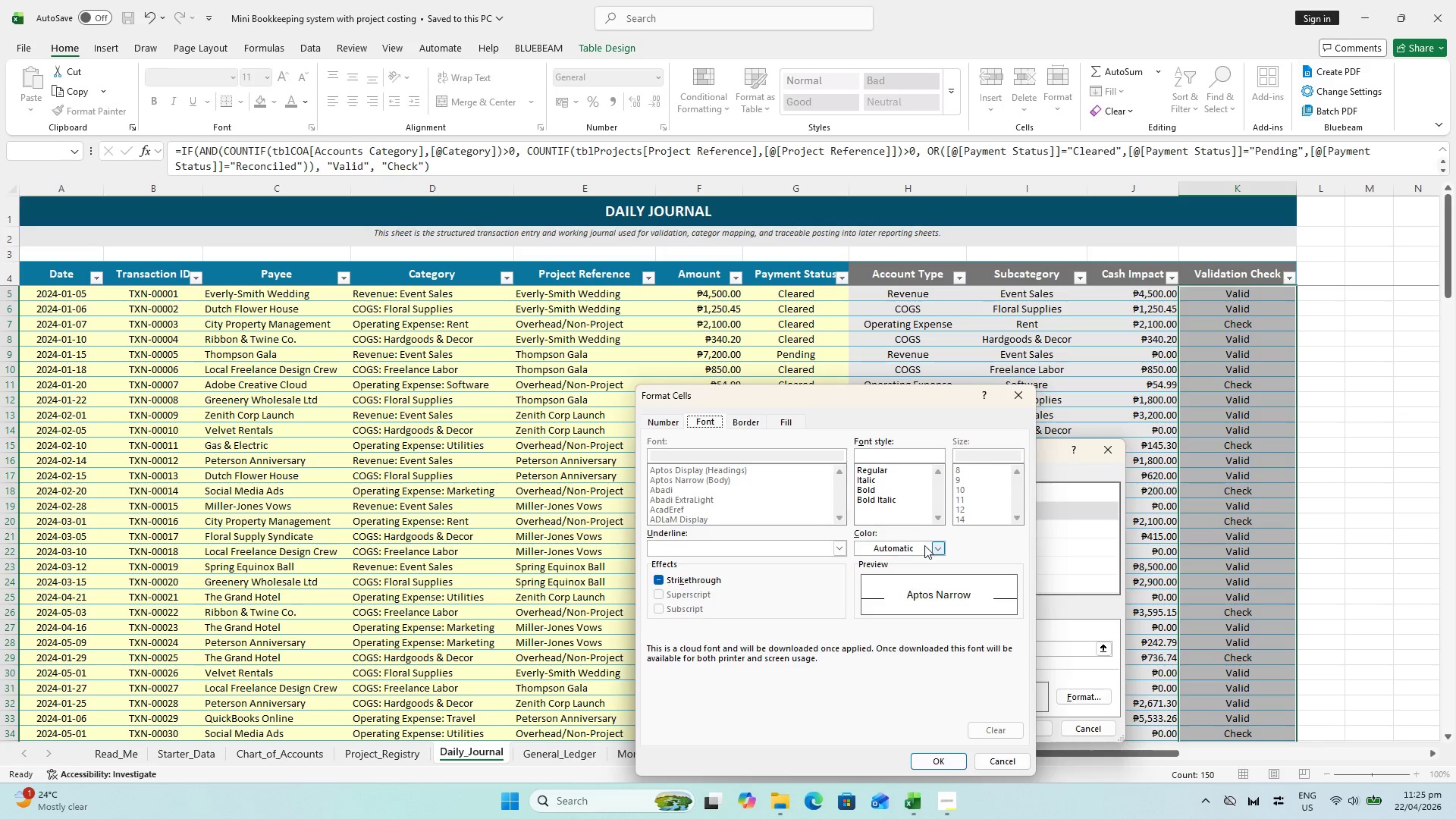 
left_click([940, 548])
 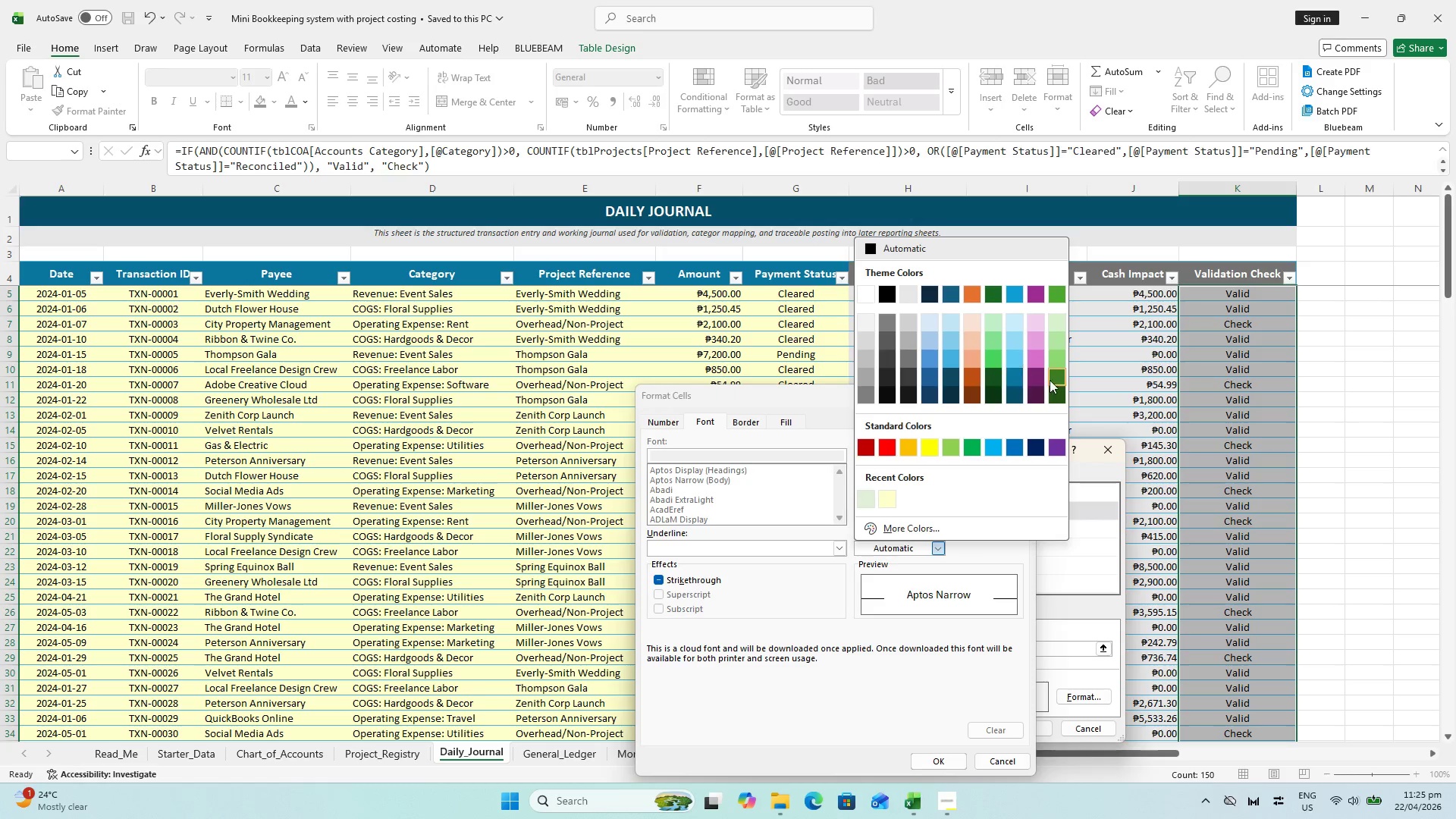 
left_click([991, 395])
 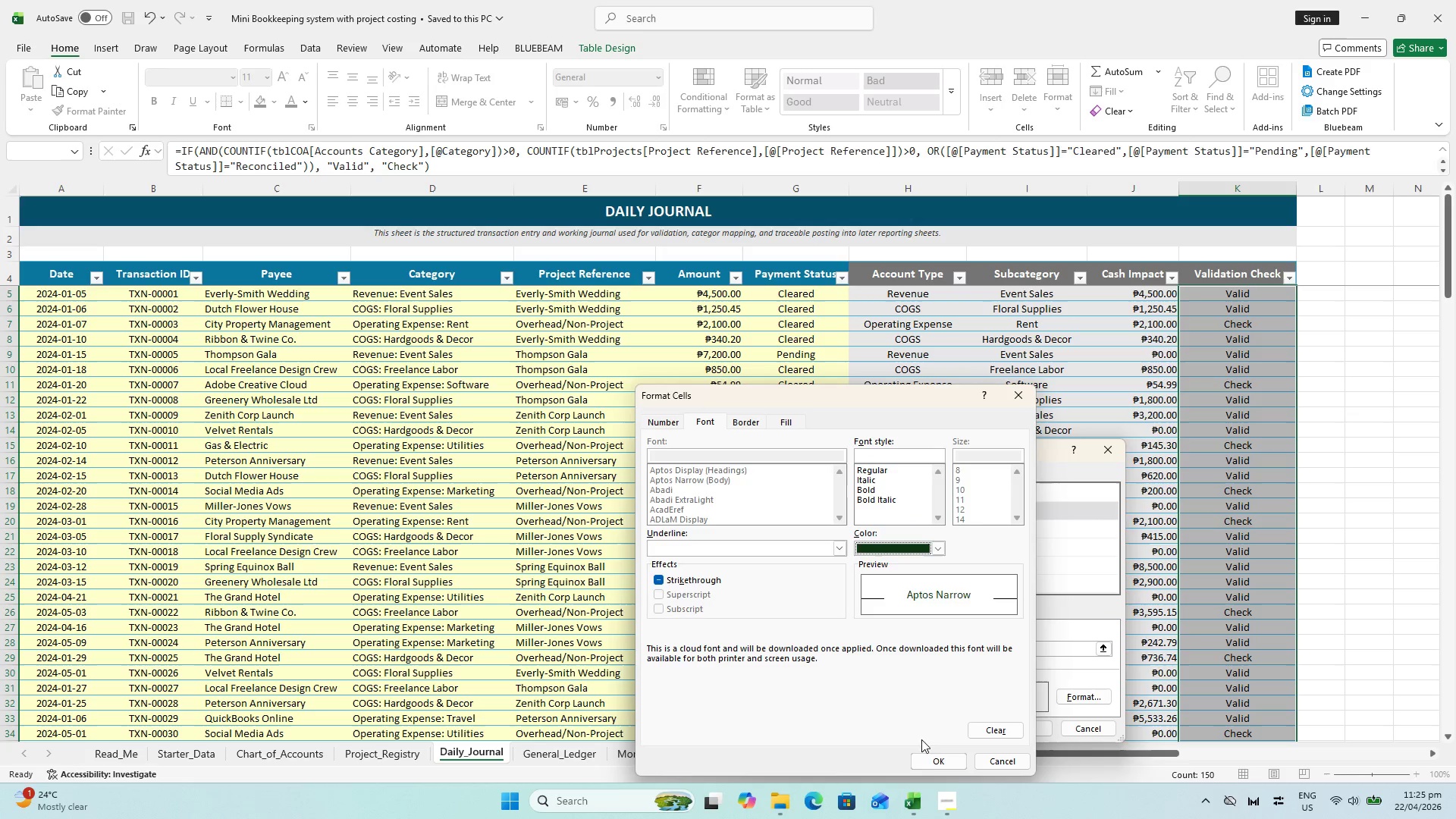 
left_click([927, 757])
 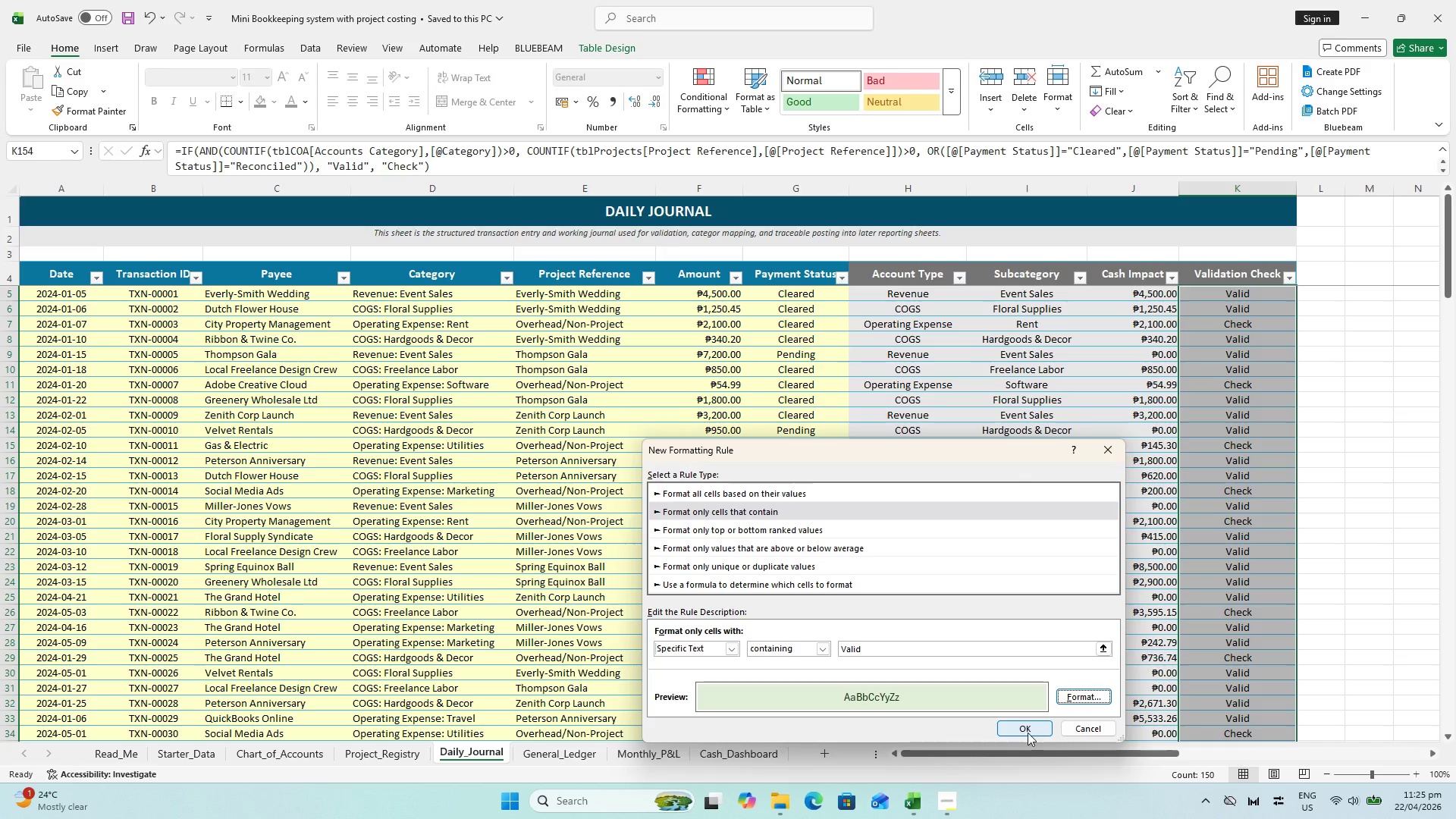 
left_click([1028, 733])
 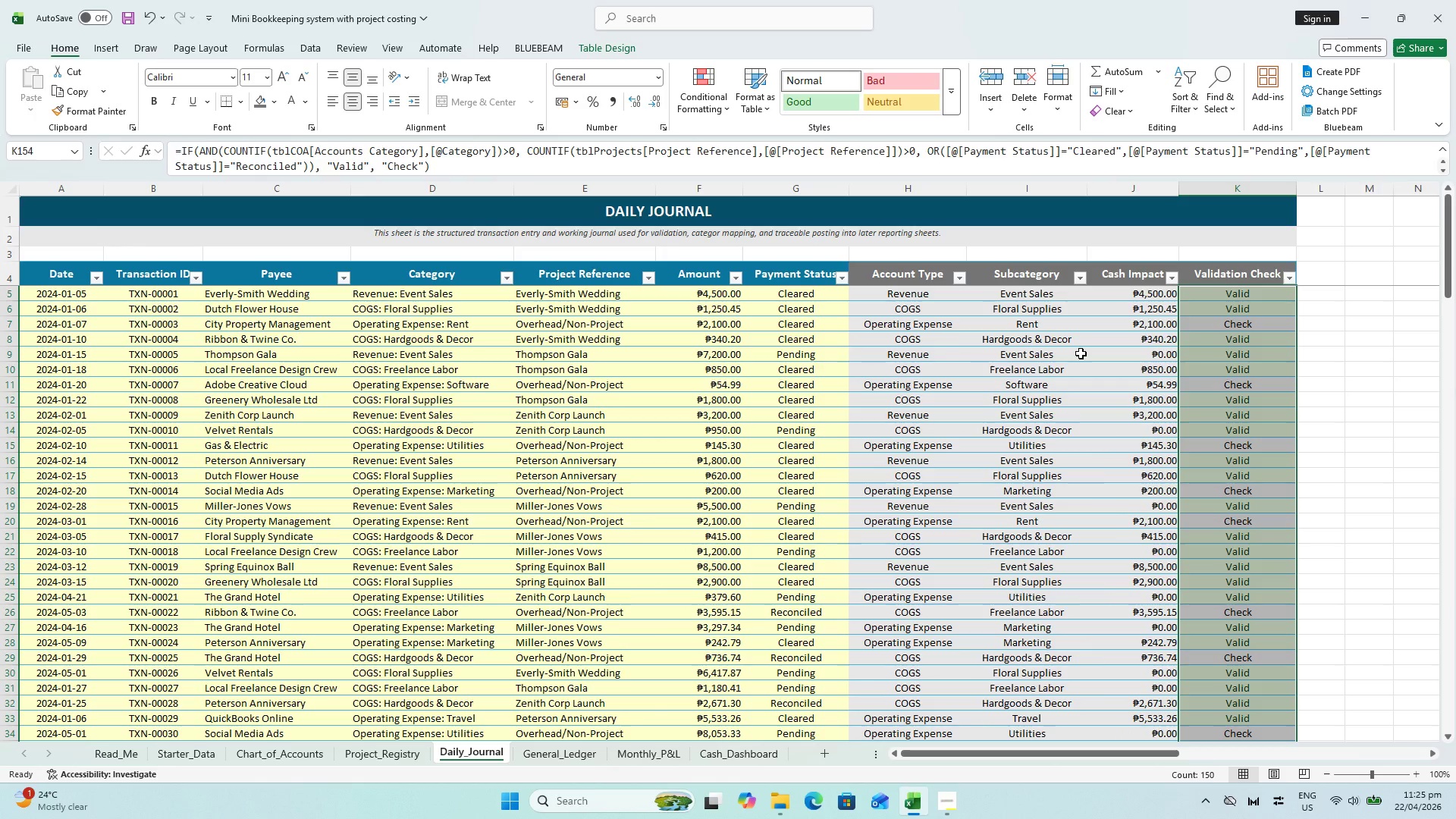 
left_click([726, 113])
 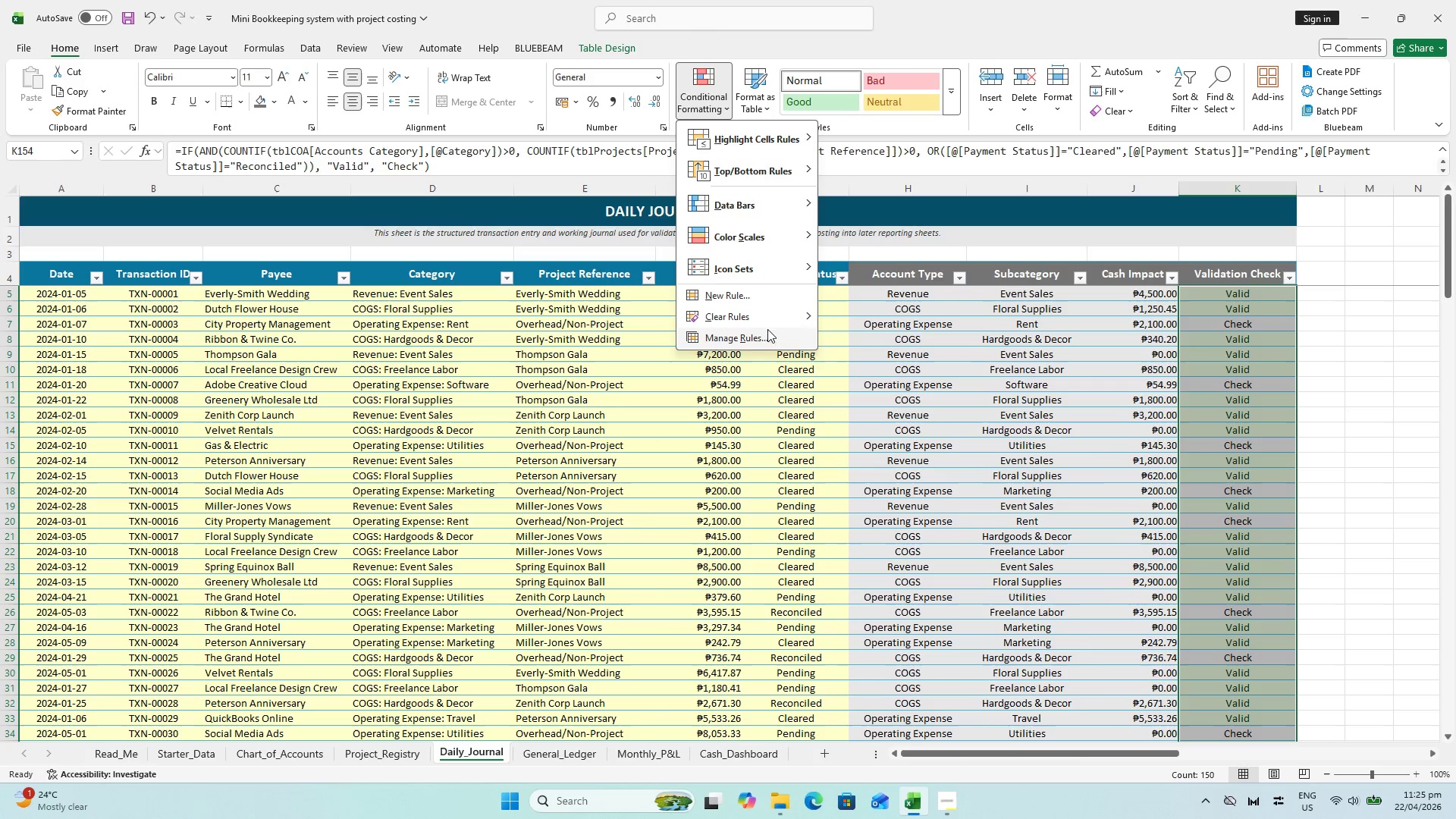 
left_click([766, 335])
 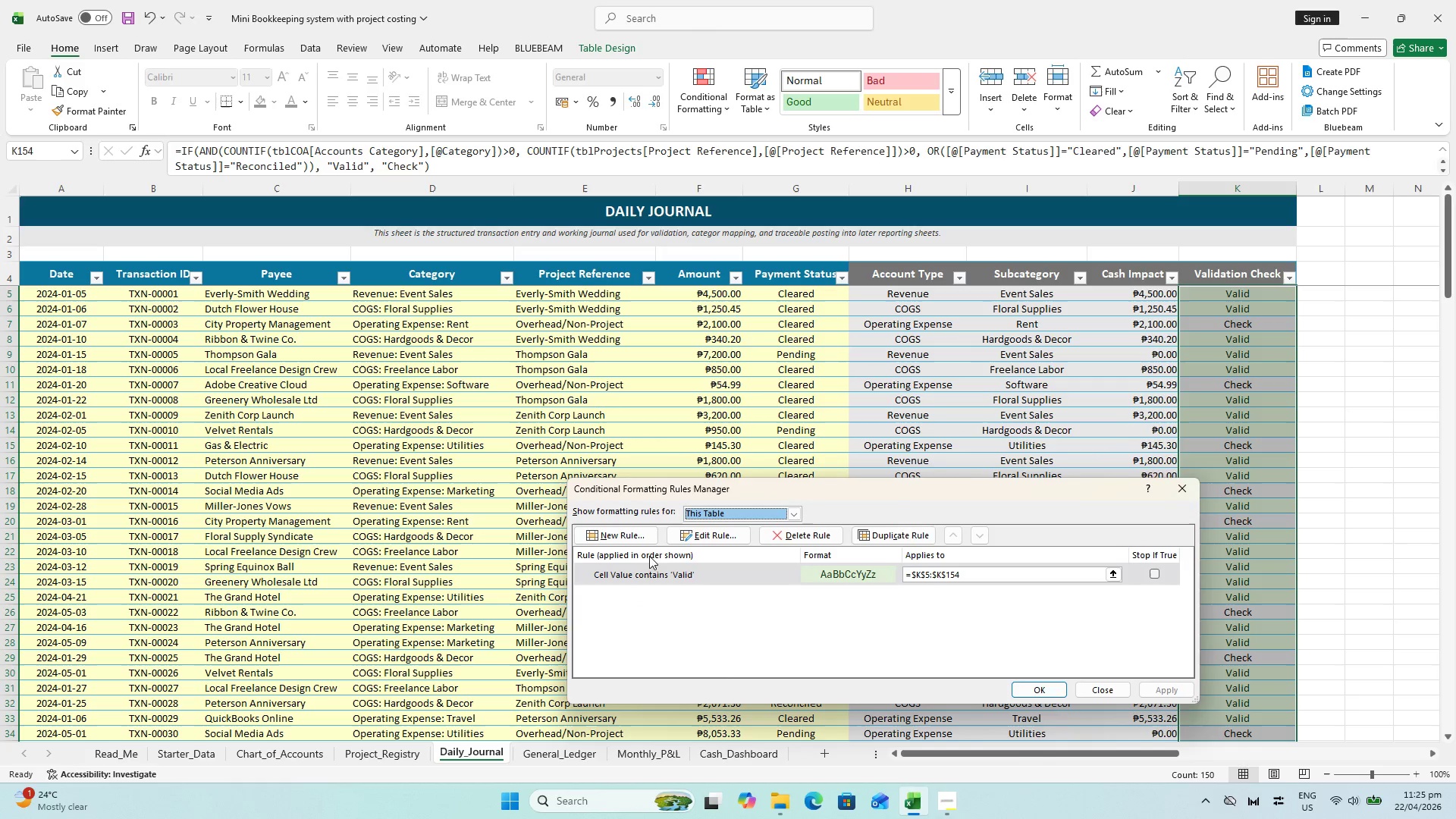 
left_click([626, 539])
 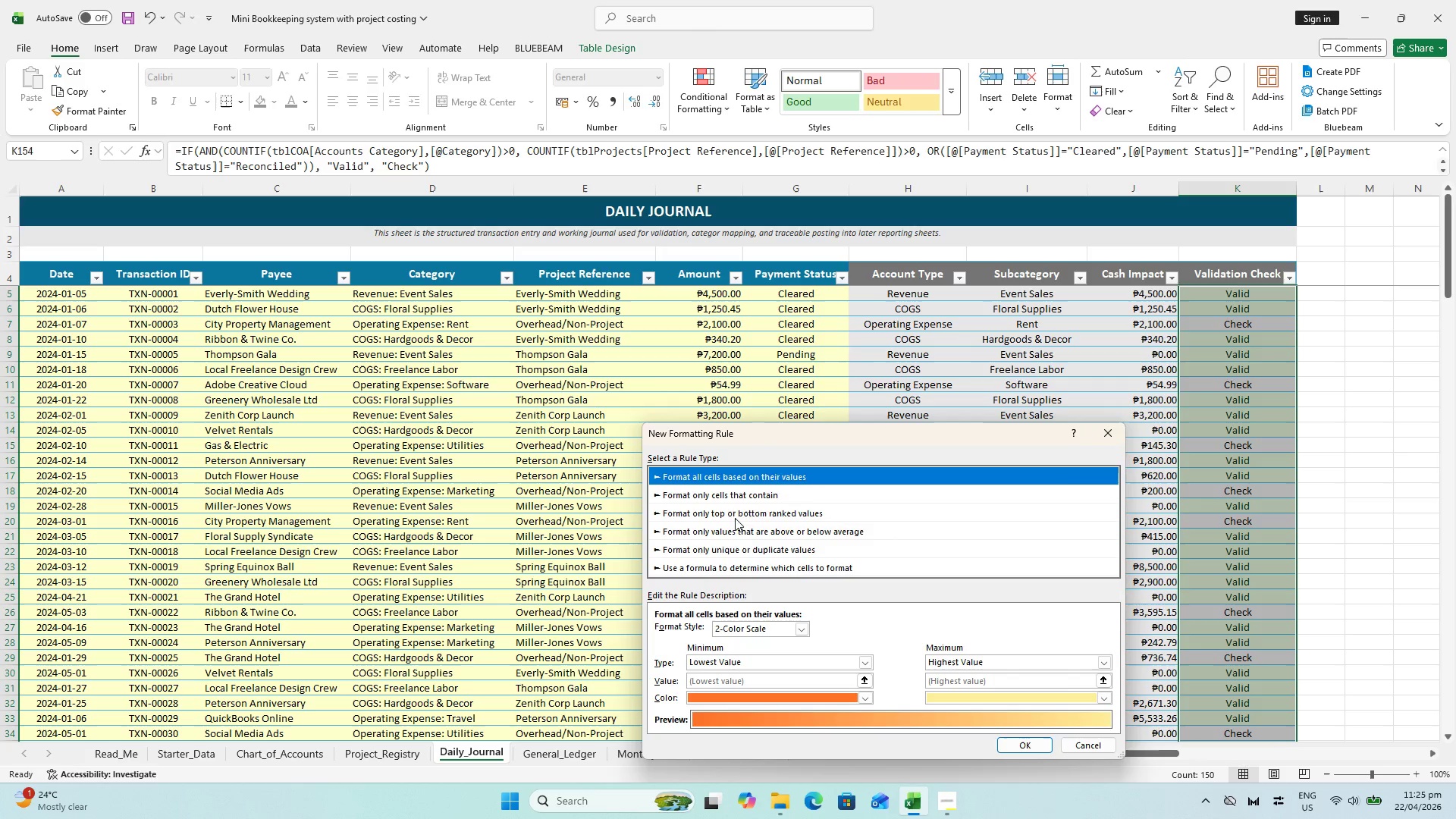 
left_click([734, 500])
 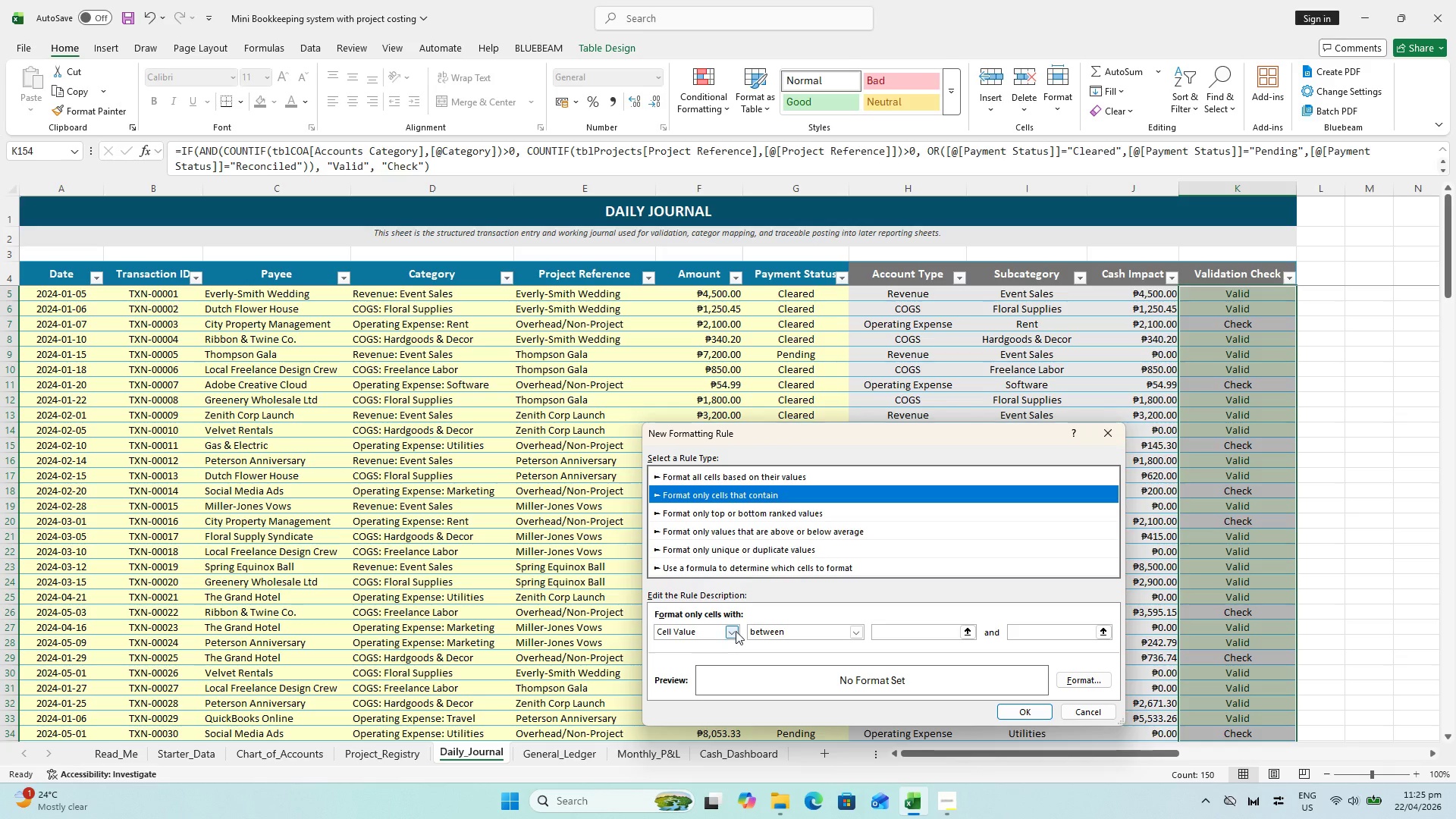 
left_click([736, 630])
 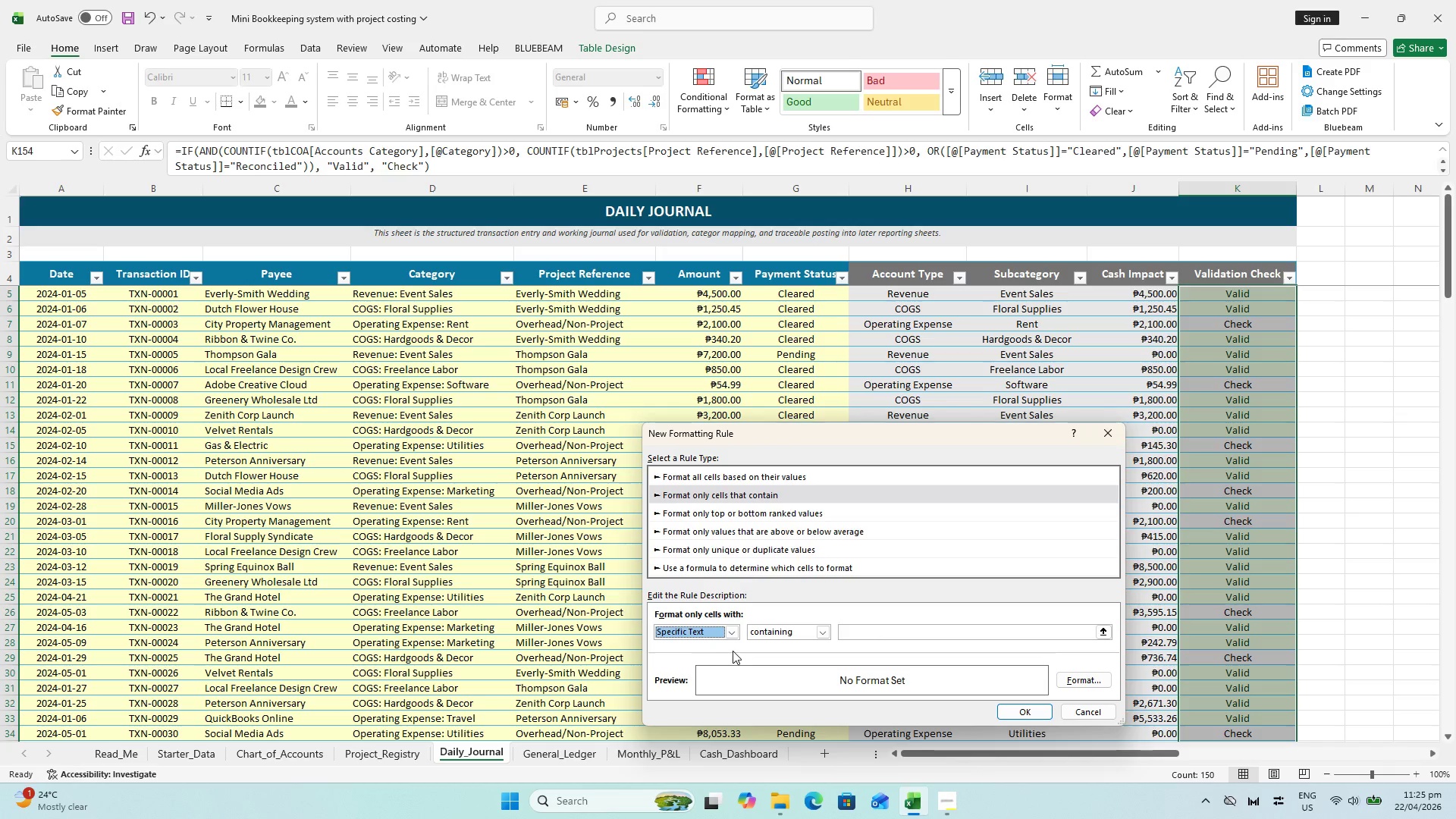 
left_click([888, 633])
 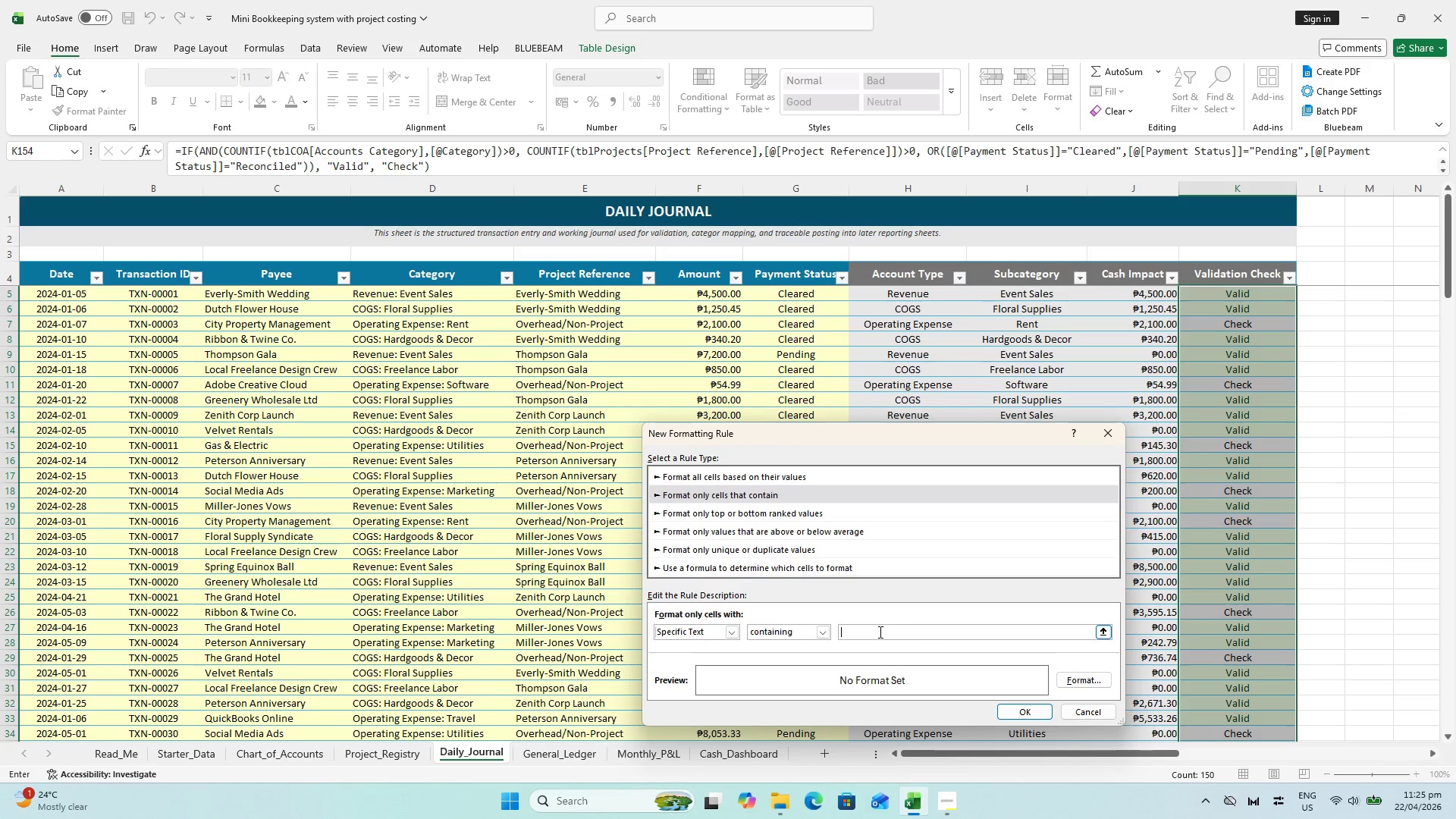 
type(Check)
 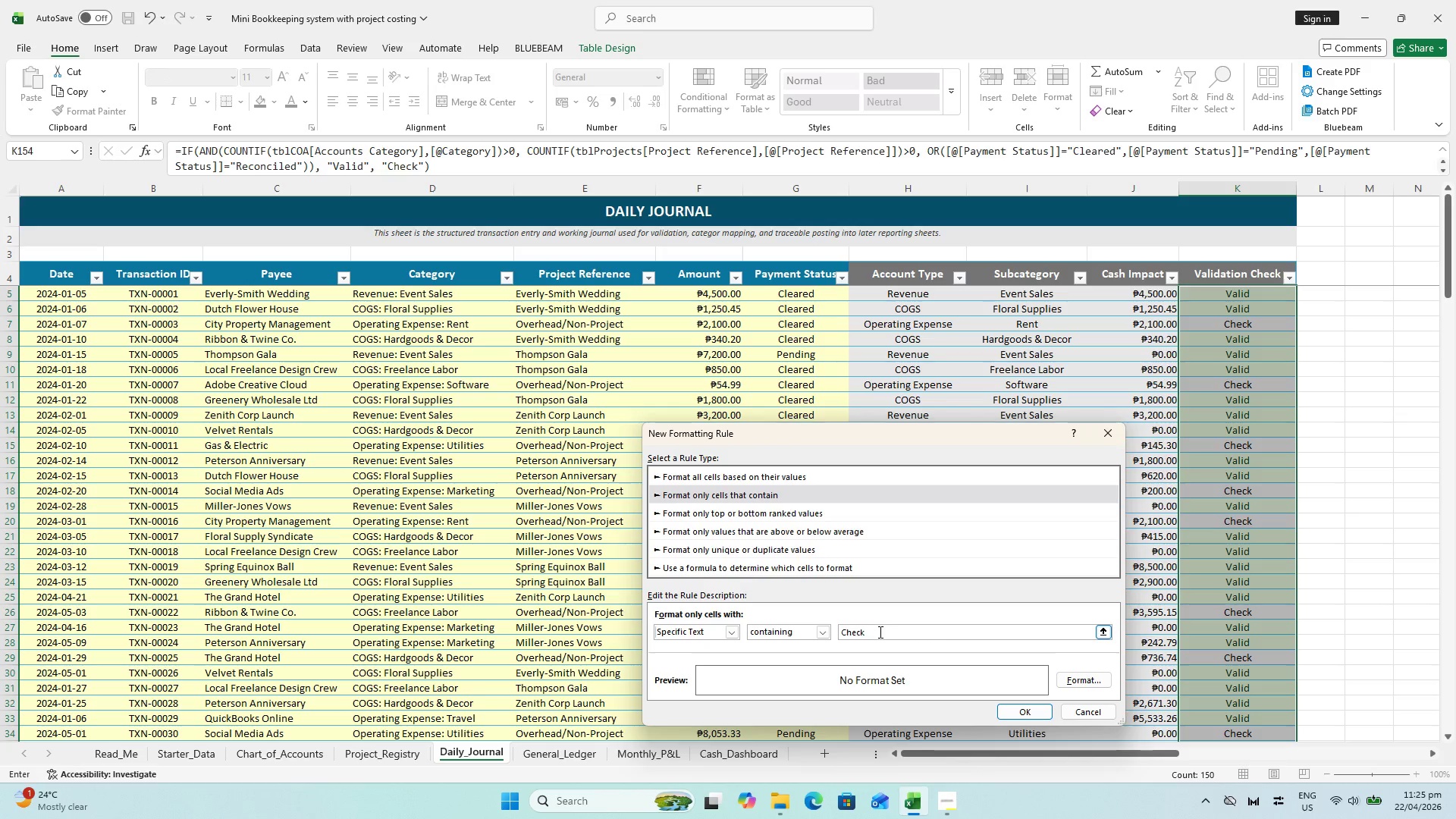 
wait(5.77)
 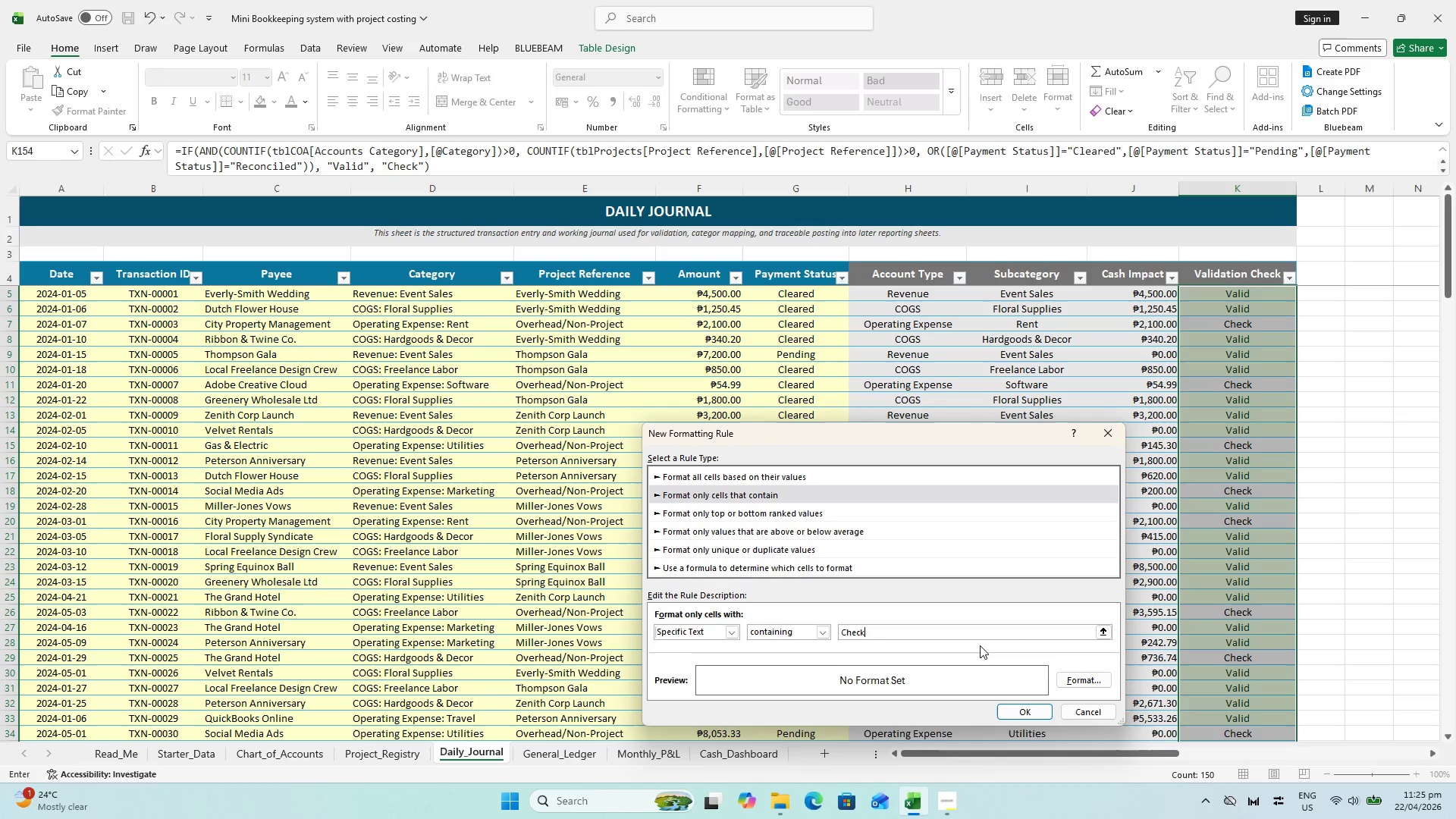 
left_click([980, 535])
 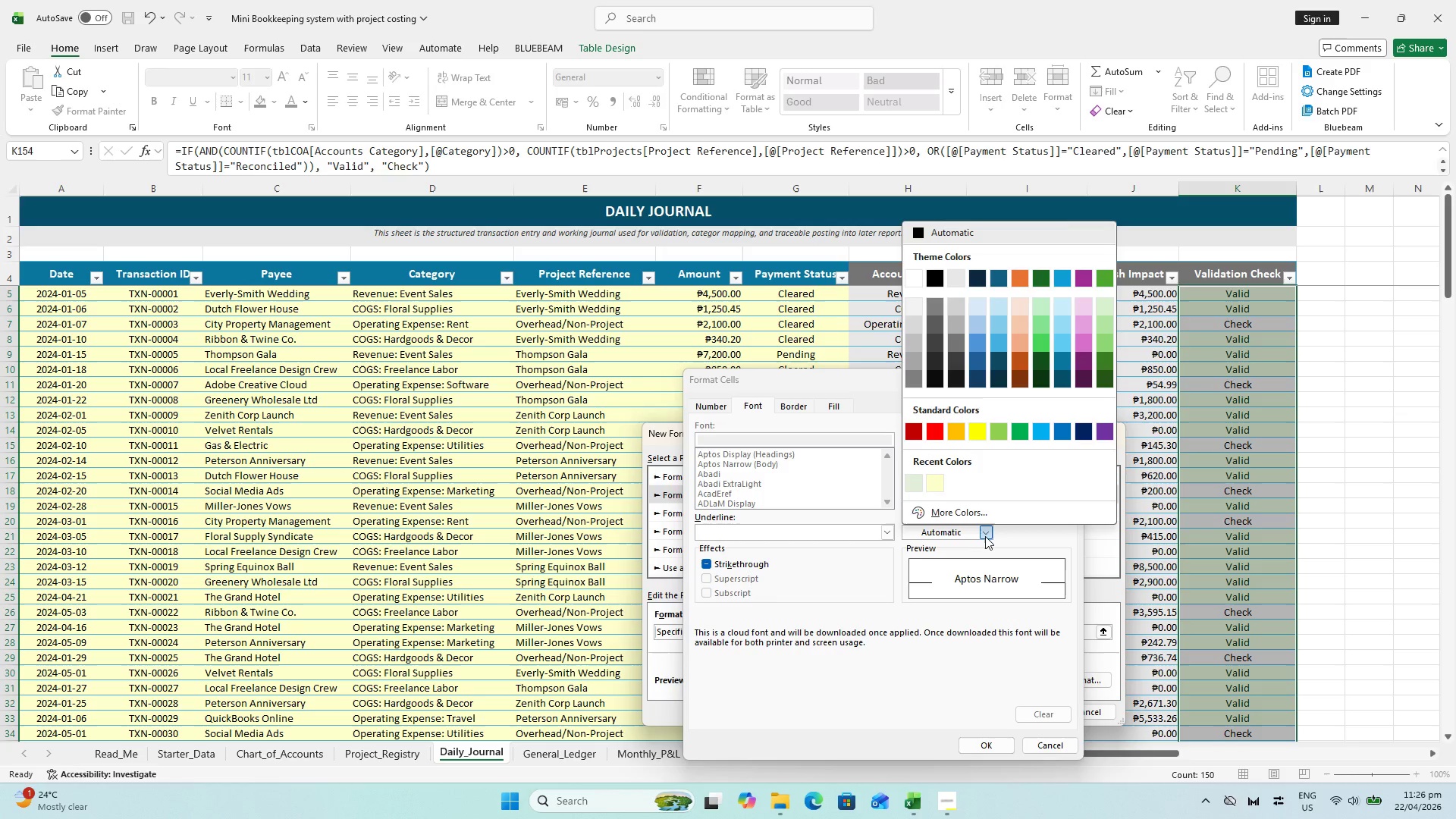 
left_click([985, 535])
 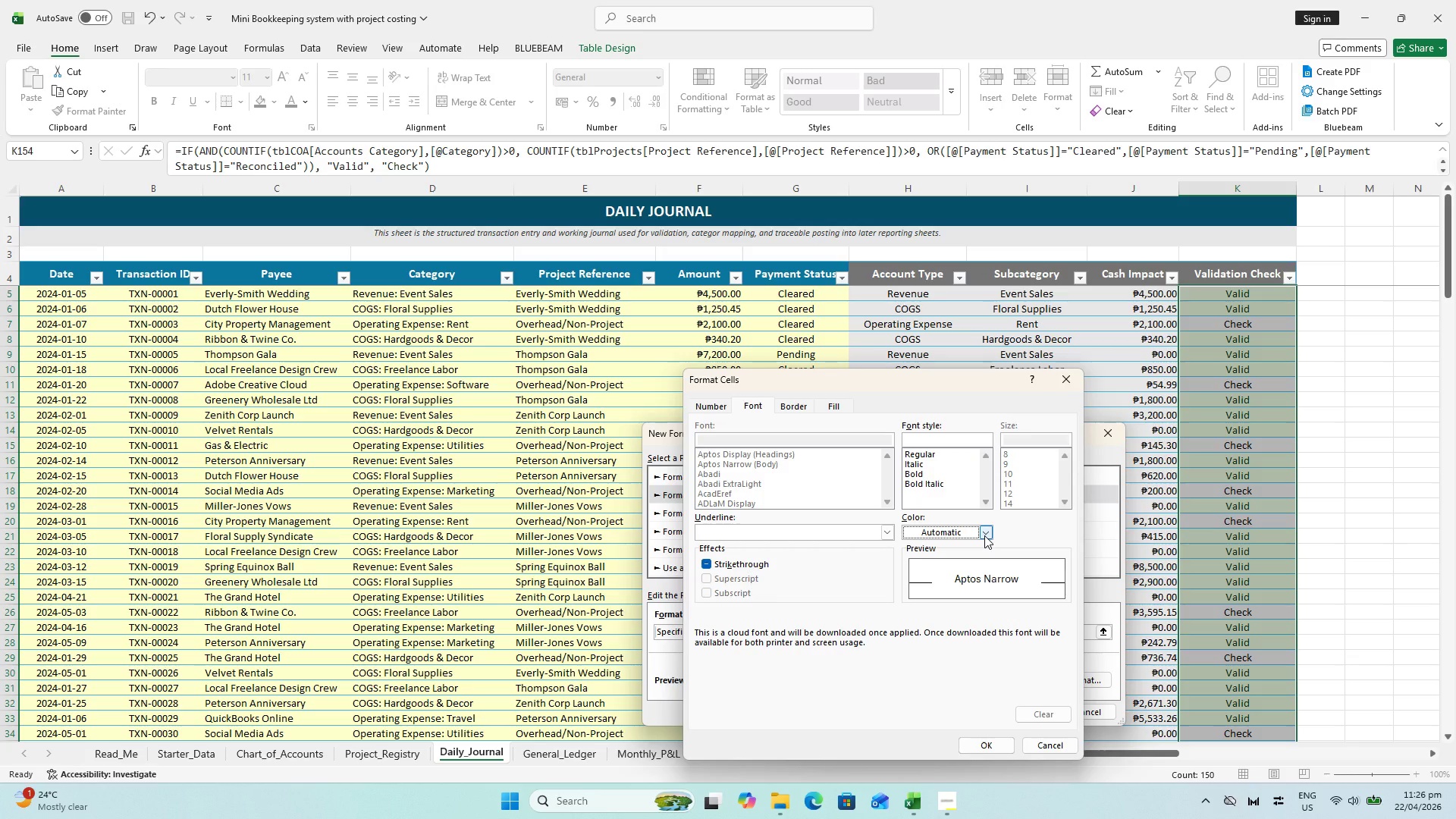 
left_click([984, 535])
 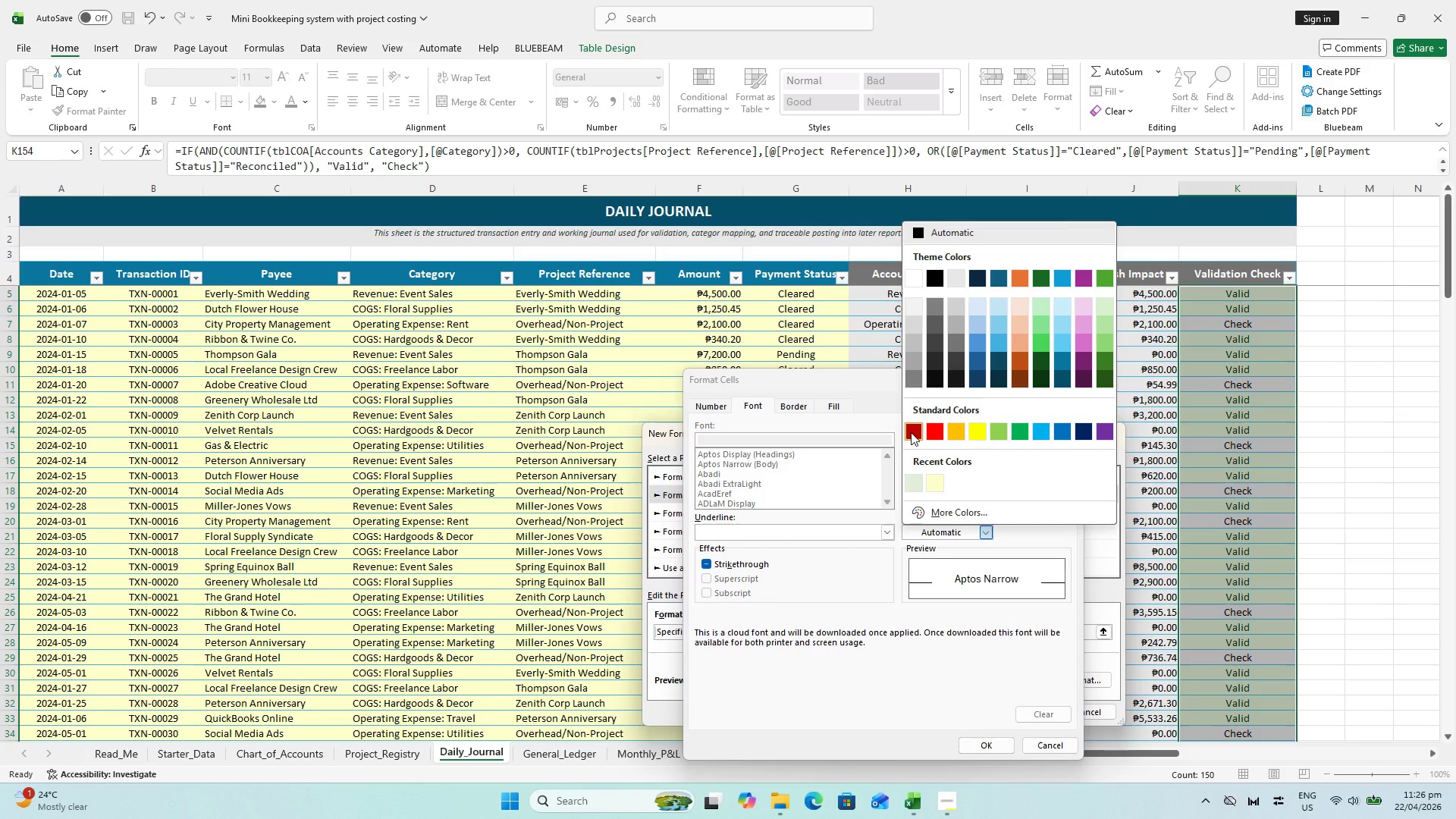 
left_click([911, 432])
 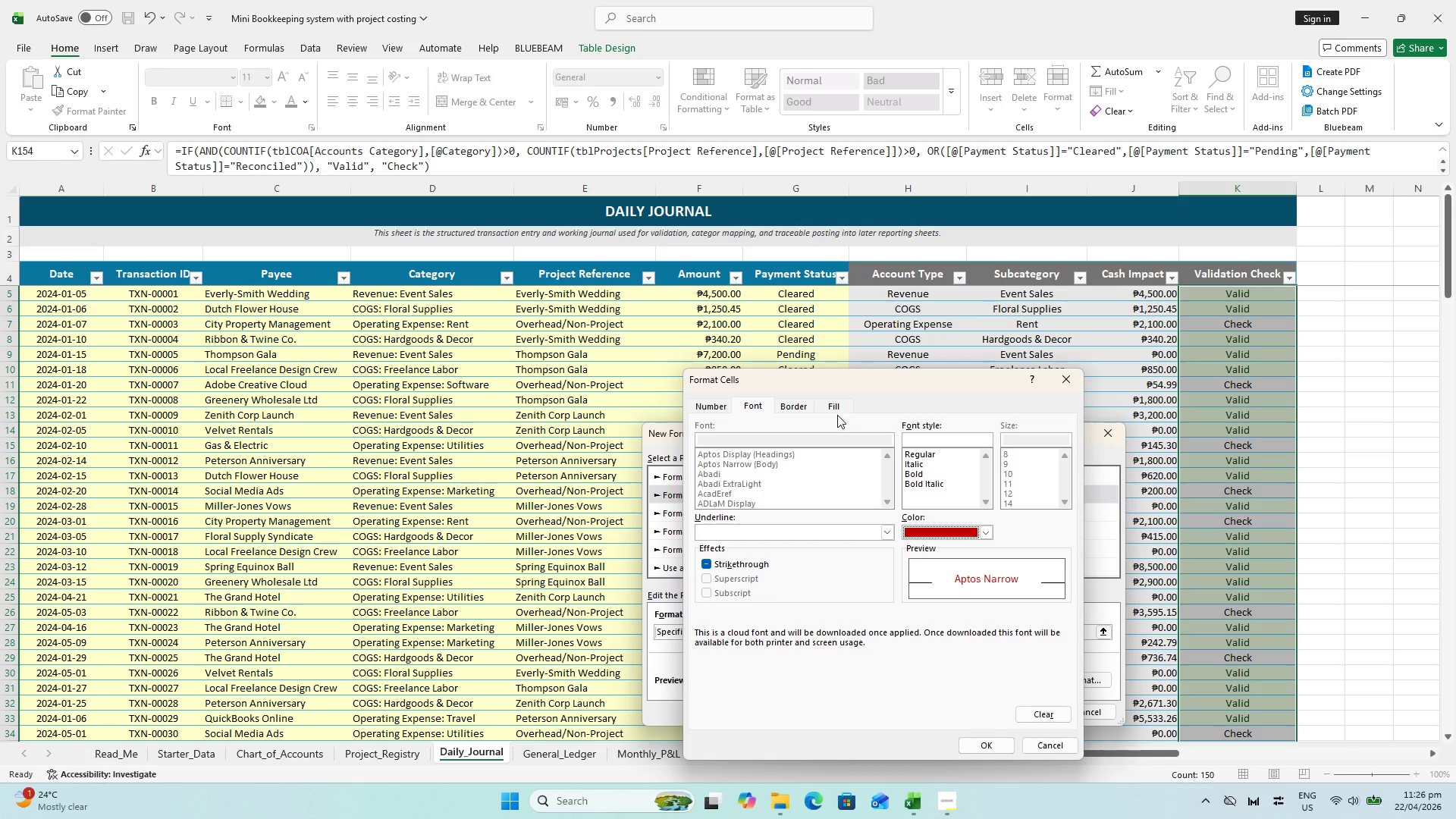 
left_click([825, 406])
 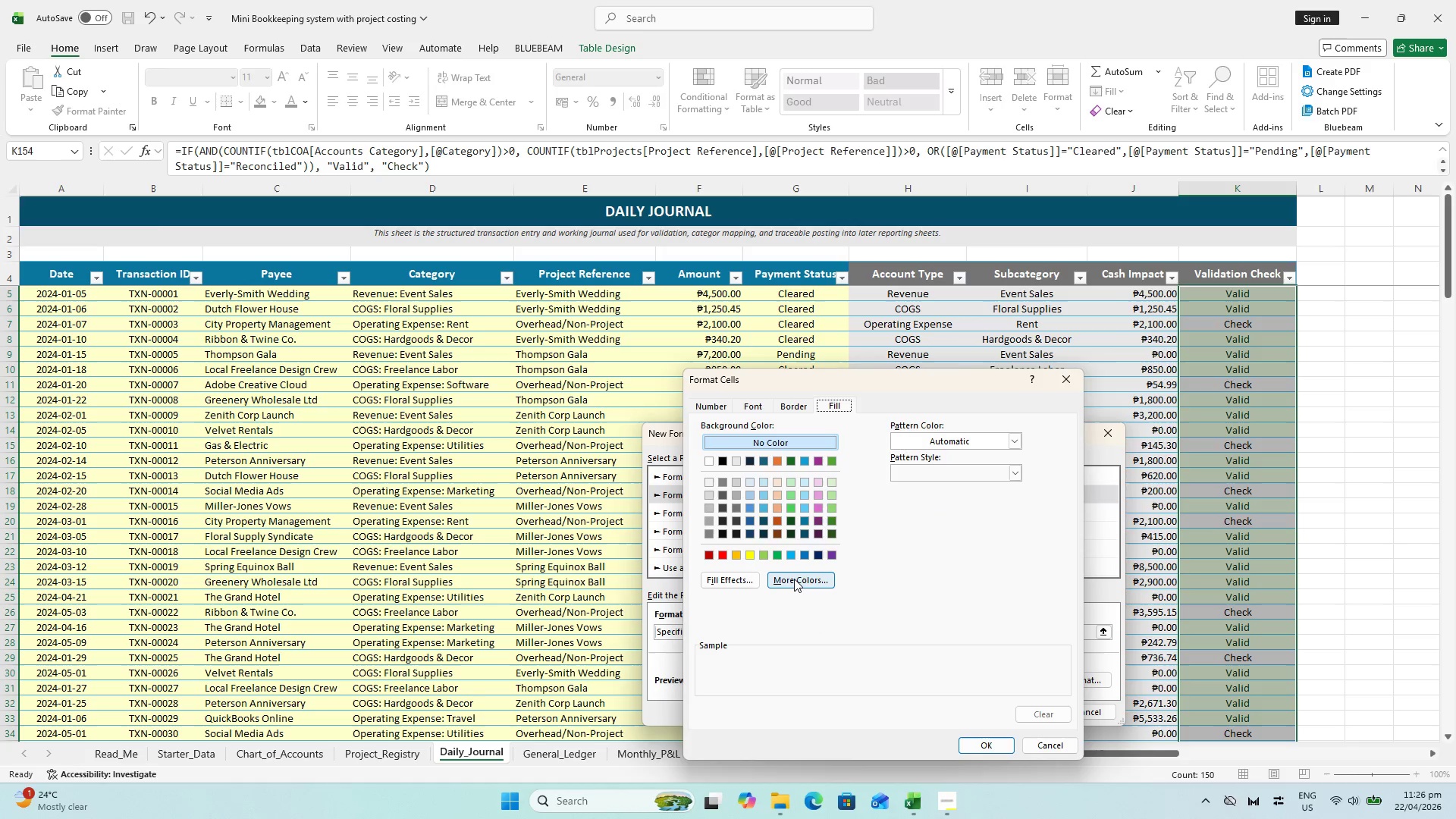 
left_click([794, 579])
 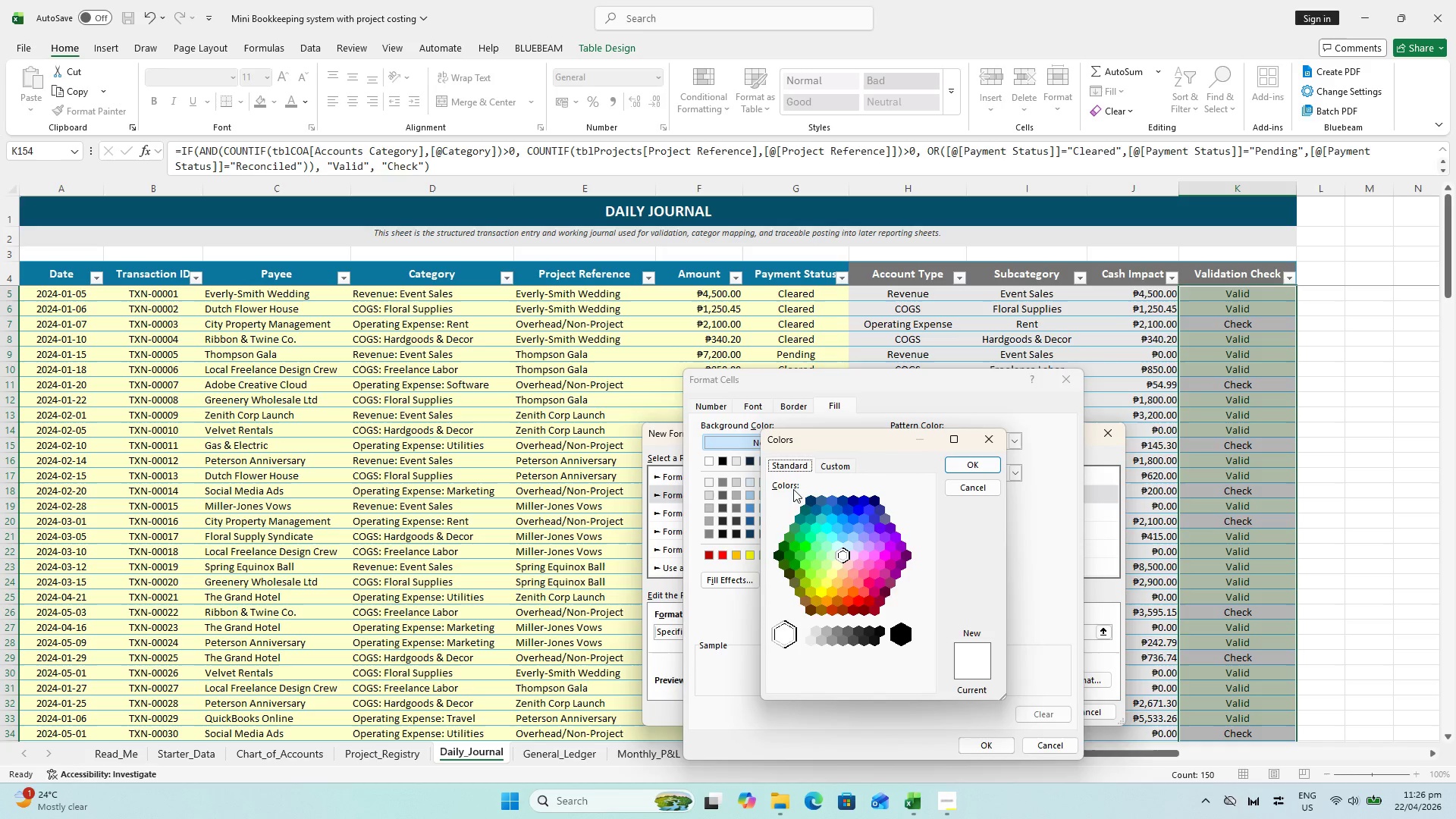 
left_click([832, 472])
 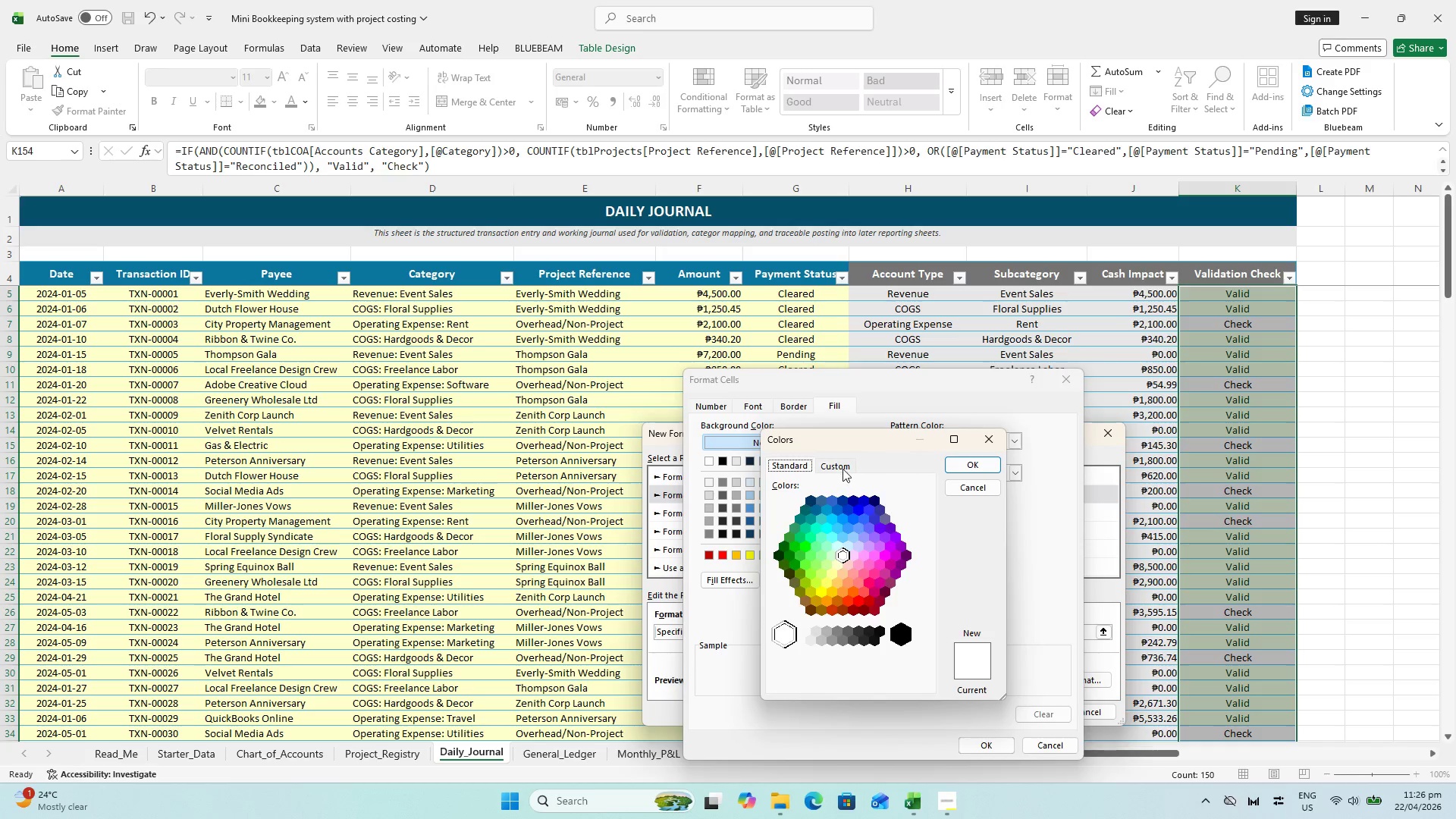 
left_click([842, 464])
 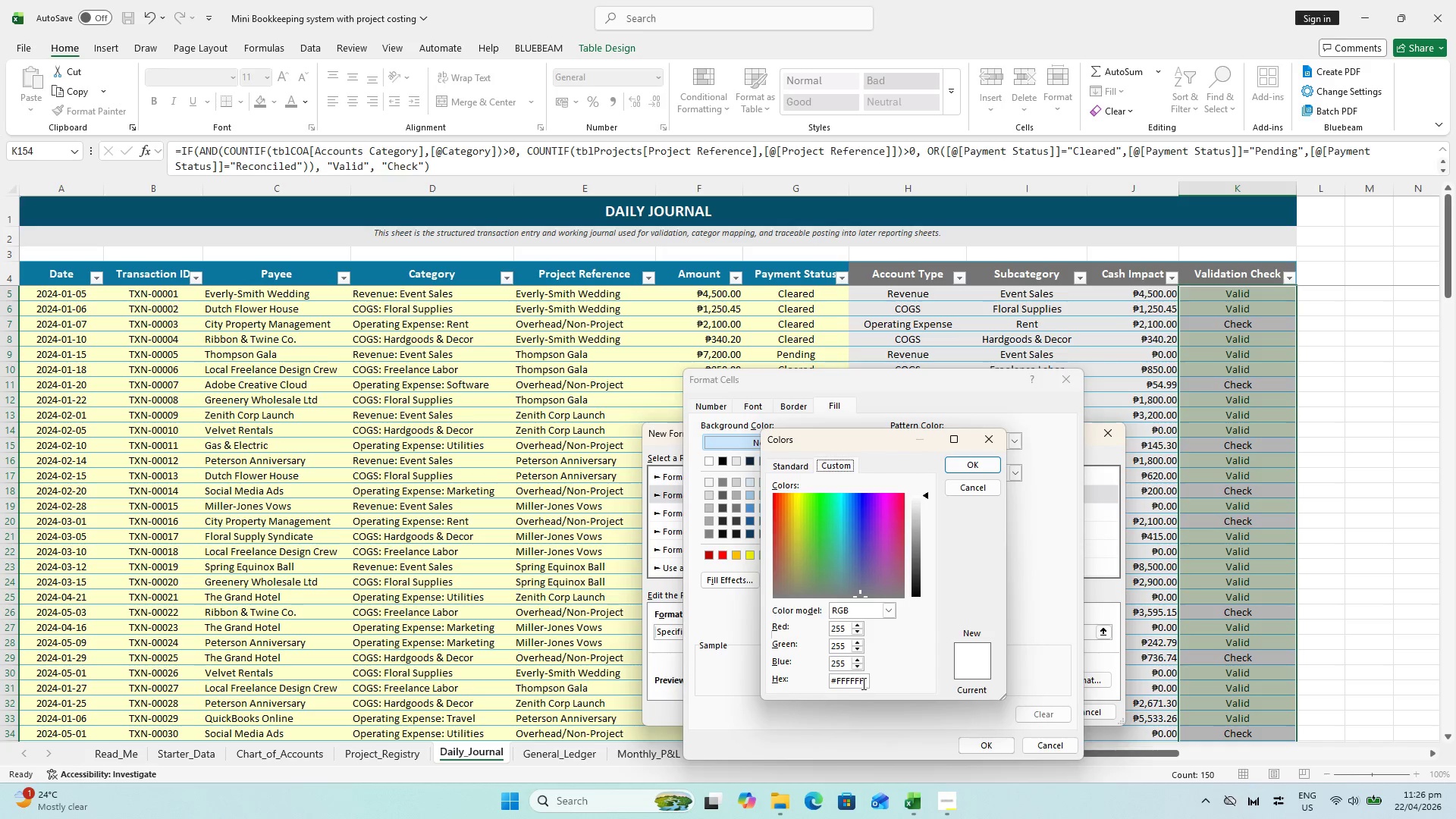 
left_click_drag(start_coordinate=[862, 682], to_coordinate=[736, 687])
 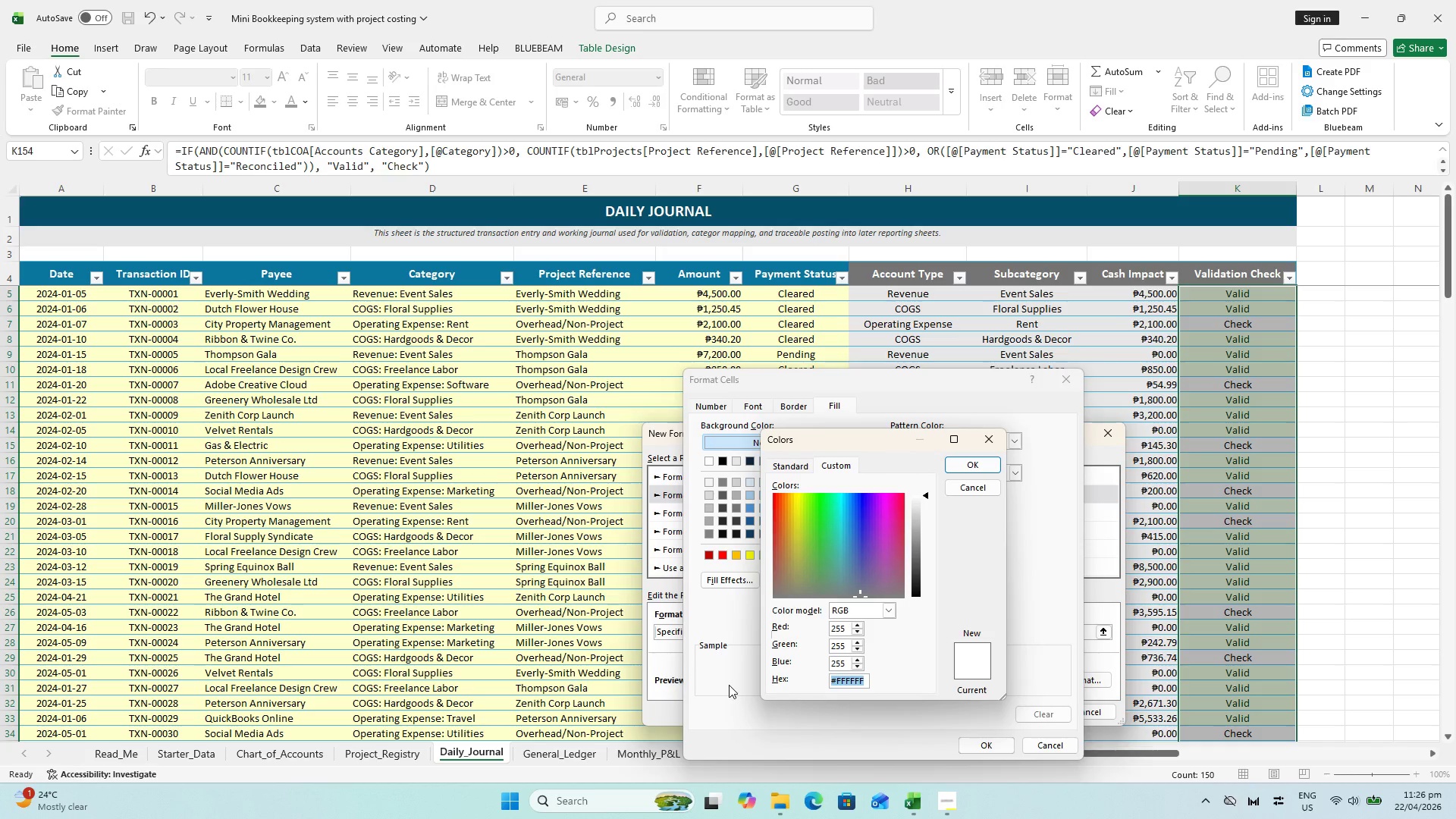 
type(#FV)
key(Backspace)
type(CE4D65)
 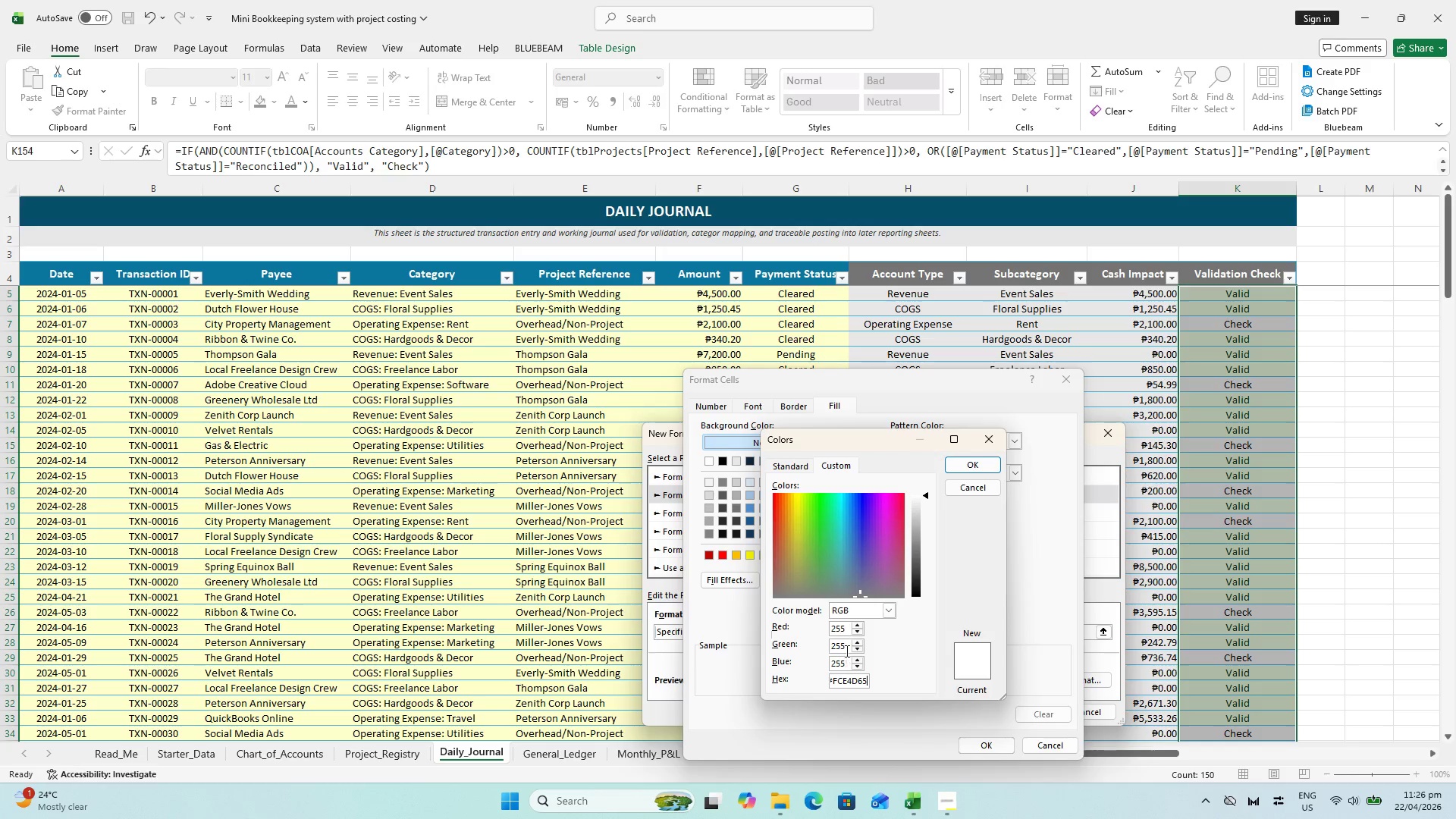 
key(Backspace)
 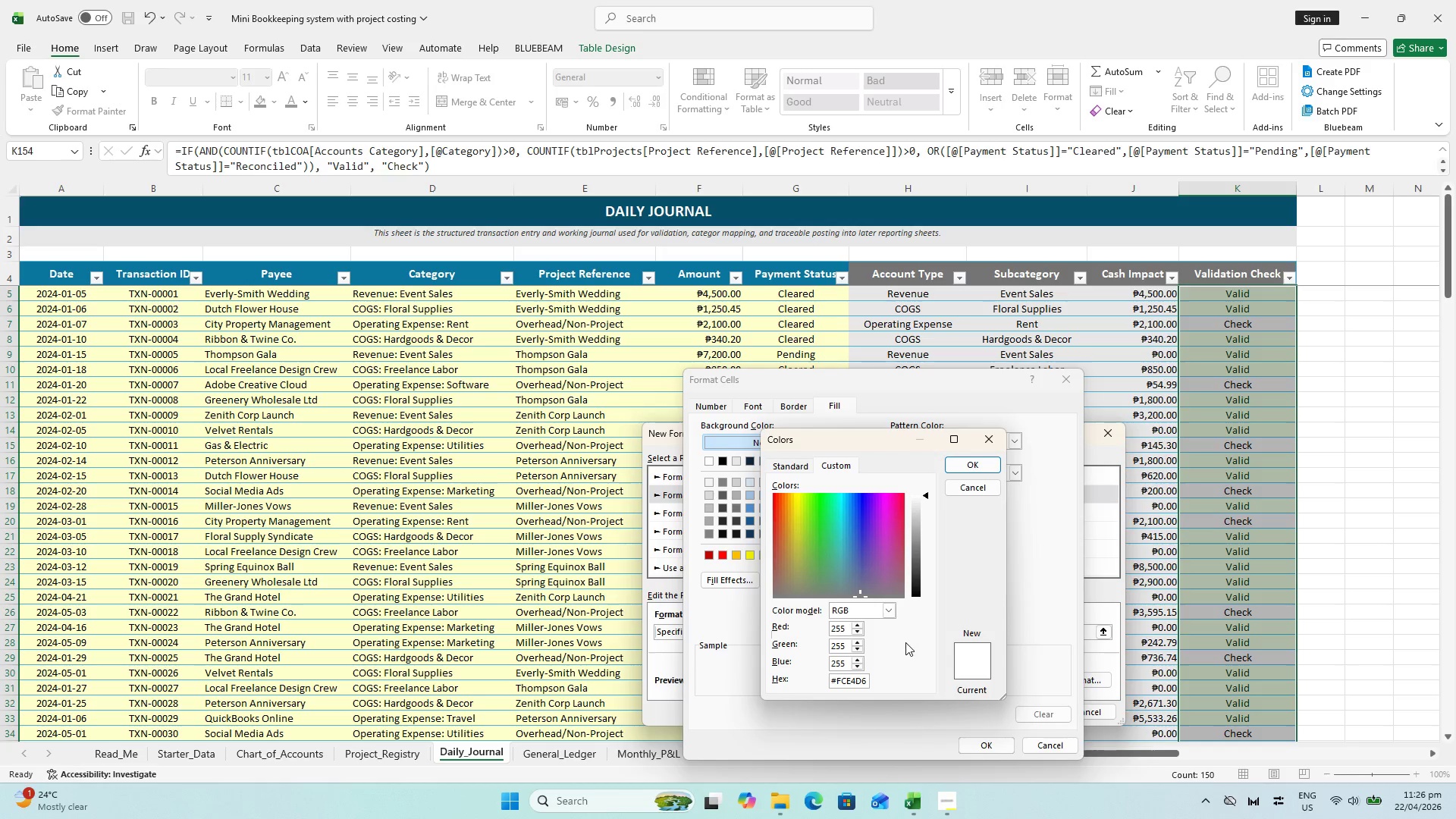 
key(Enter)
 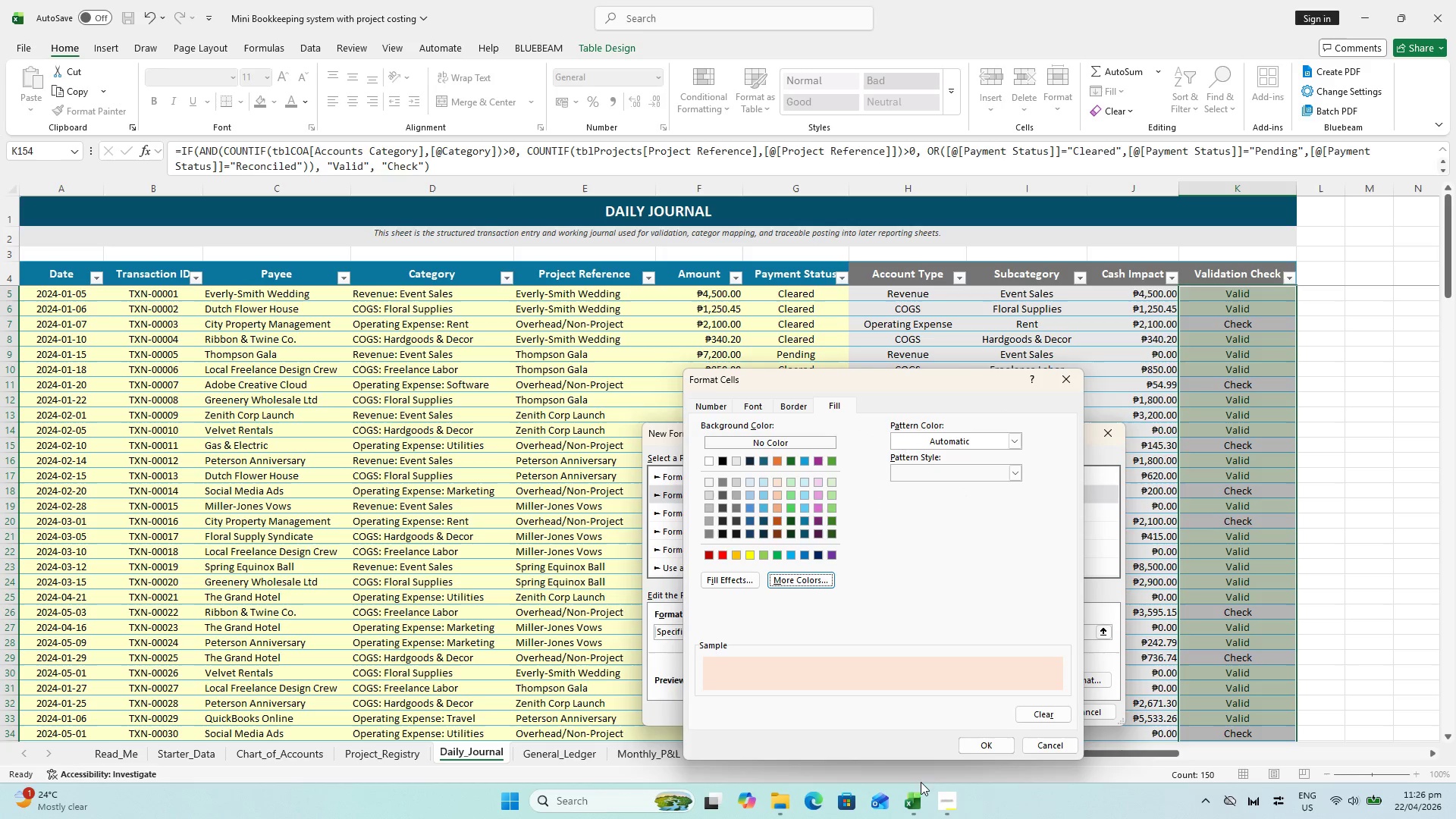 
left_click([982, 739])
 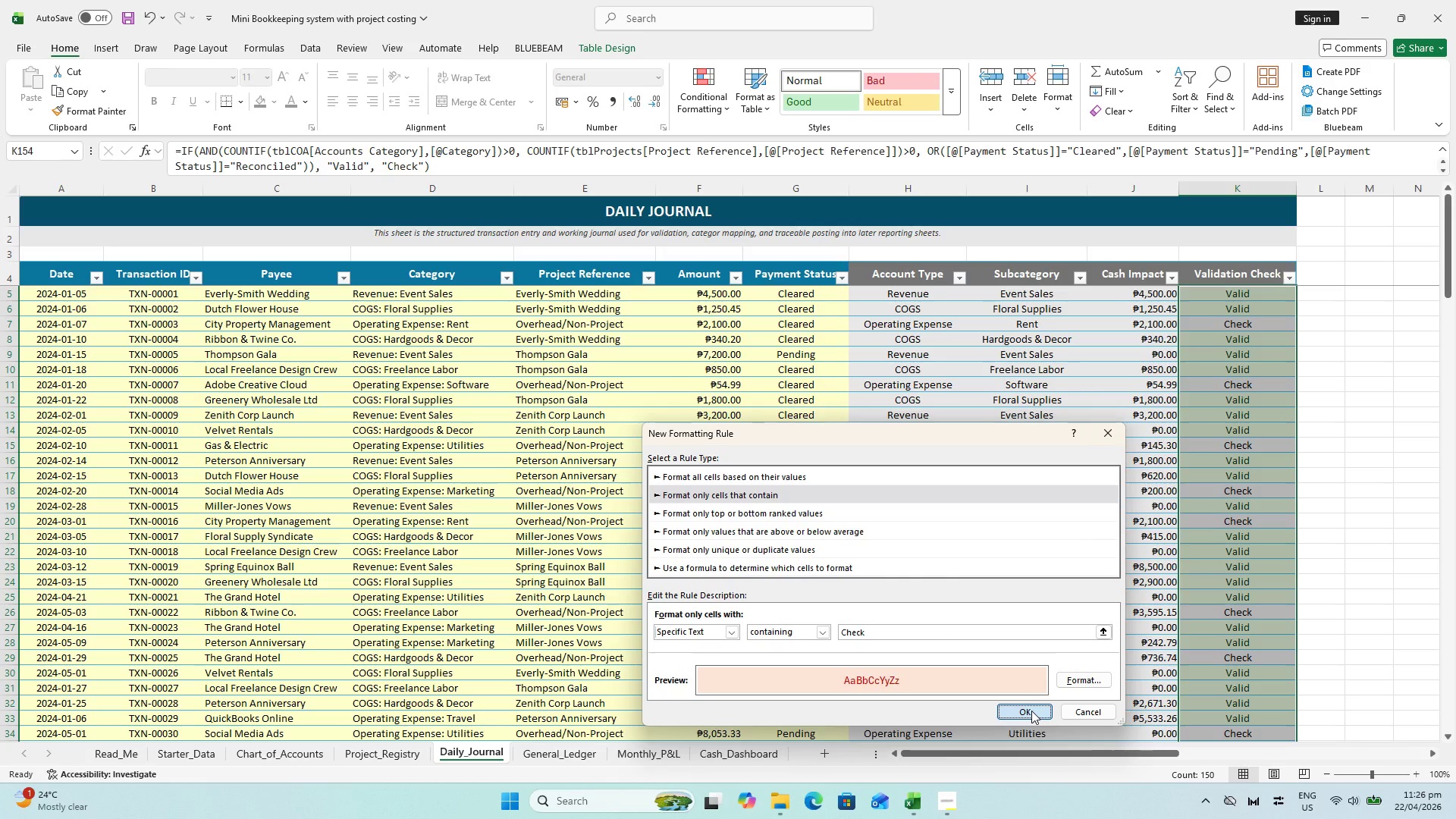 
left_click([1031, 711])
 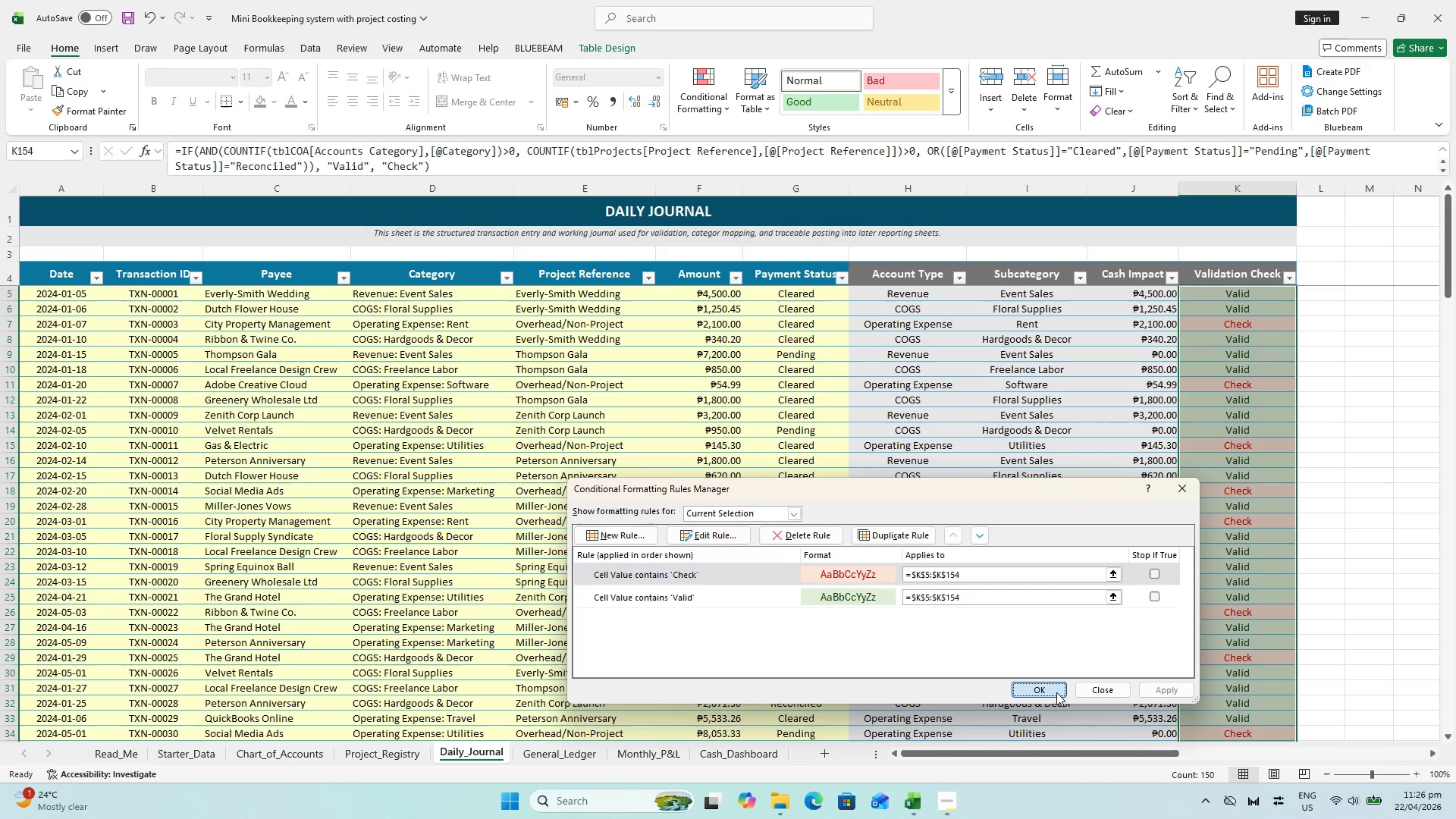 
wait(6.59)
 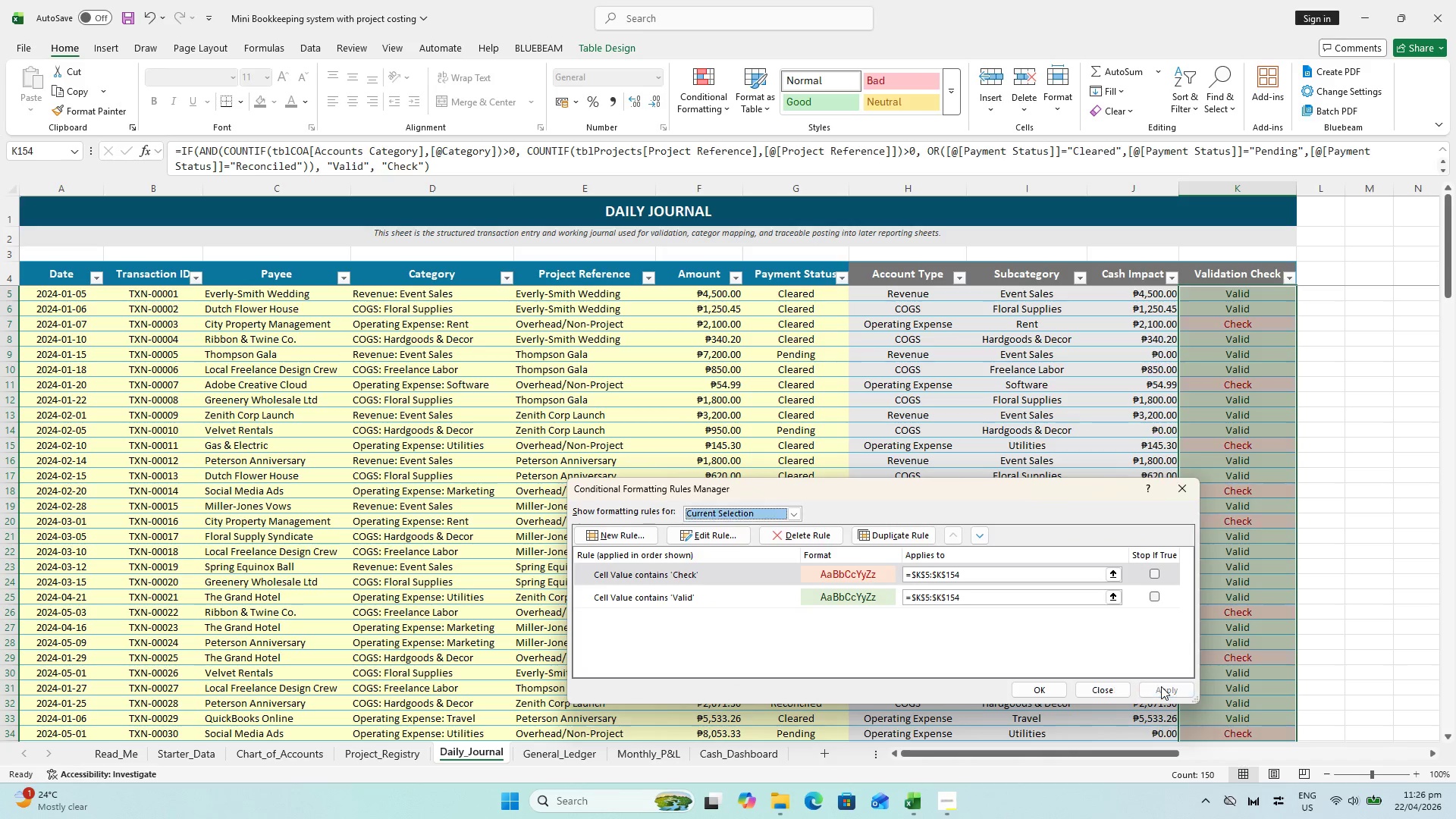 
left_click([1056, 692])
 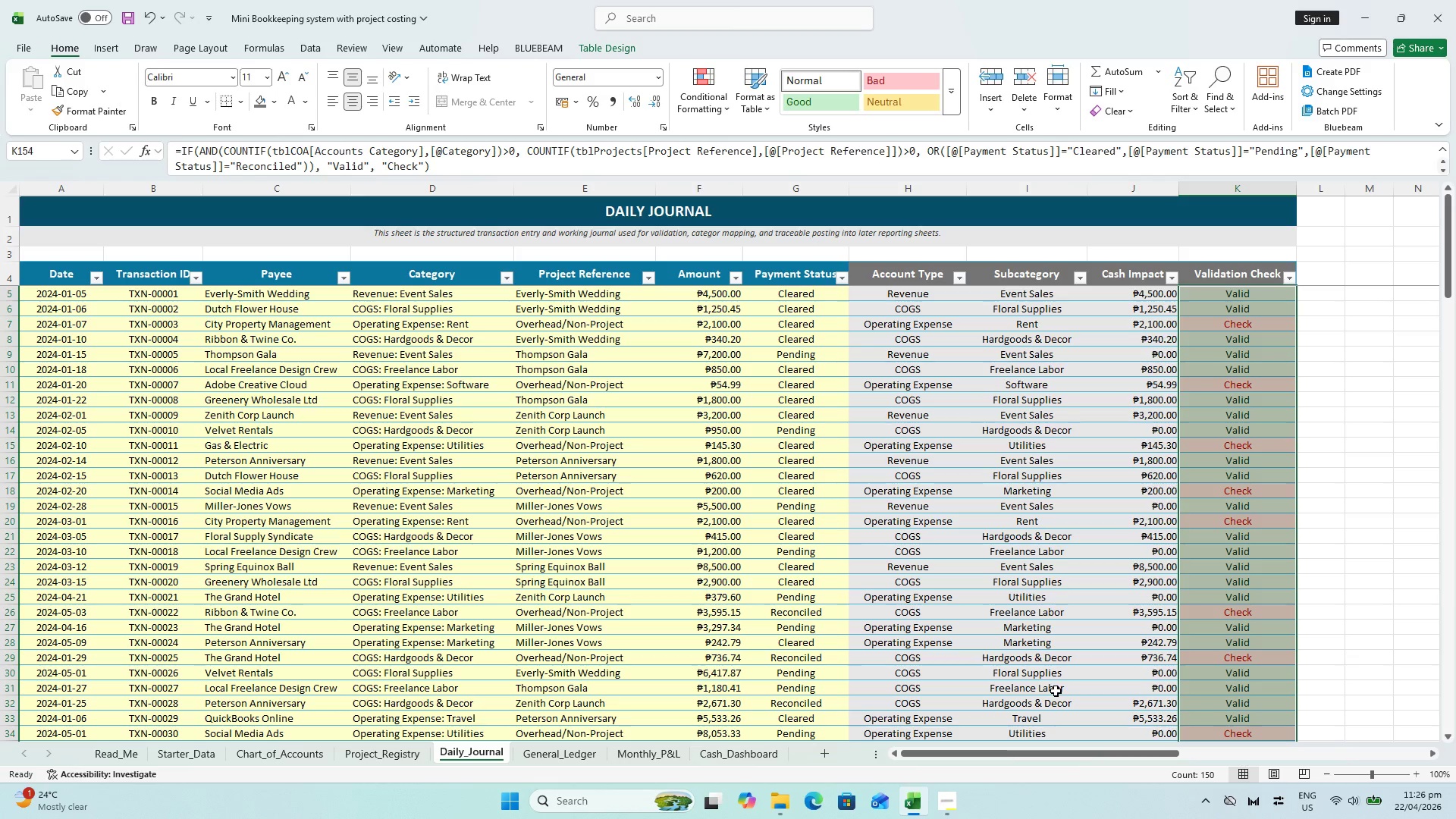 
scroll: coordinate [161, 318], scroll_direction: up, amount: 8.0
 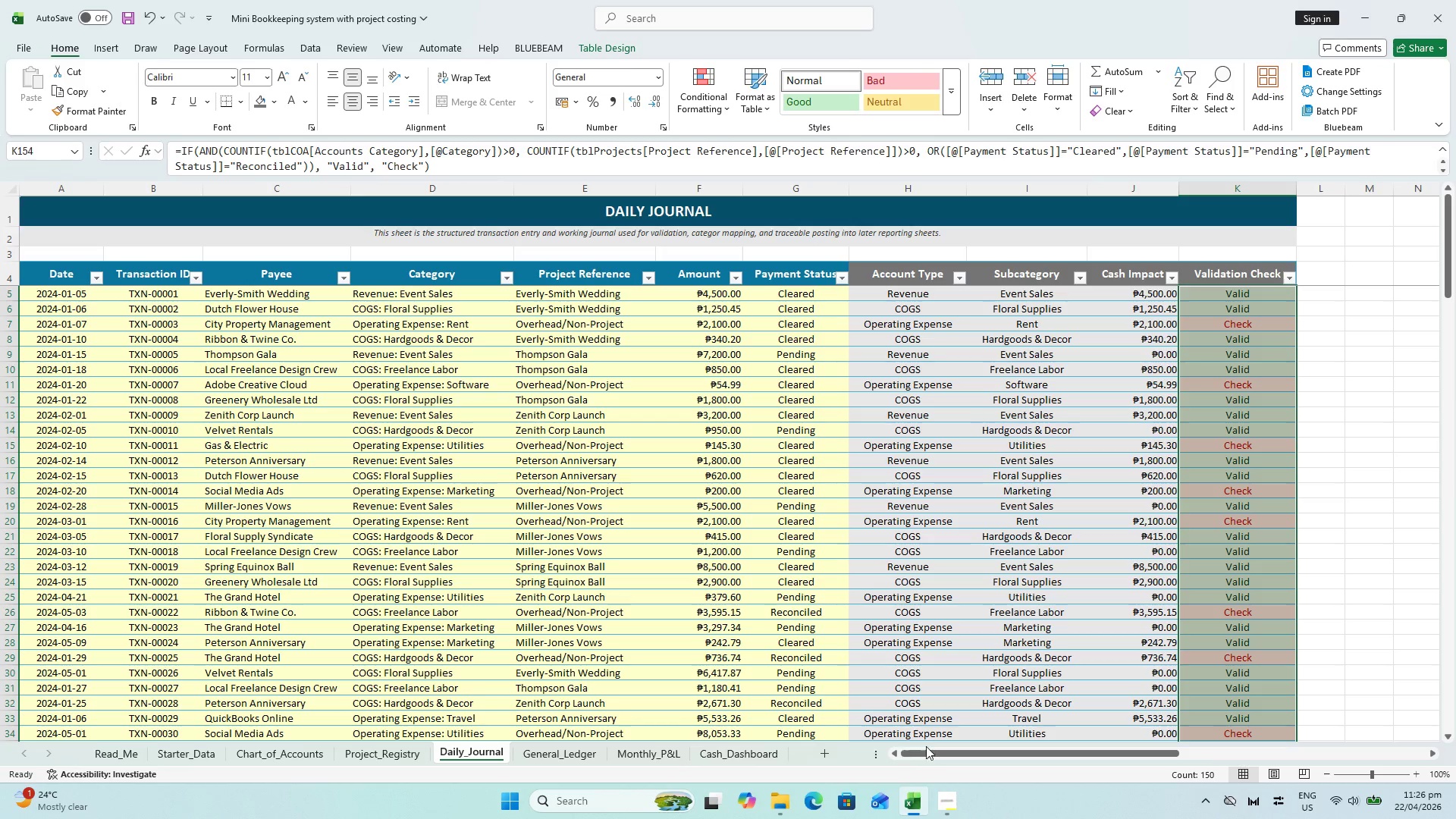 
left_click_drag(start_coordinate=[937, 755], to_coordinate=[933, 753])
 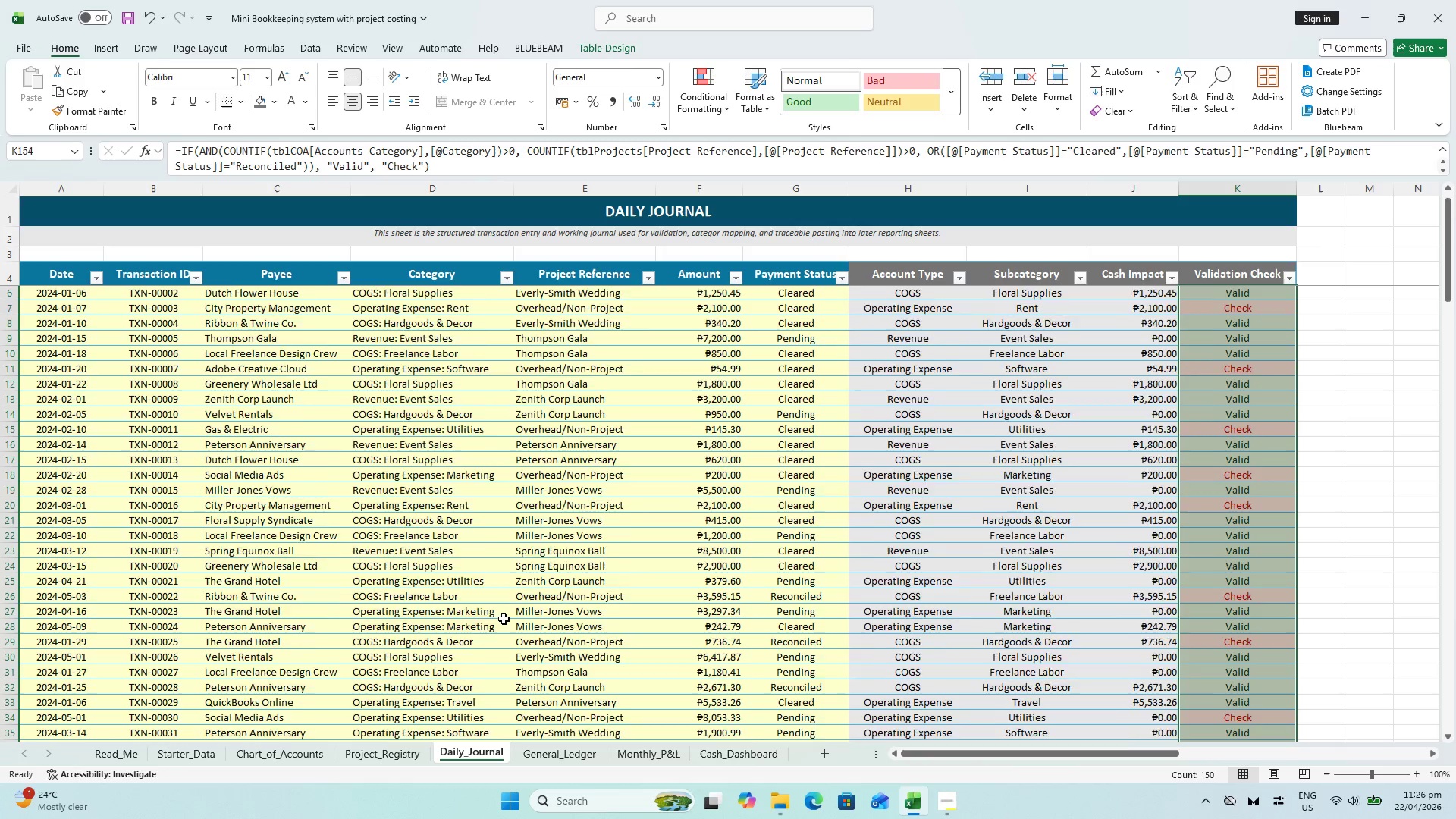 
scroll: coordinate [509, 610], scroll_direction: up, amount: 7.0
 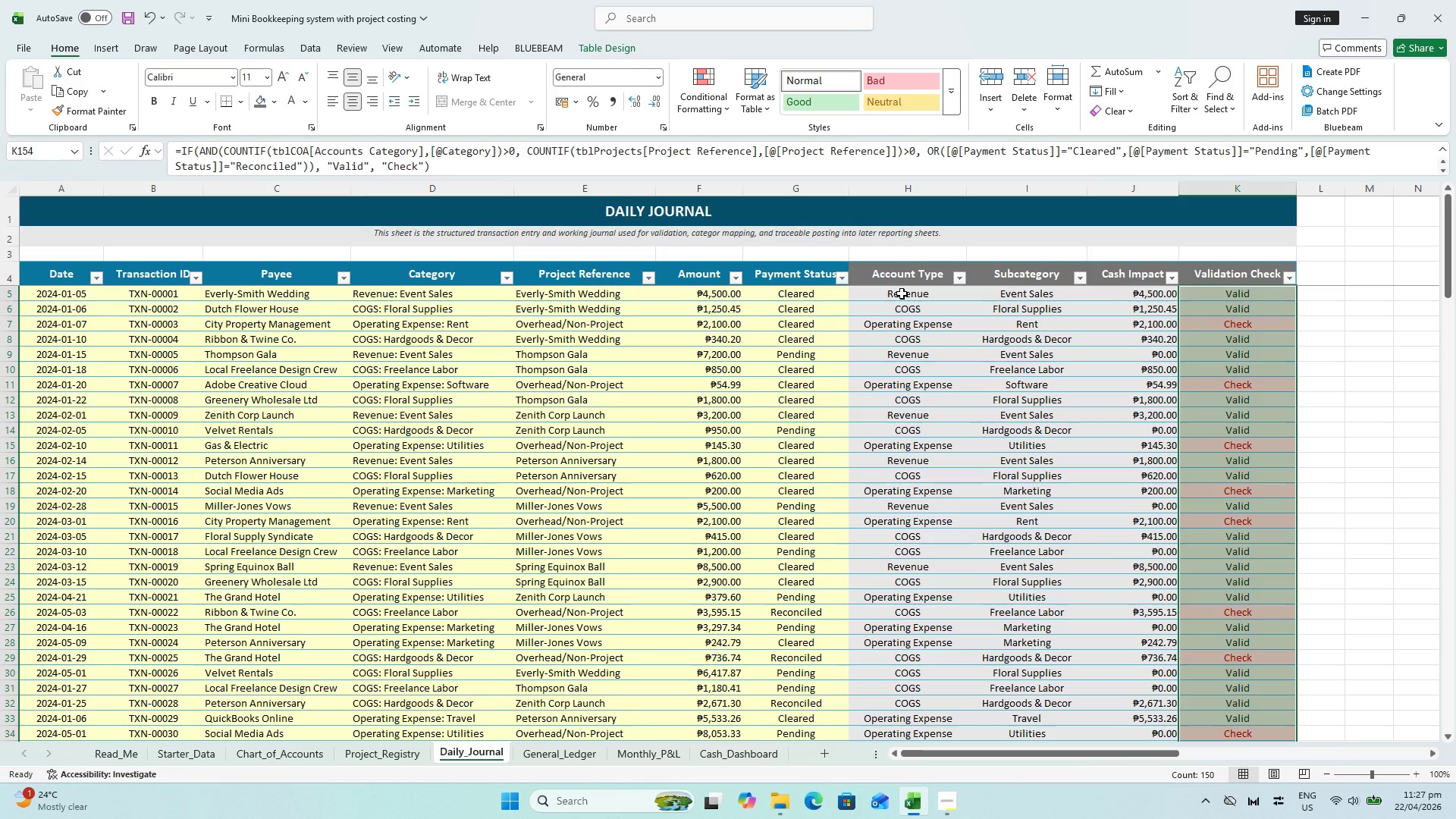 
wait(17.51)
 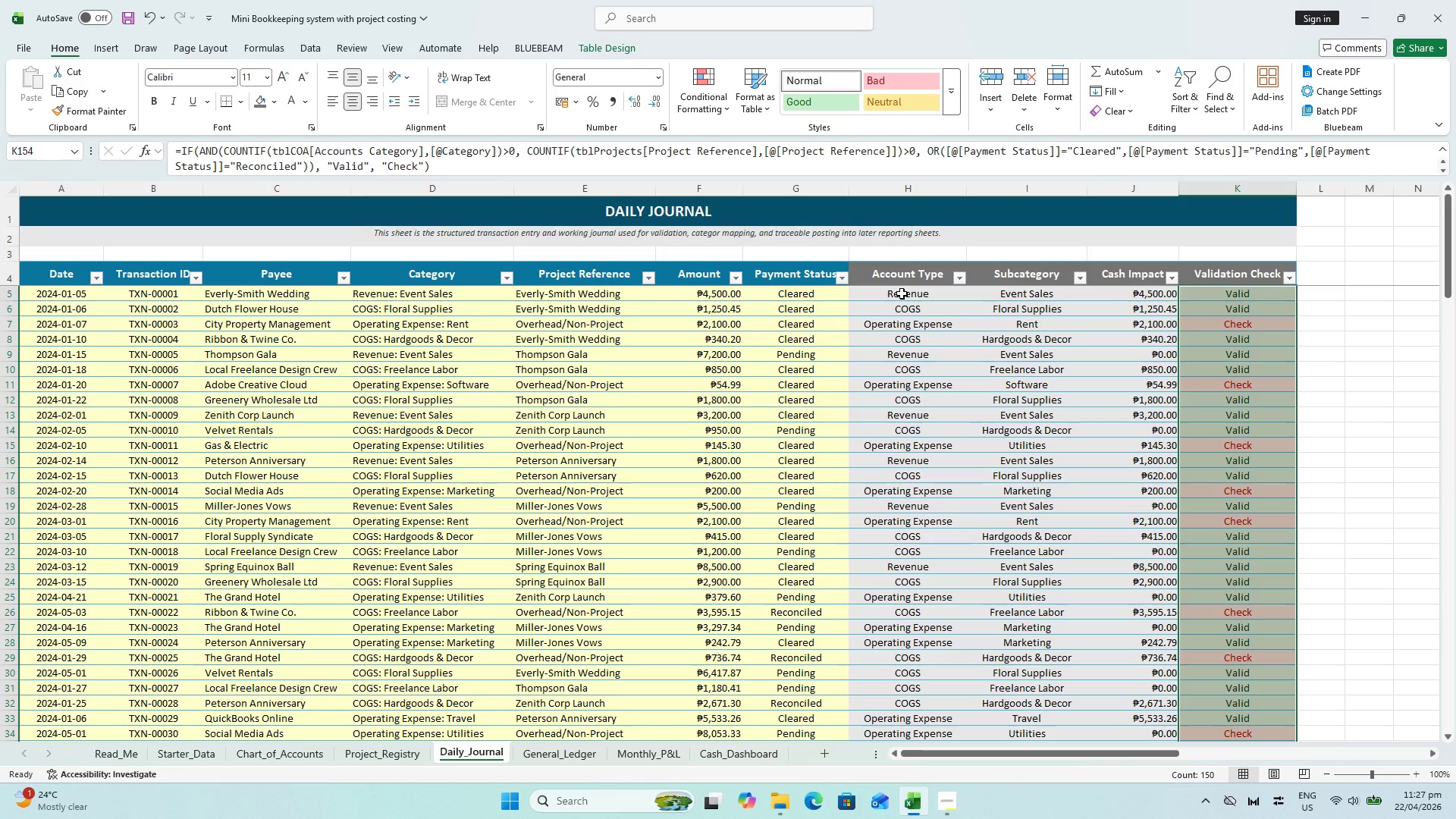 
left_click([1025, 296])
 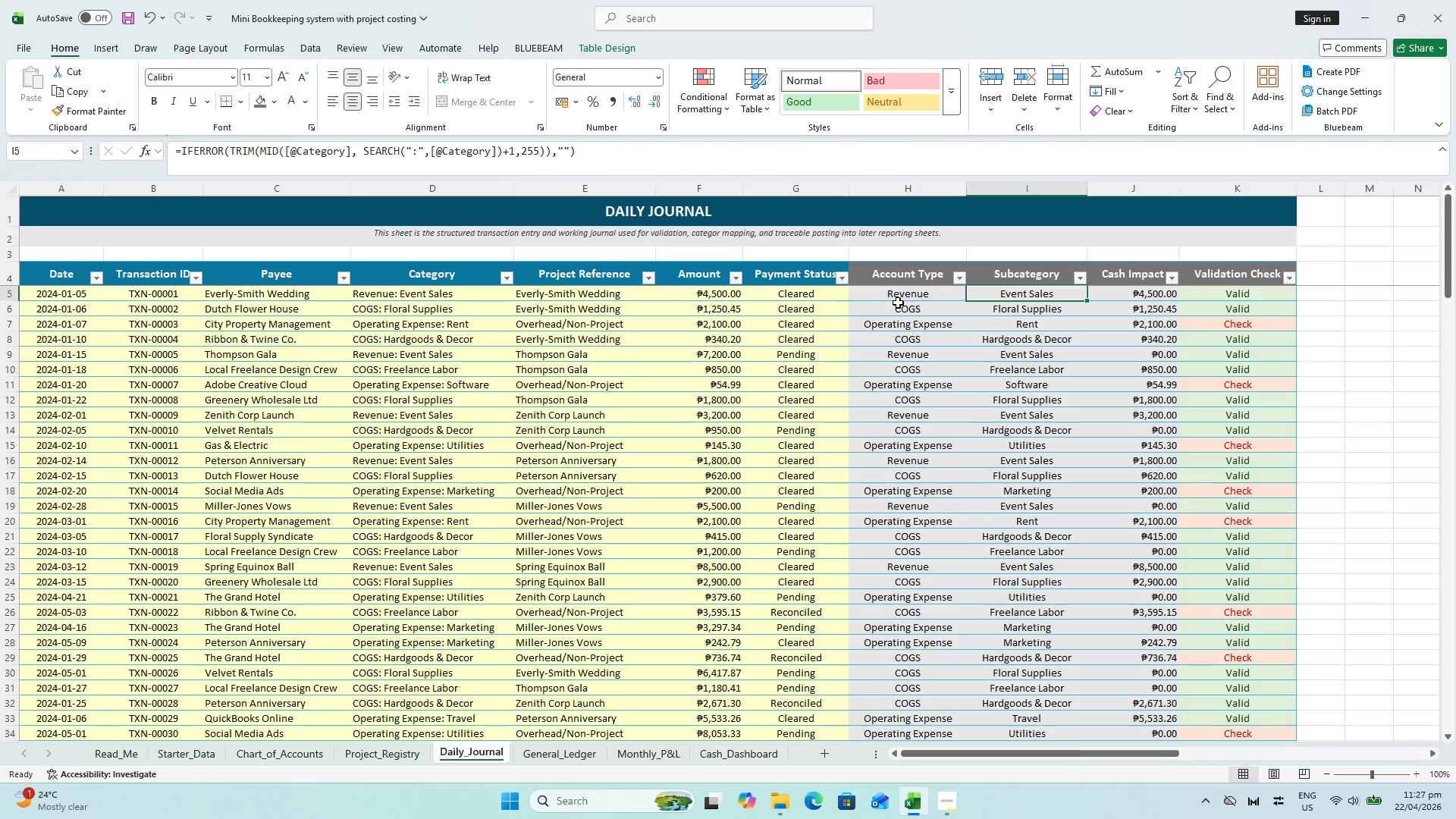 
key(Shift+ShiftLeft)
 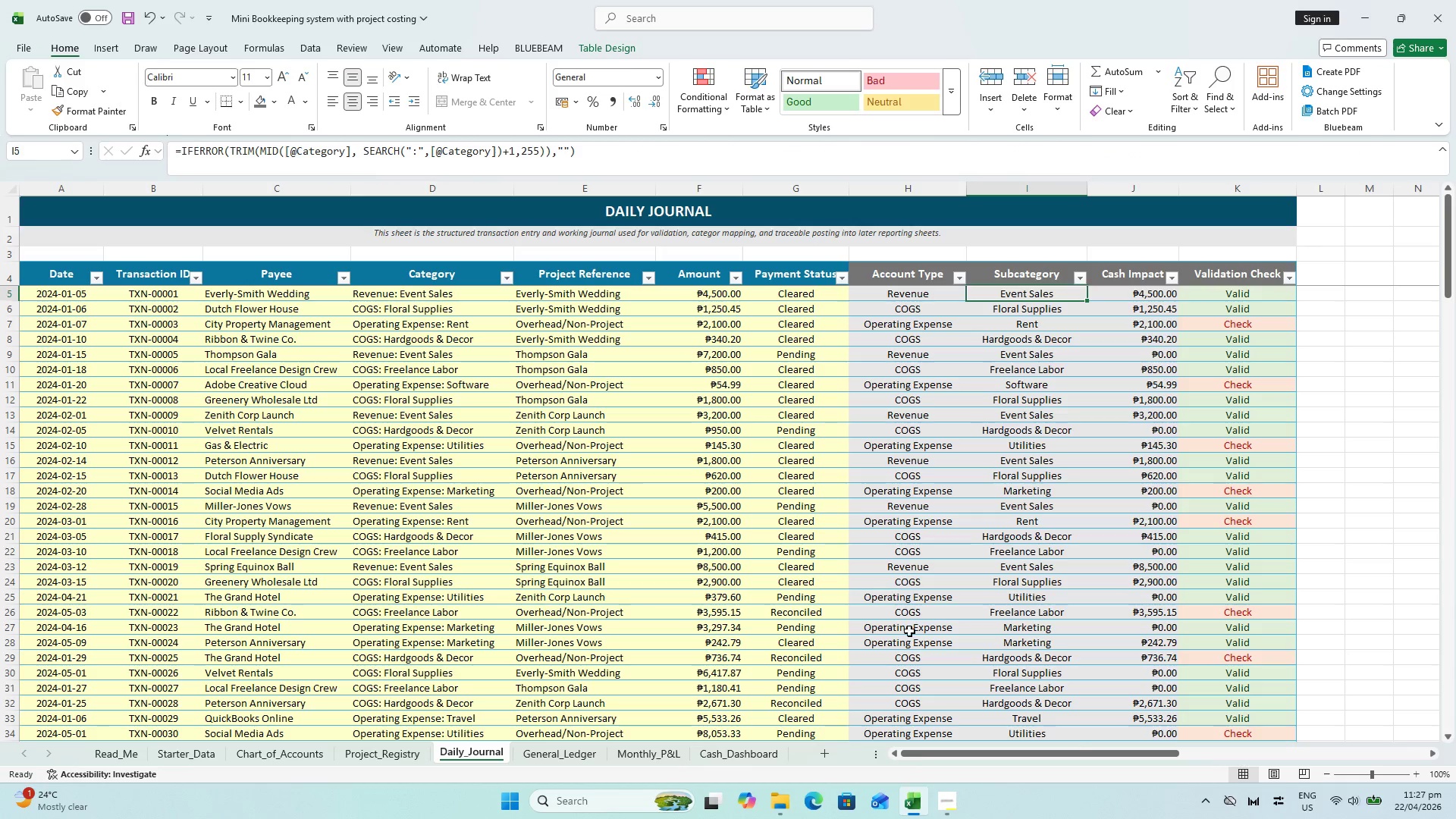 
wait(5.08)
 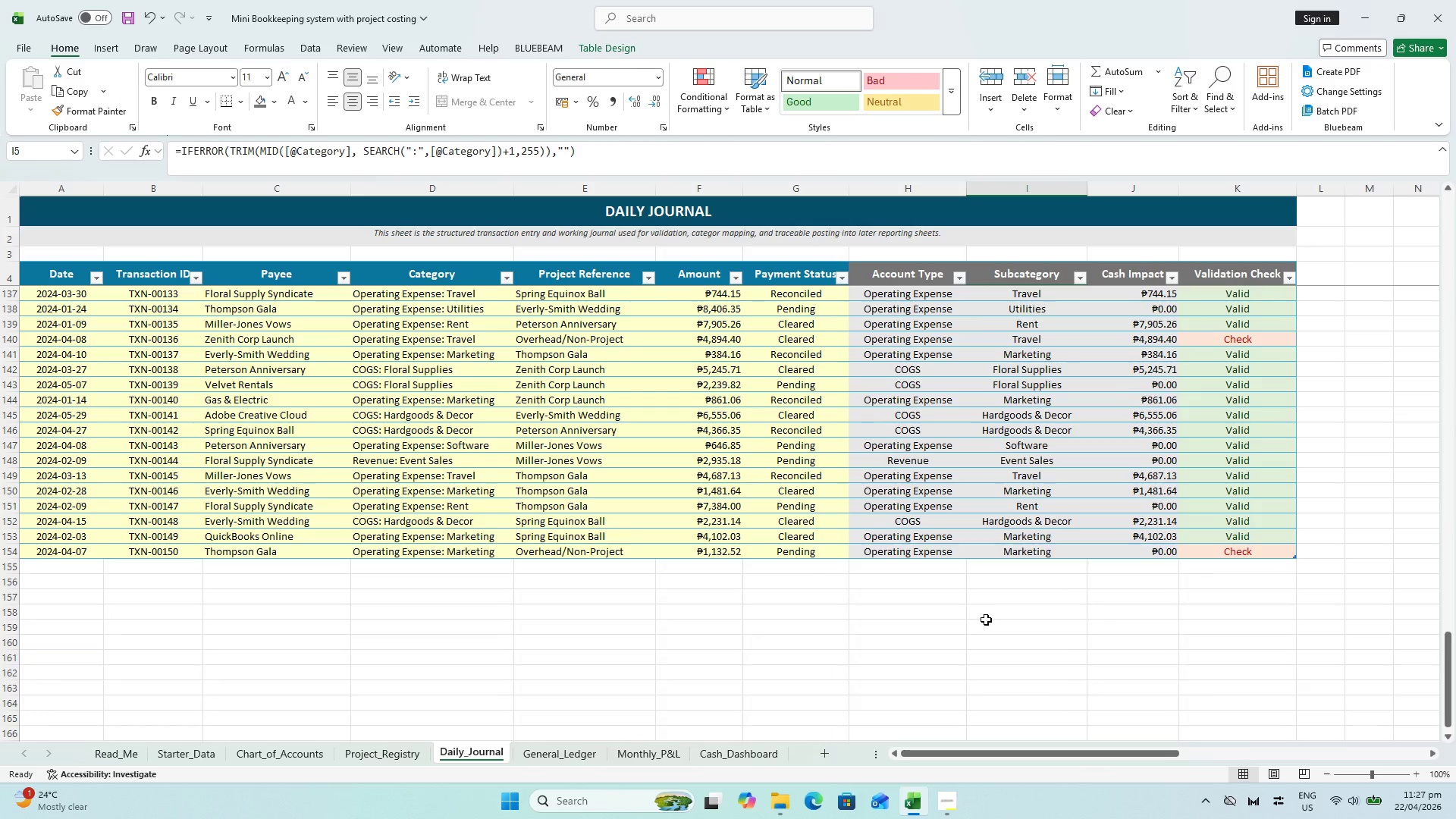 
hold_key(key=ShiftLeft, duration=1.0)
 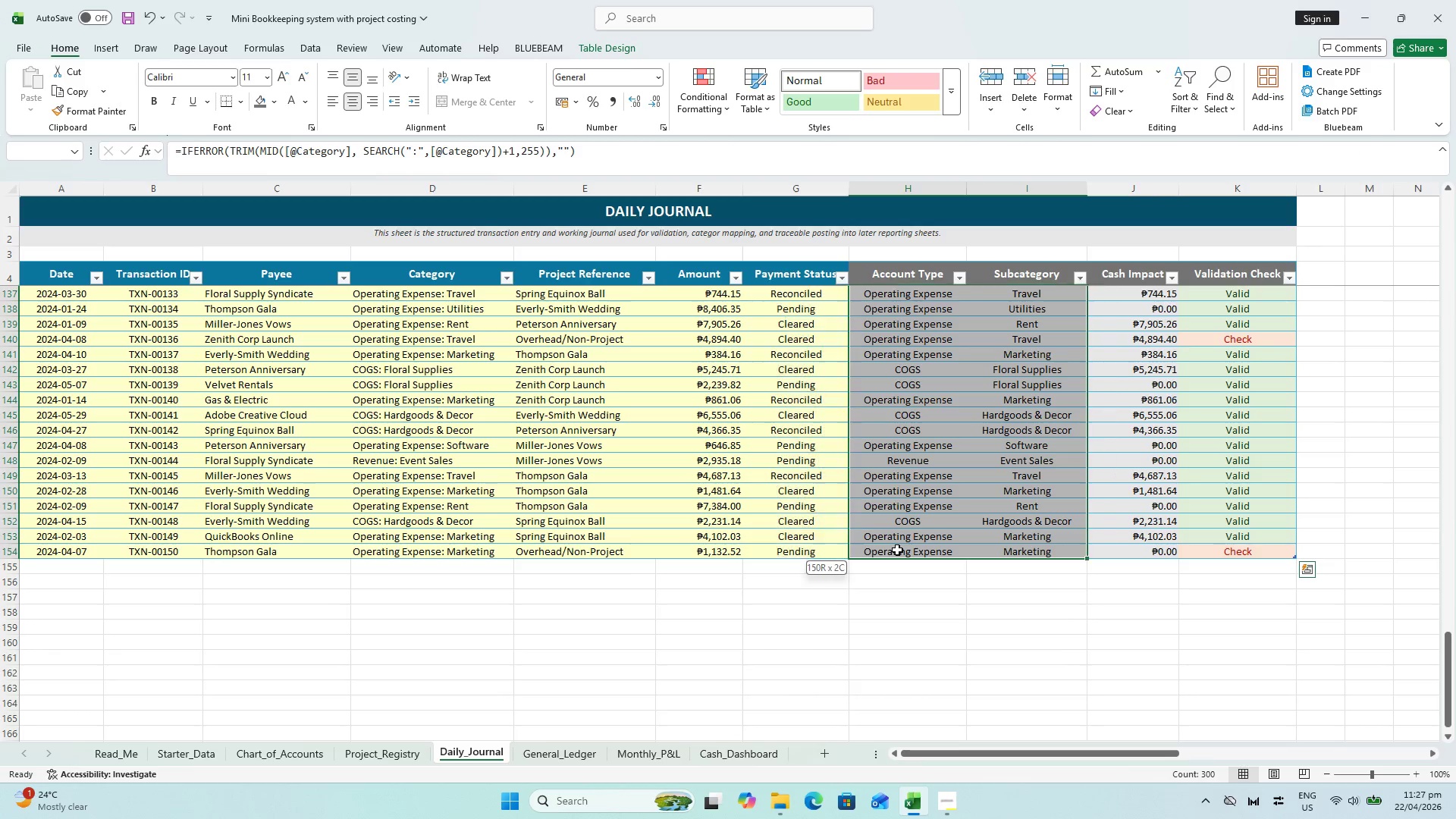 
scroll: coordinate [987, 620], scroll_direction: down, amount: 55.0
 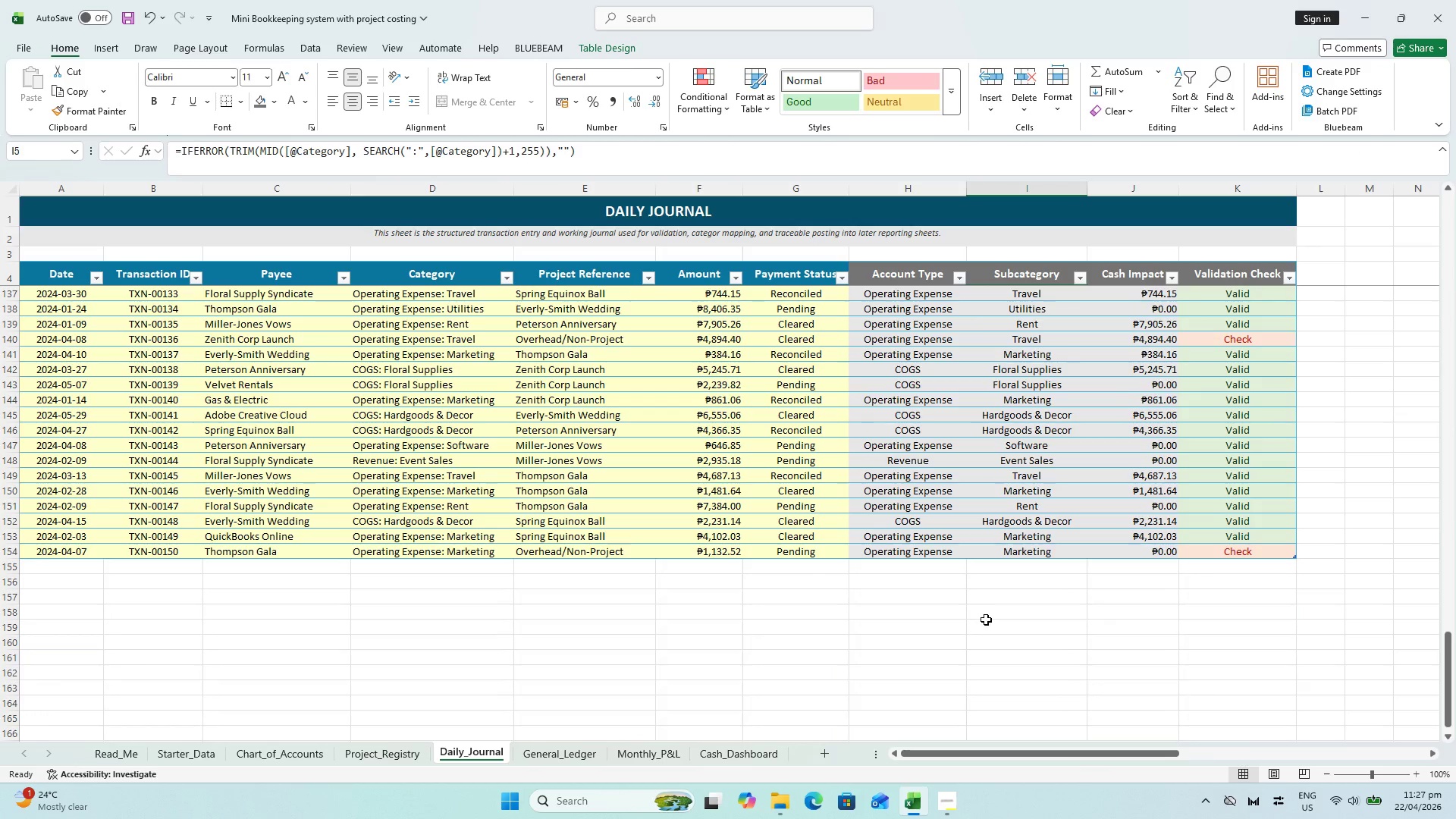 
left_click([893, 557])
 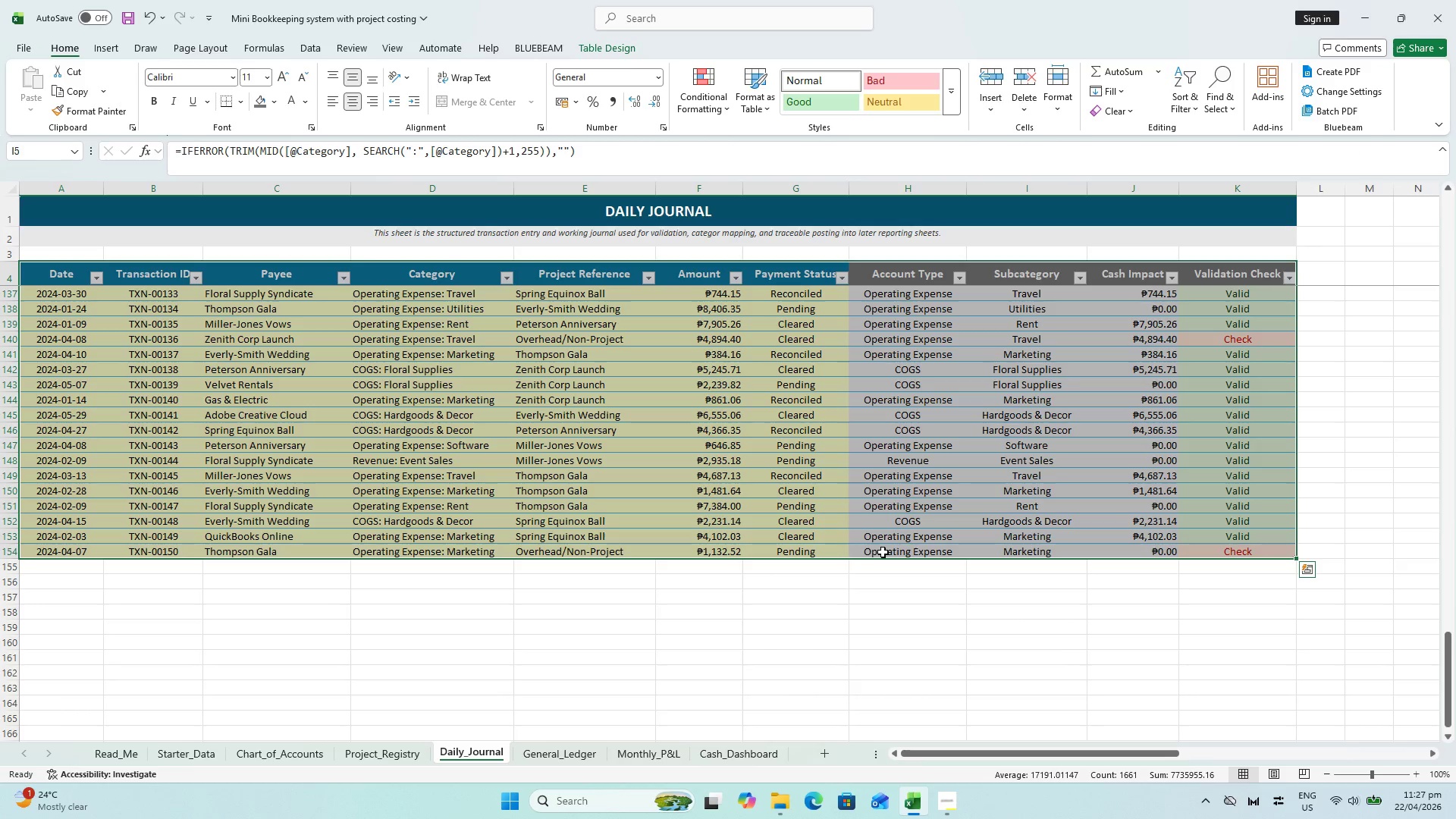 
hold_key(key=ShiftLeft, duration=0.48)
 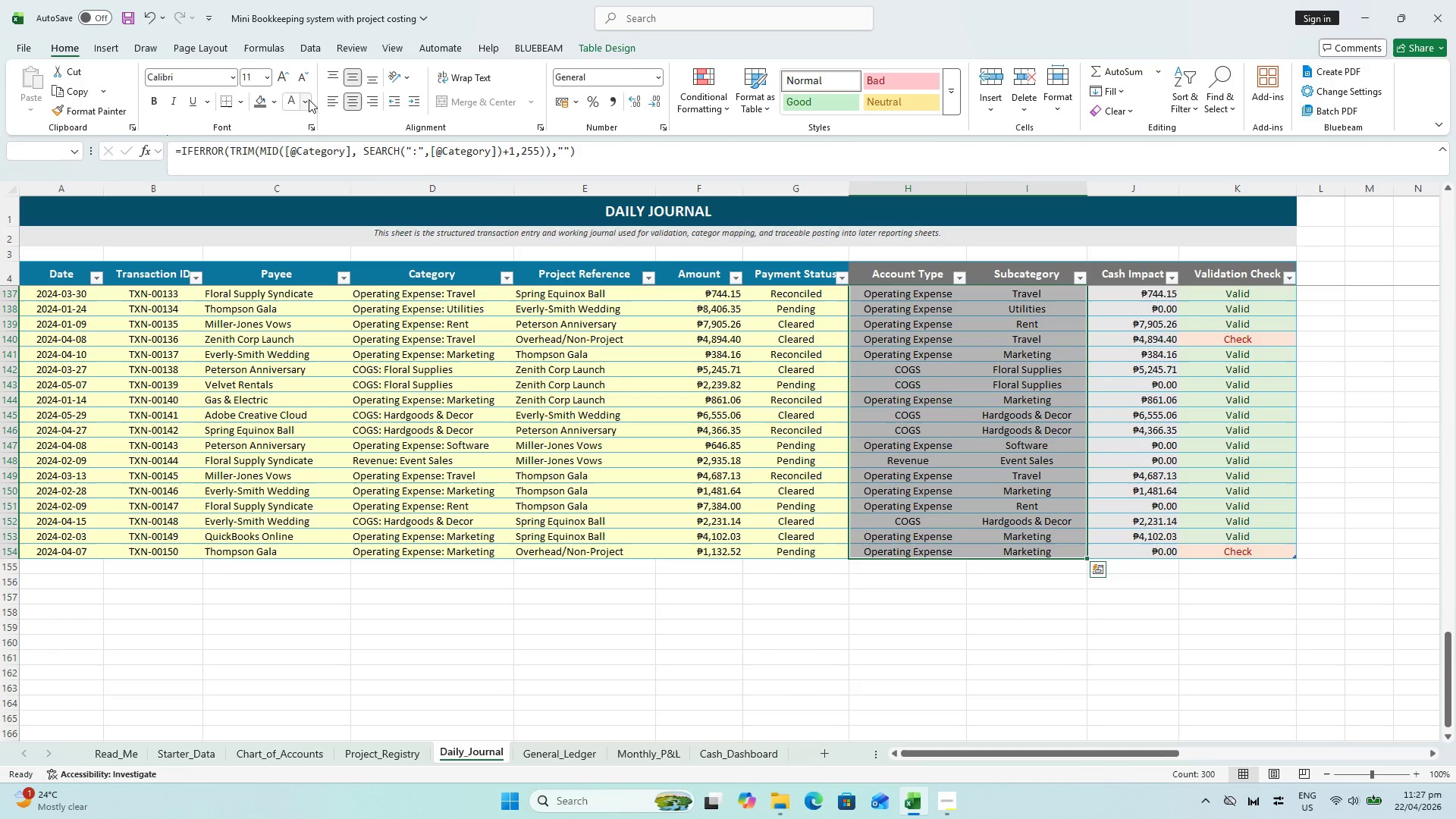 
left_click([333, 102])
 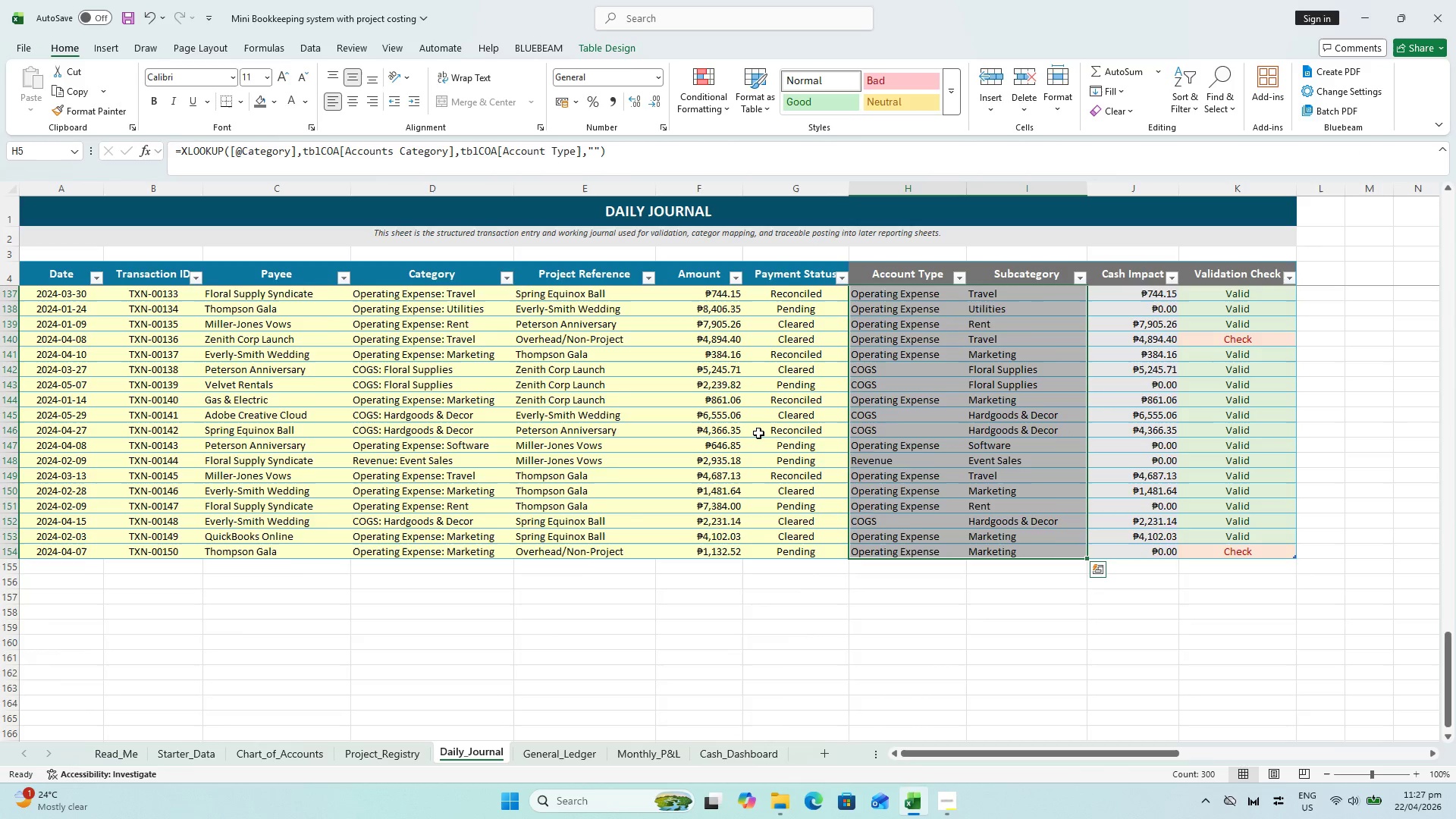 
scroll: coordinate [904, 529], scroll_direction: up, amount: 50.0
 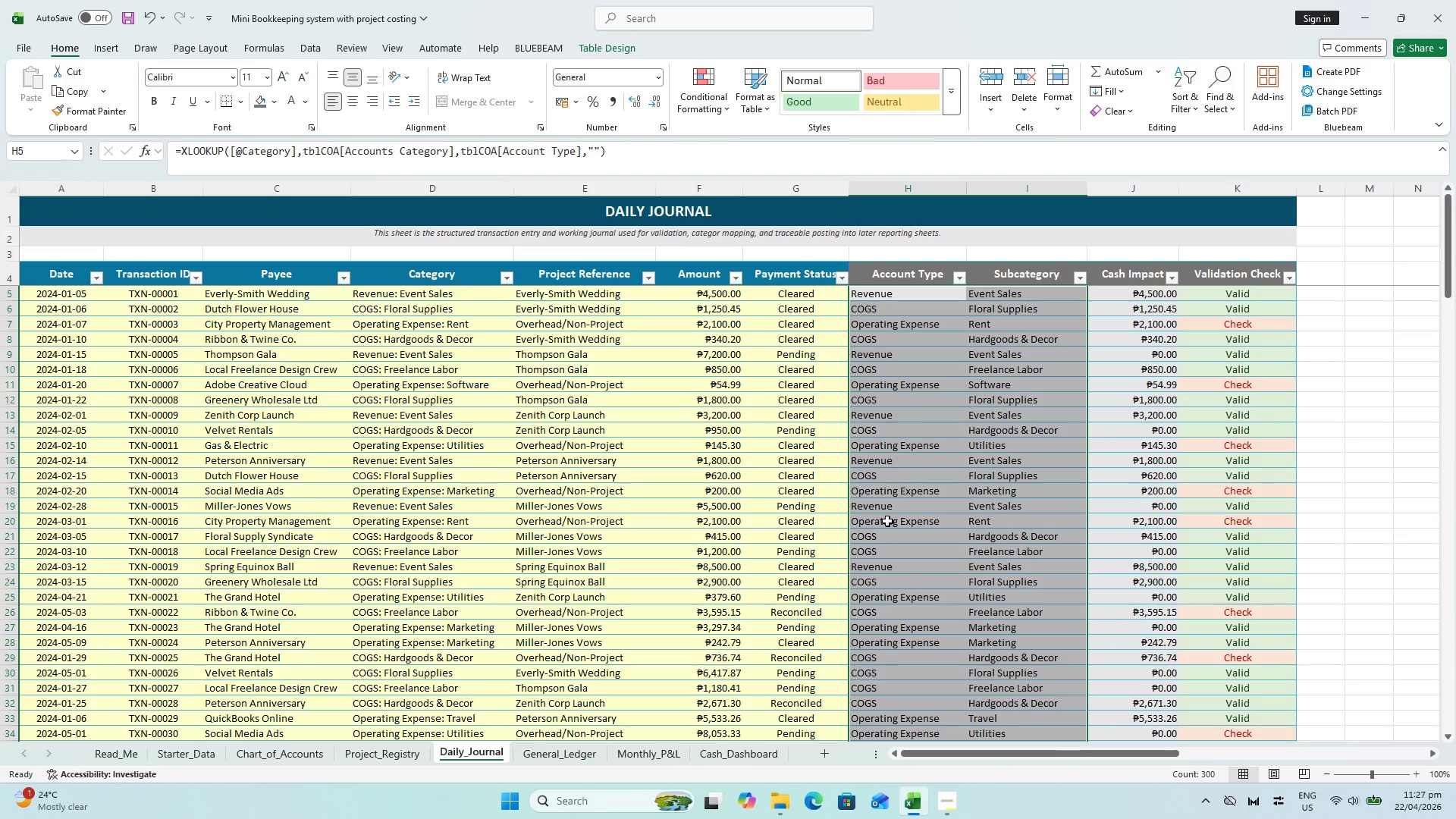 
wait(10.53)
 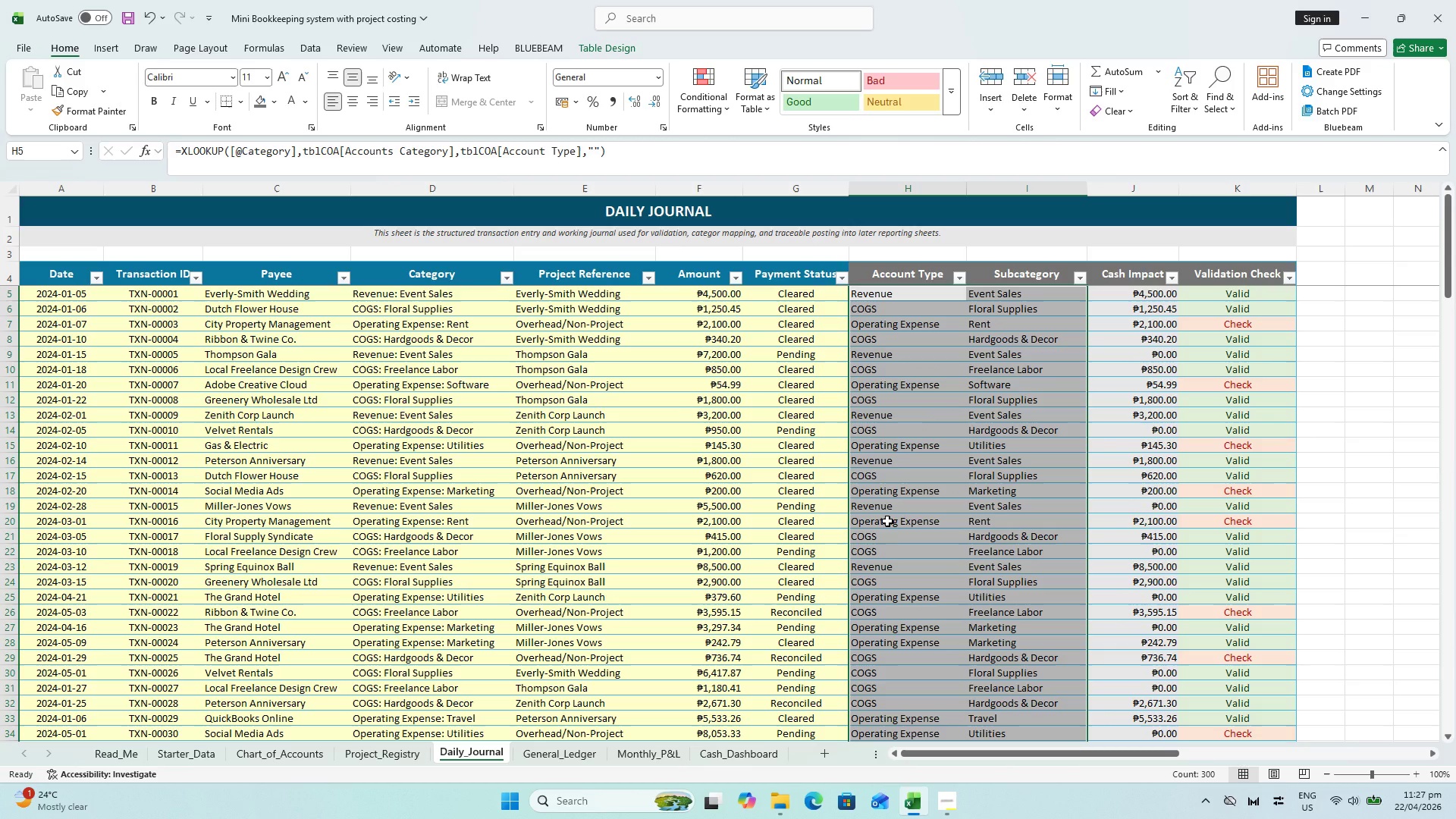 
key(Control+S)
 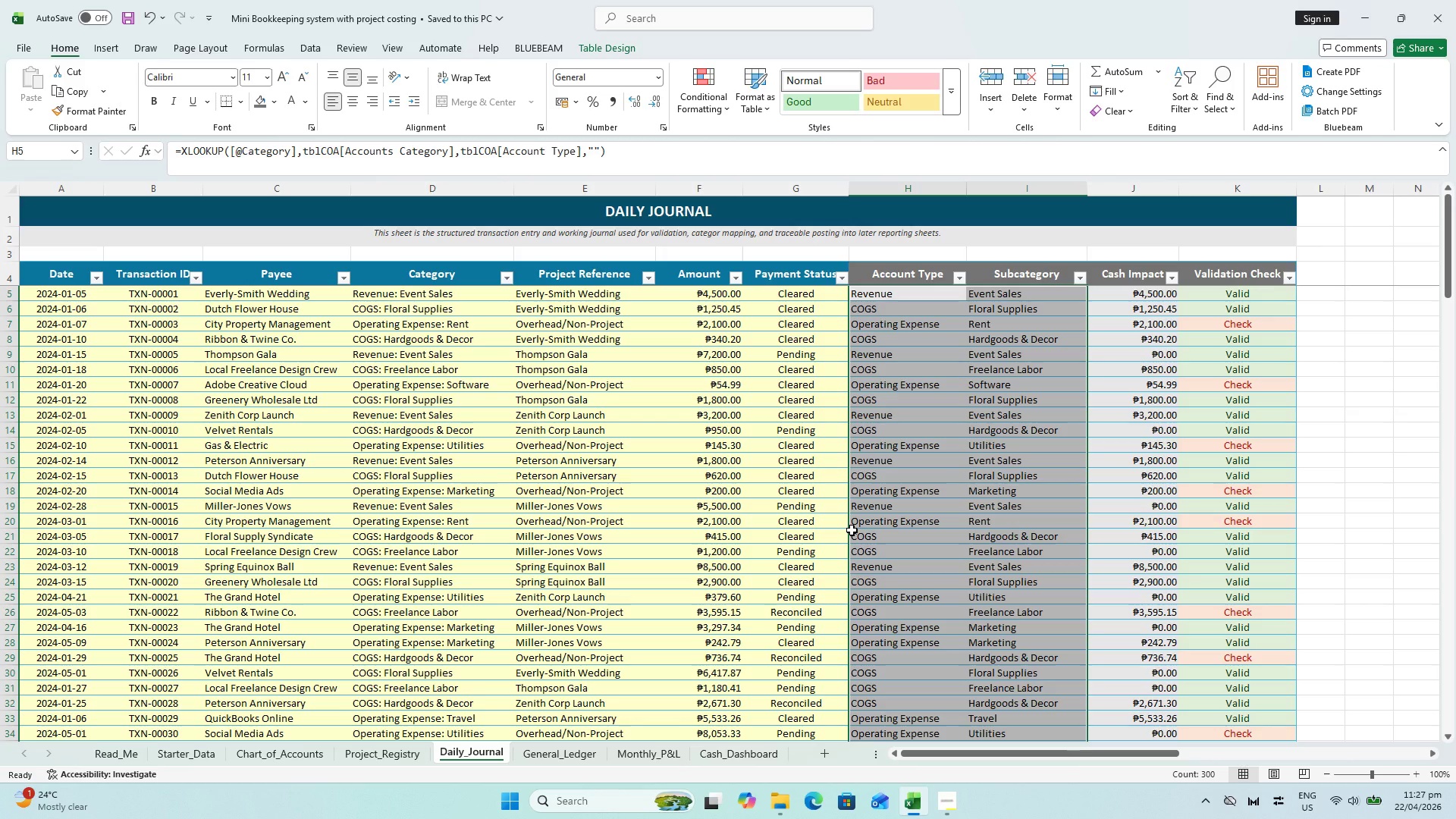 
key(Control+S)
 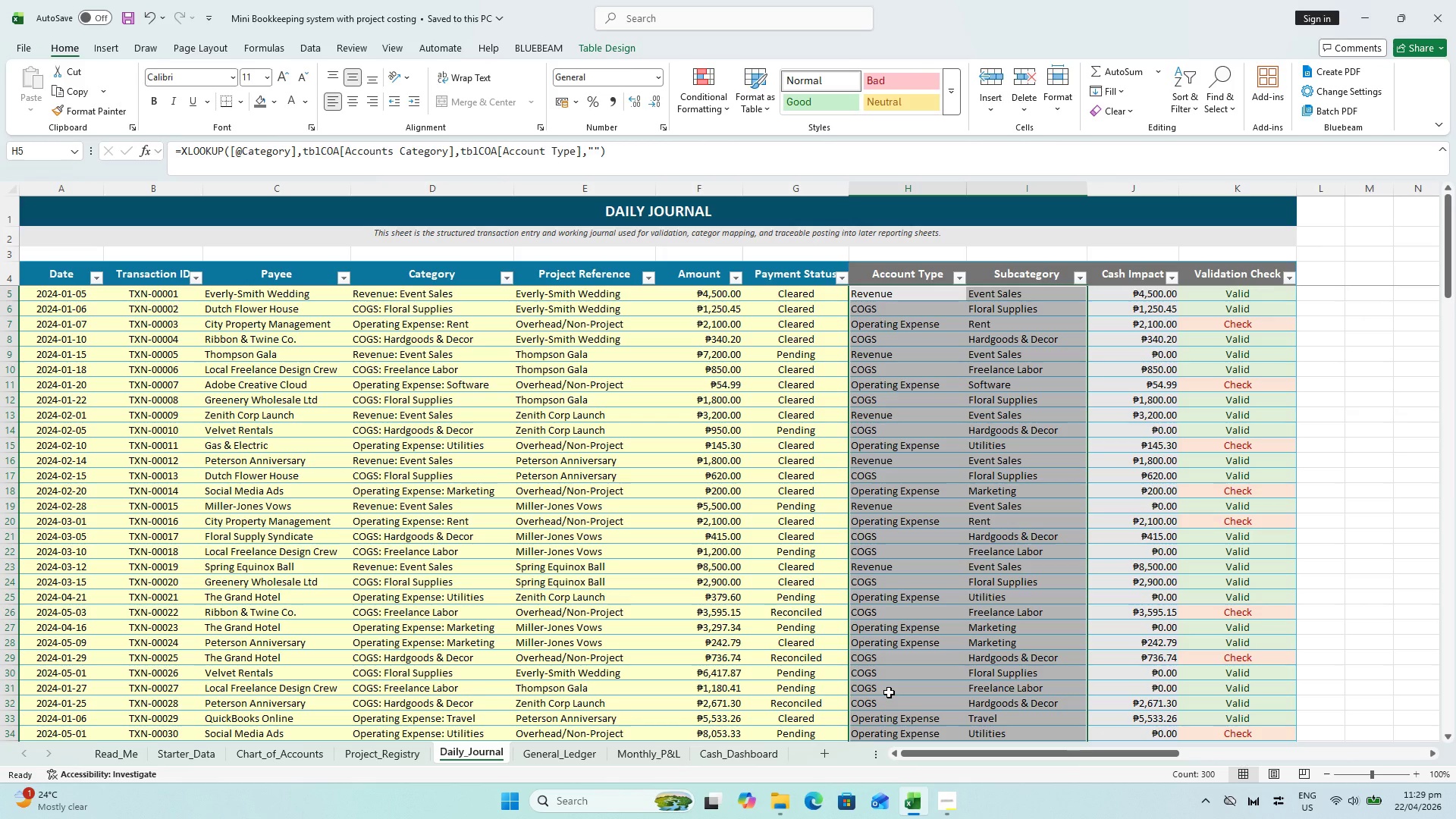 
wait(143.64)
 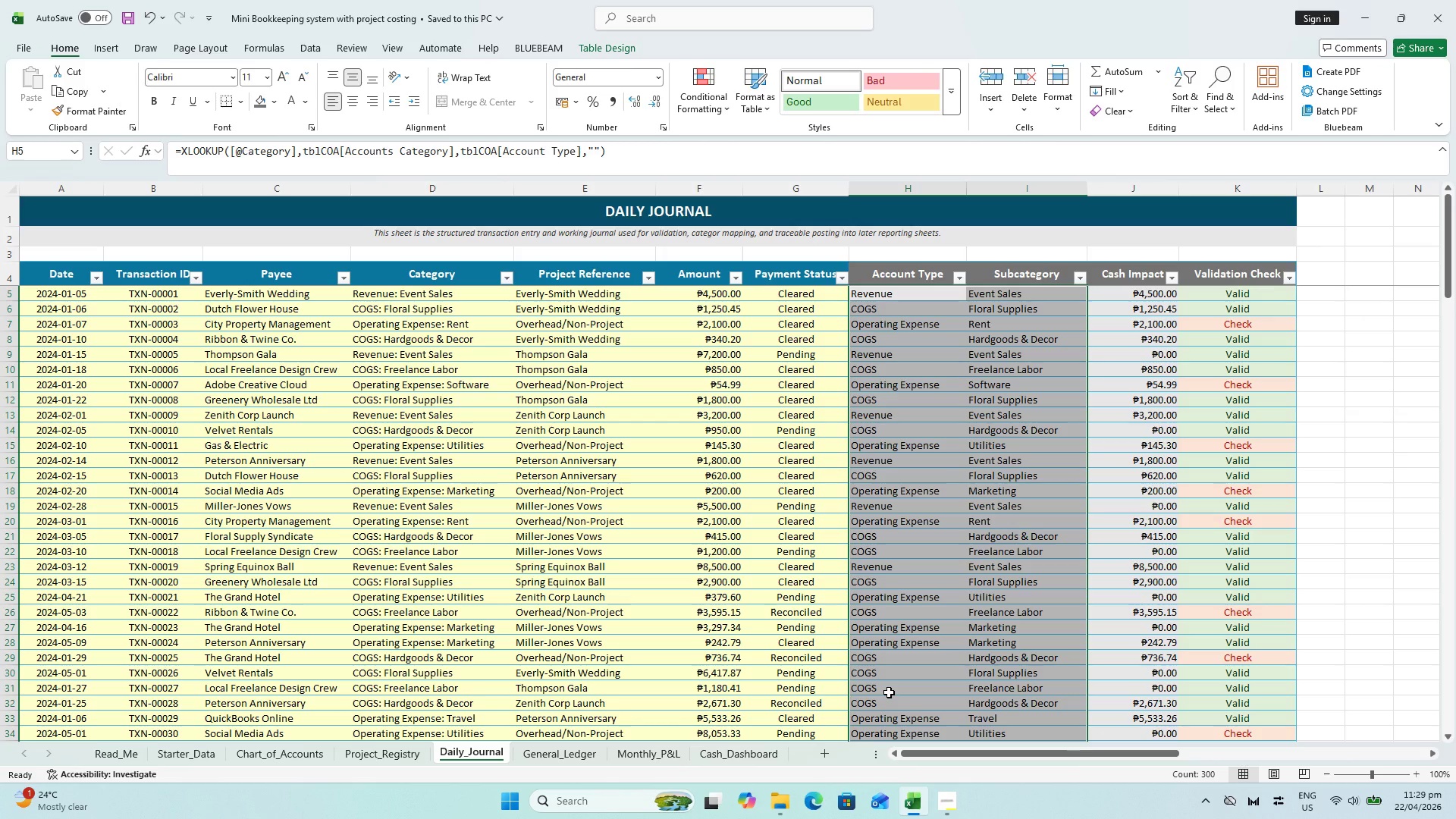 
scroll: coordinate [912, 598], scroll_direction: down, amount: 31.0
 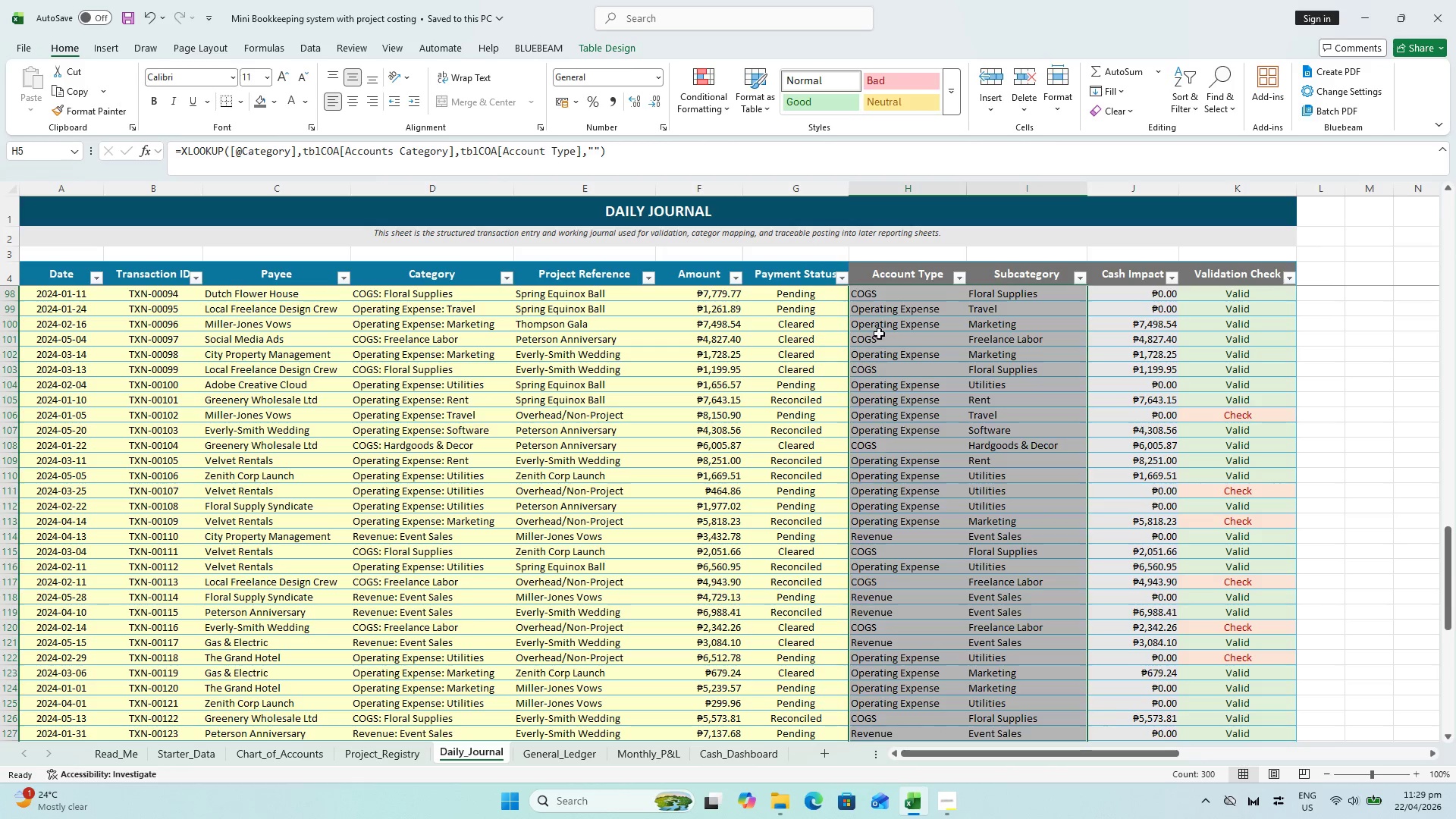 
left_click([879, 333])
 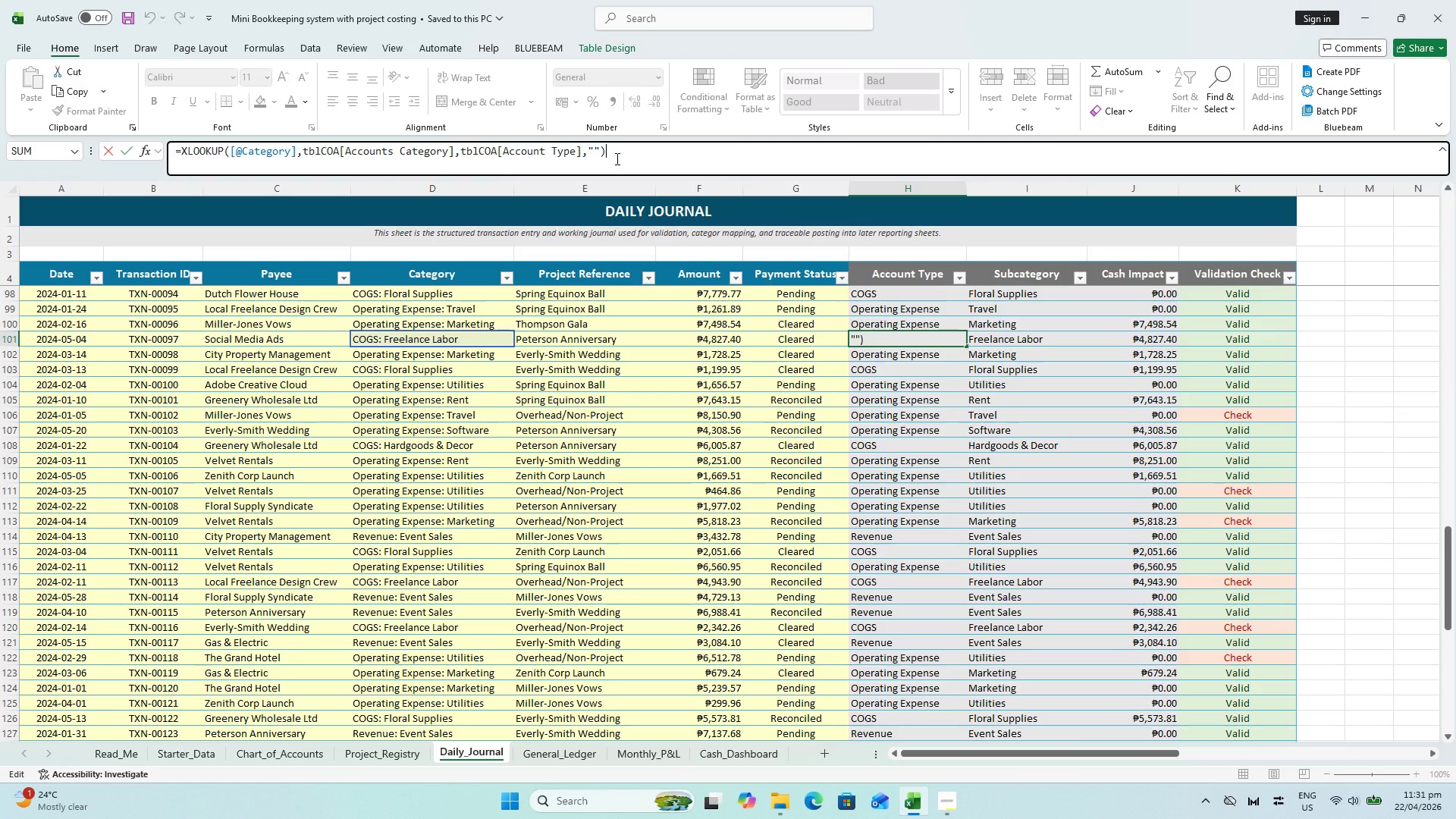 
wait(76.74)
 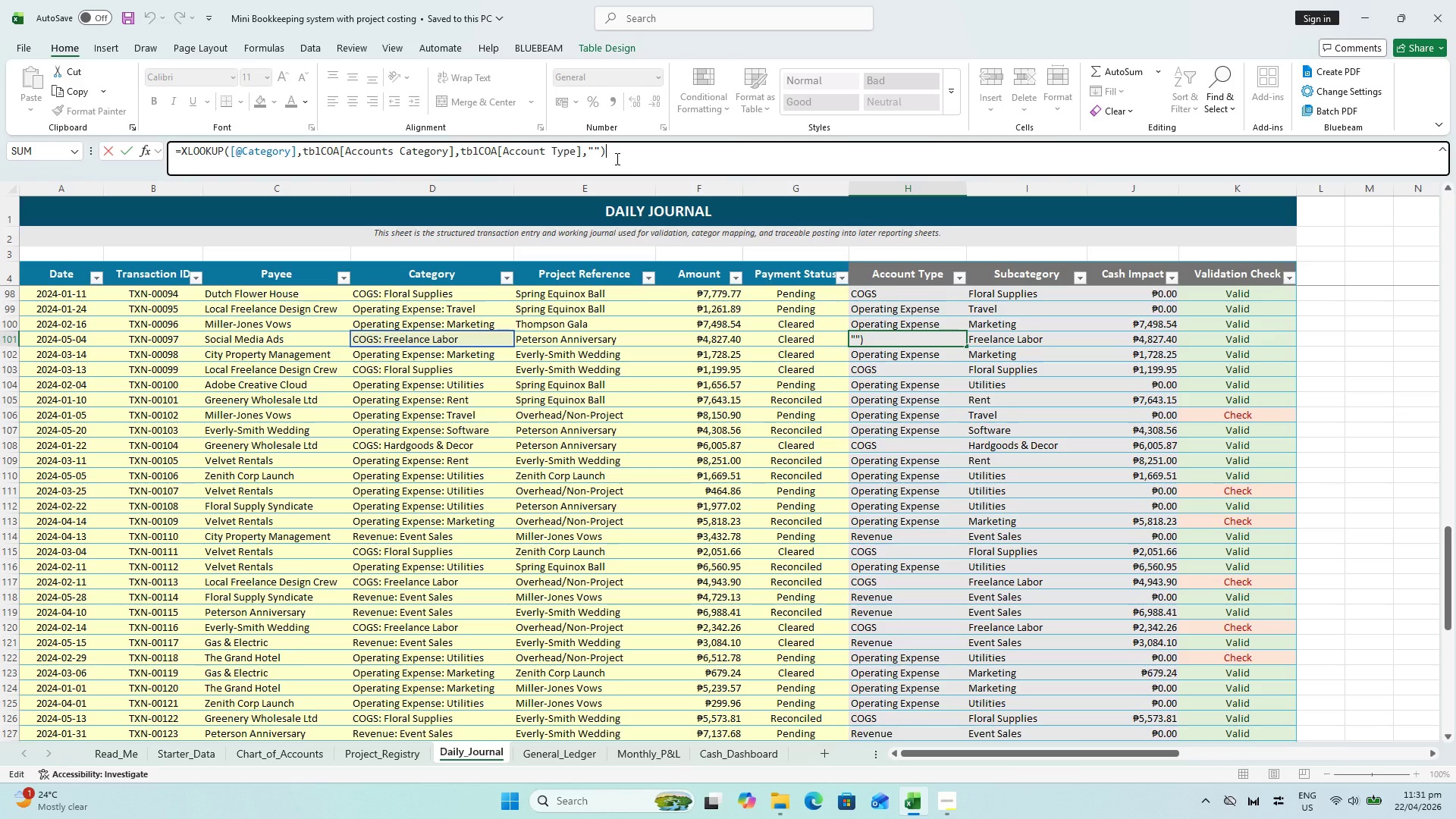 
key(Escape)
 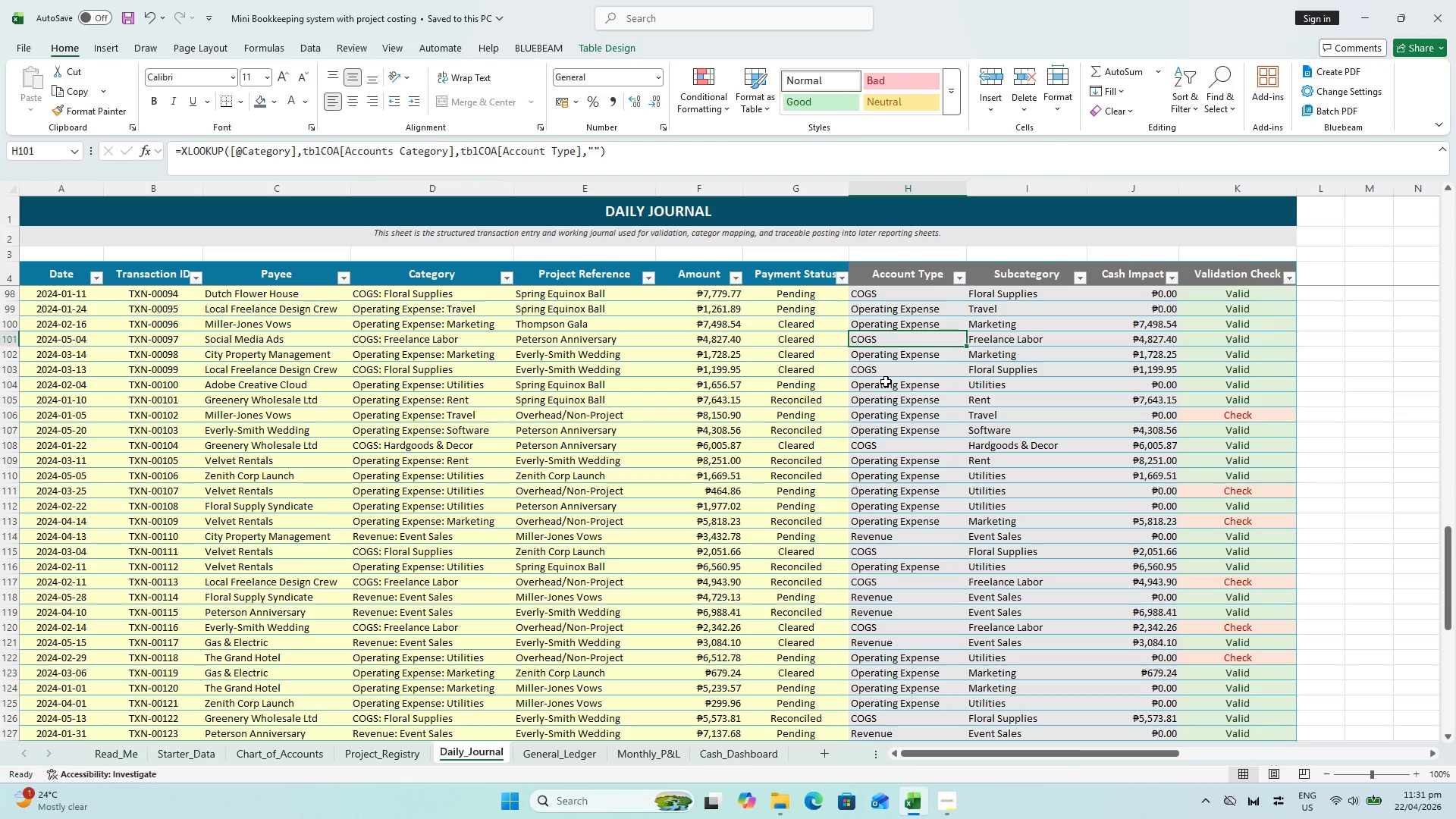 
wait(6.53)
 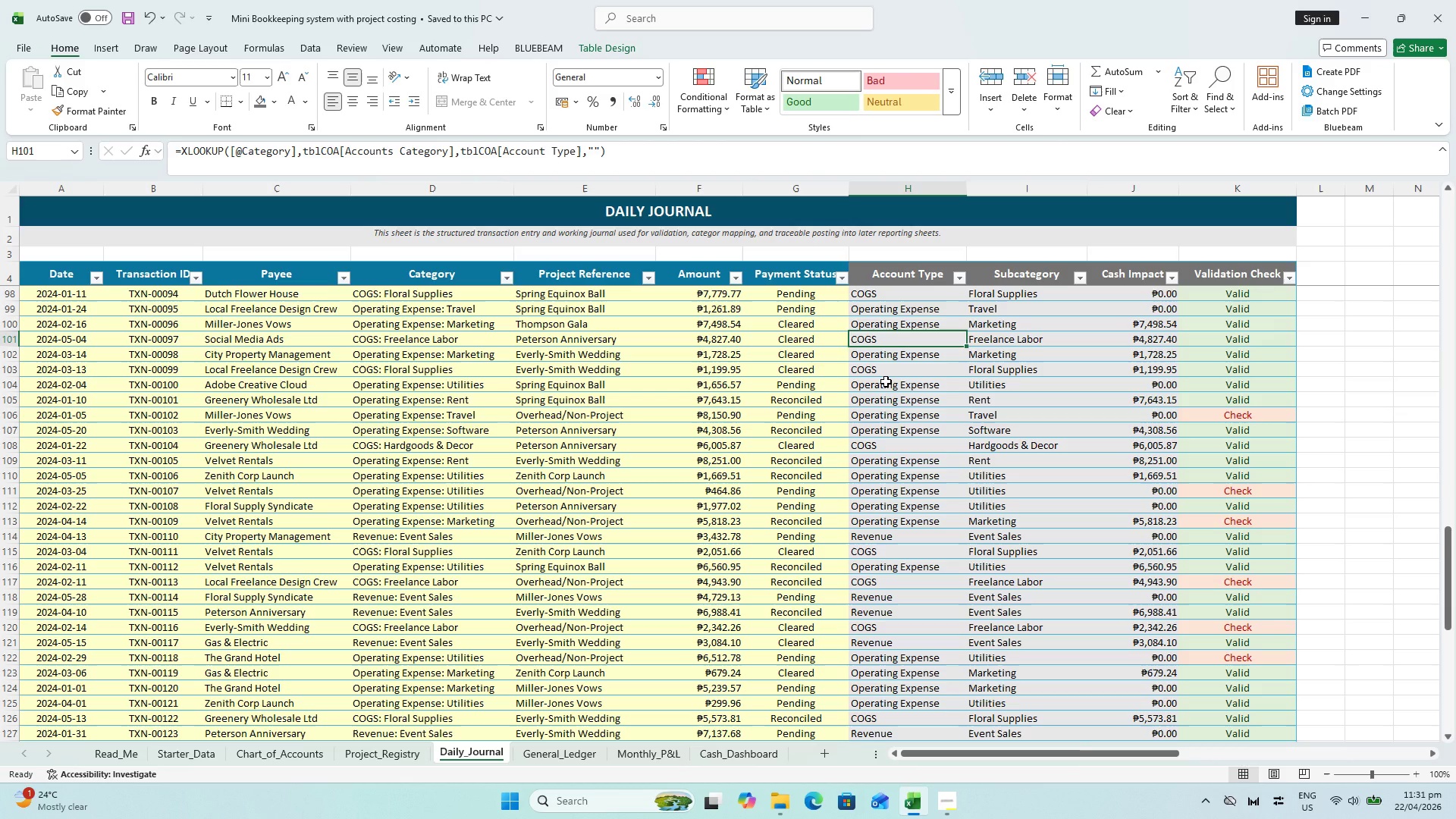 
key(Control+ControlLeft)
 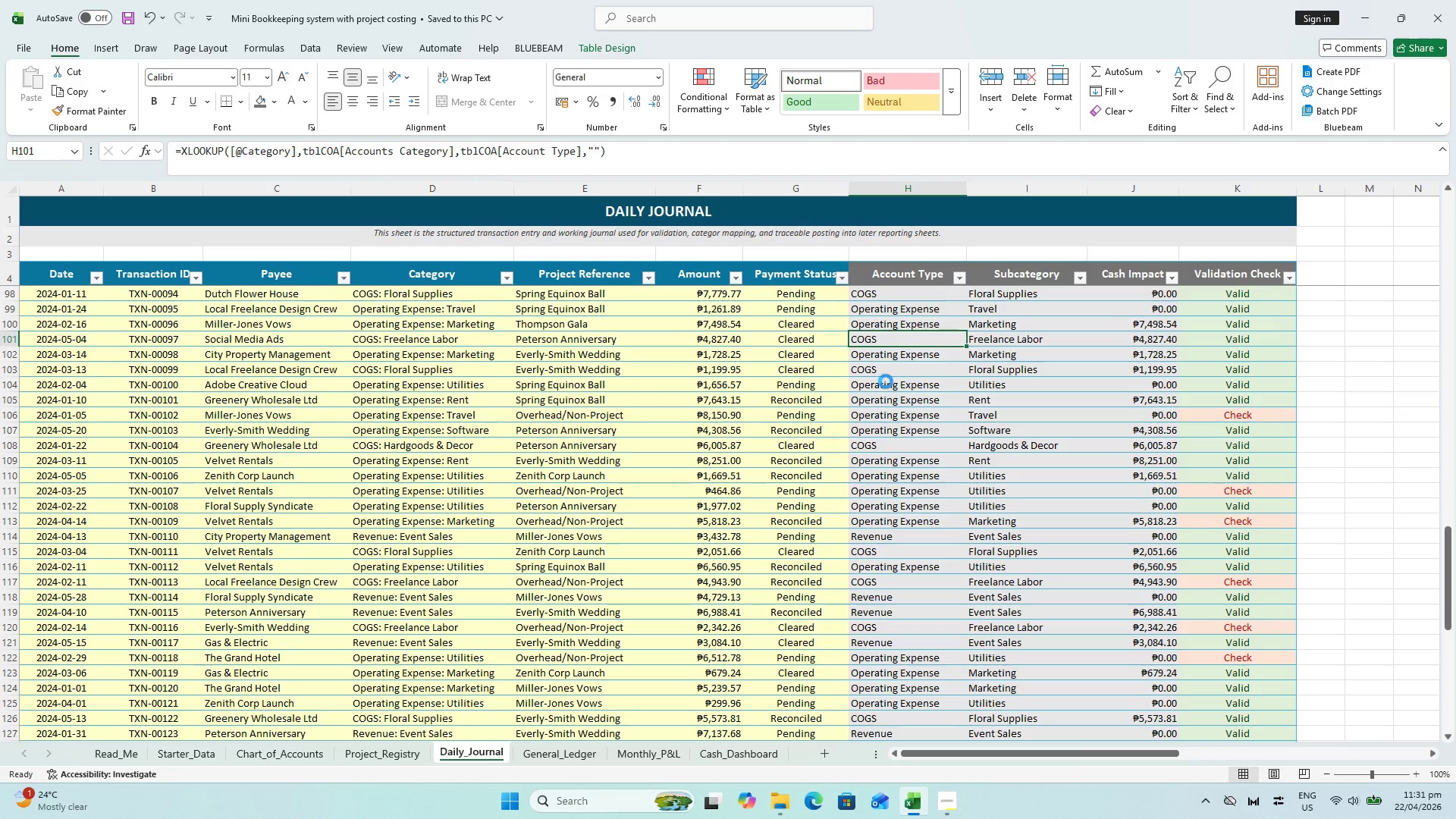 
key(Control+S)
 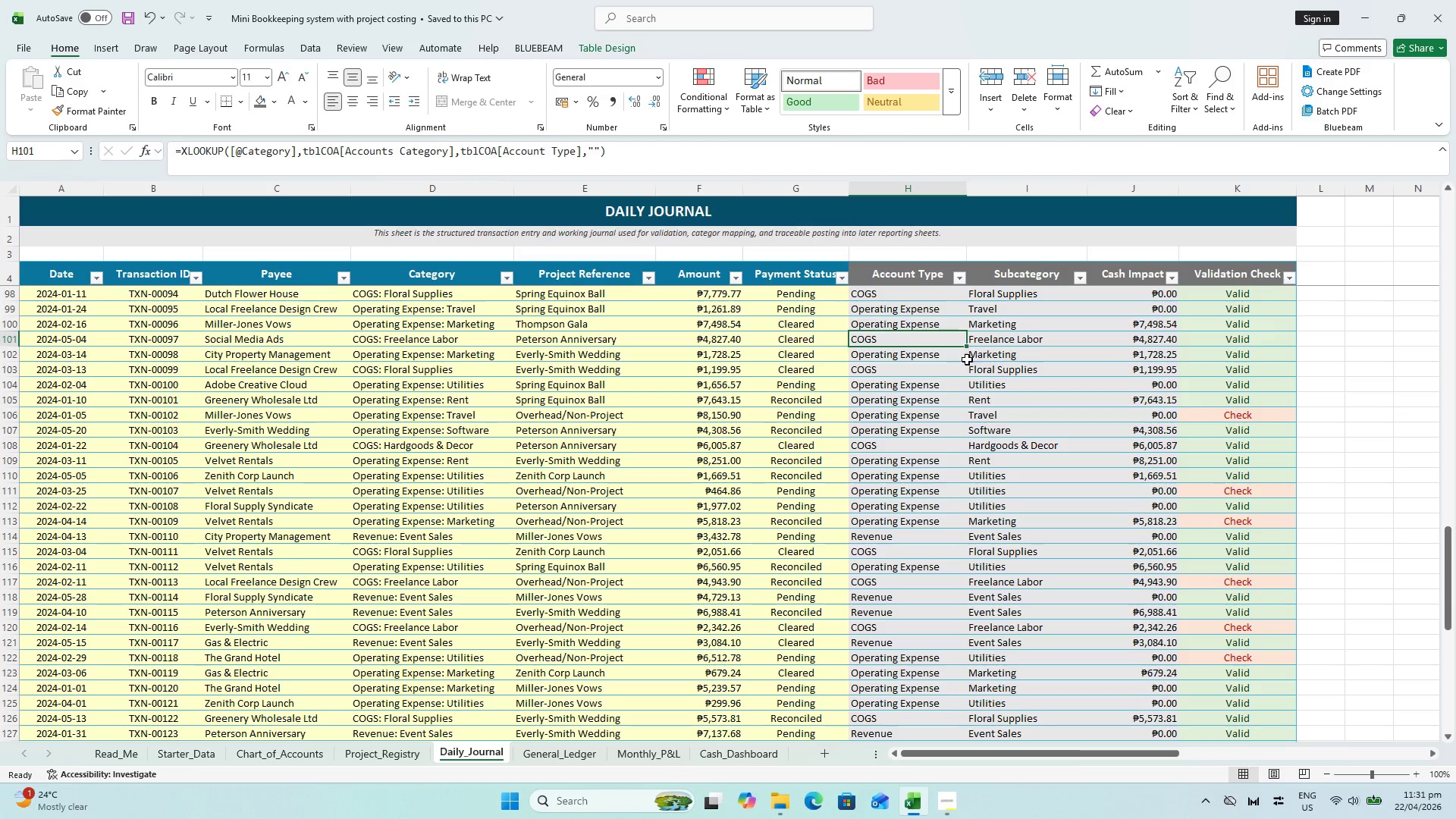 
scroll: coordinate [992, 411], scroll_direction: up, amount: 1.0
 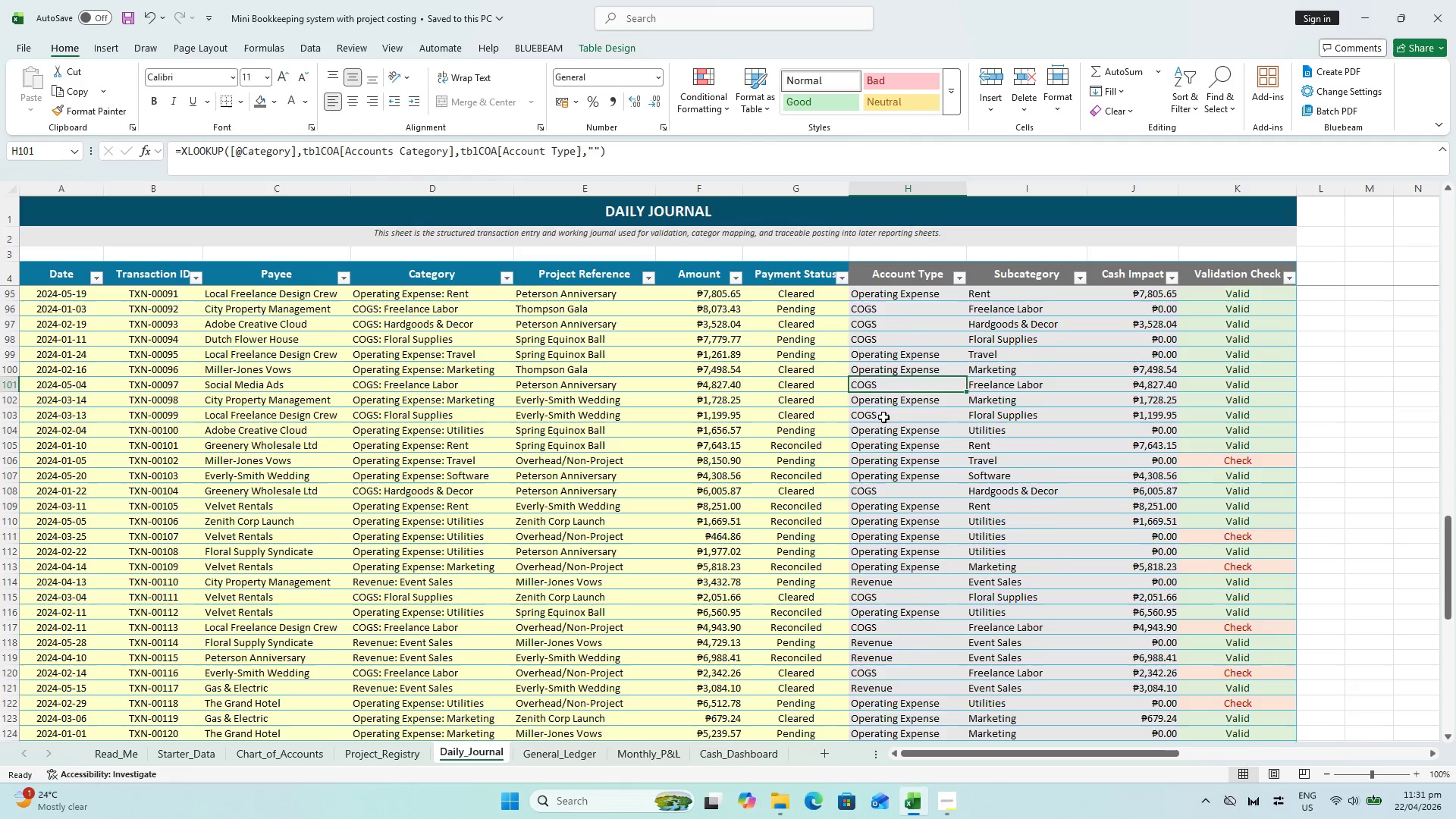 
left_click([947, 613])
 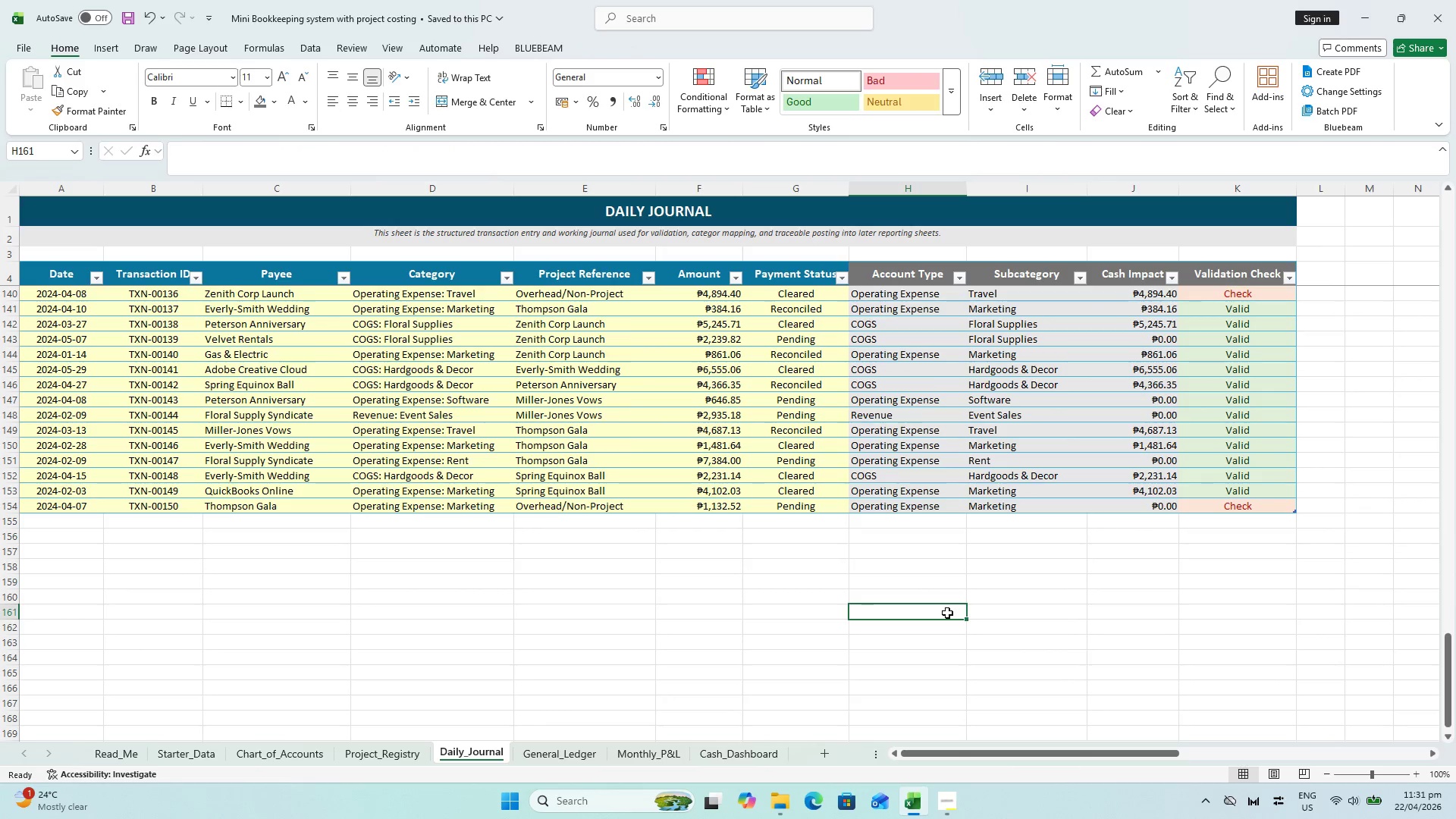 
scroll: coordinate [971, 486], scroll_direction: down, amount: 15.0
 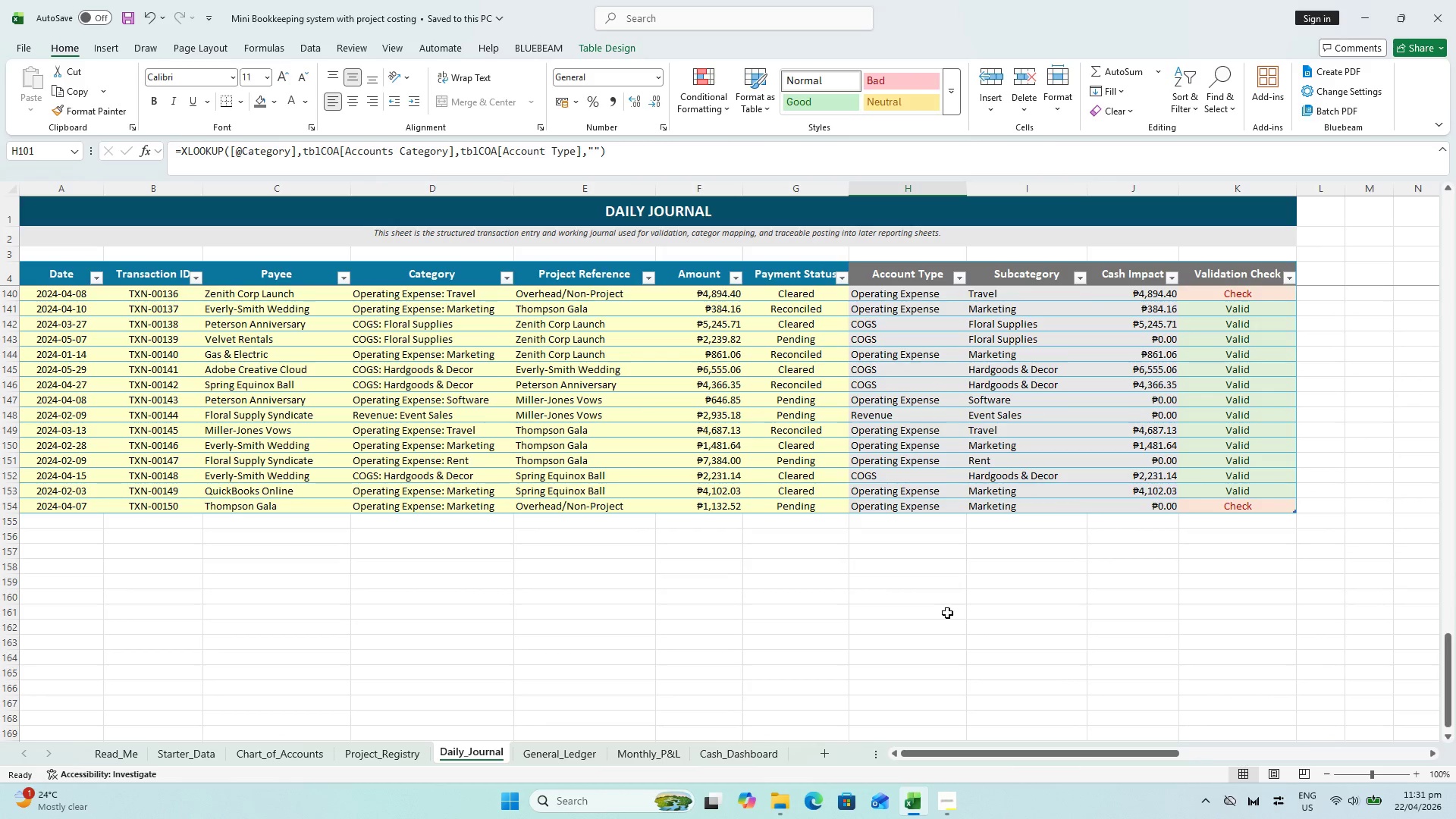 
key(Control+S)
 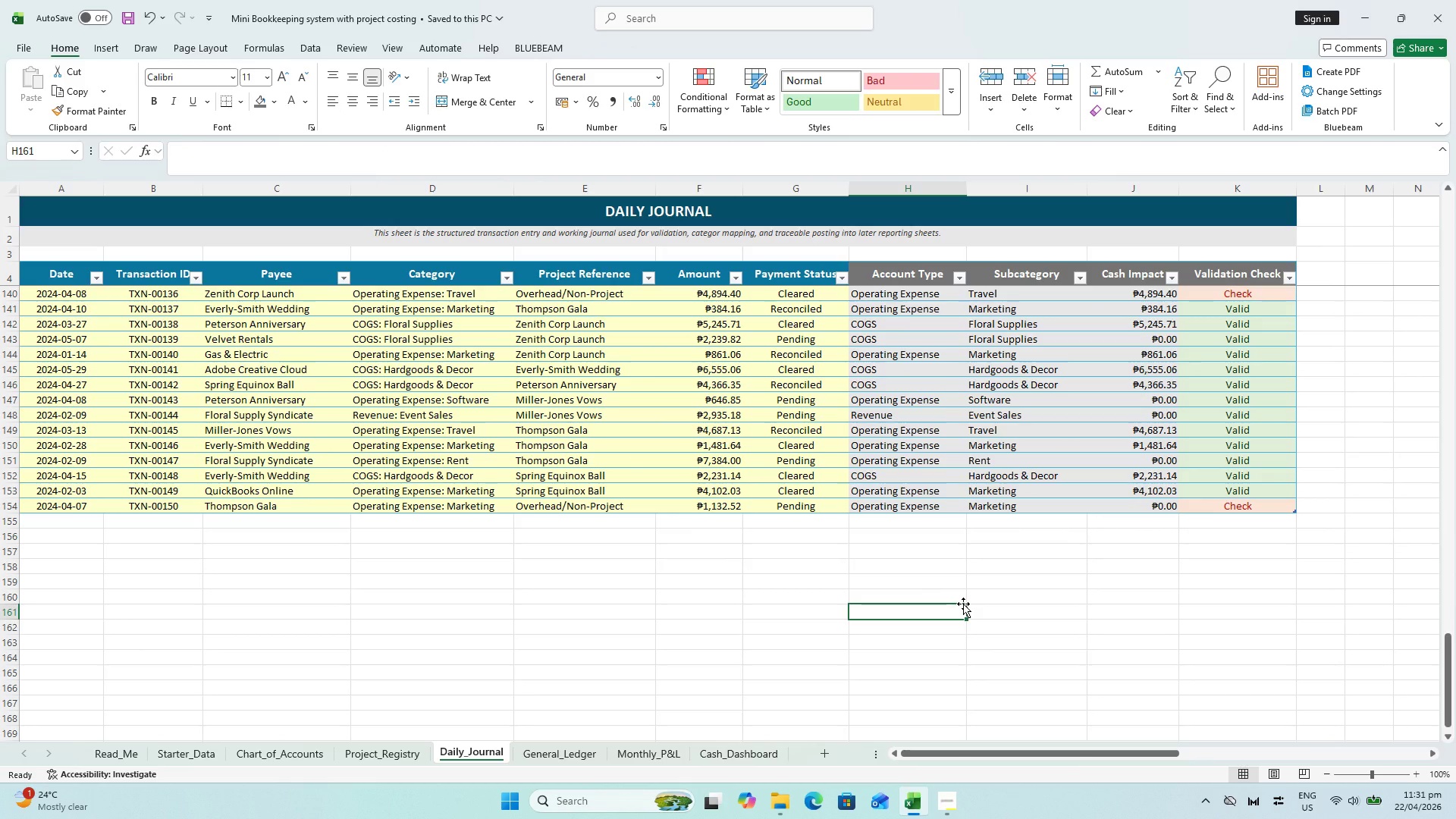 
wait(7.05)
 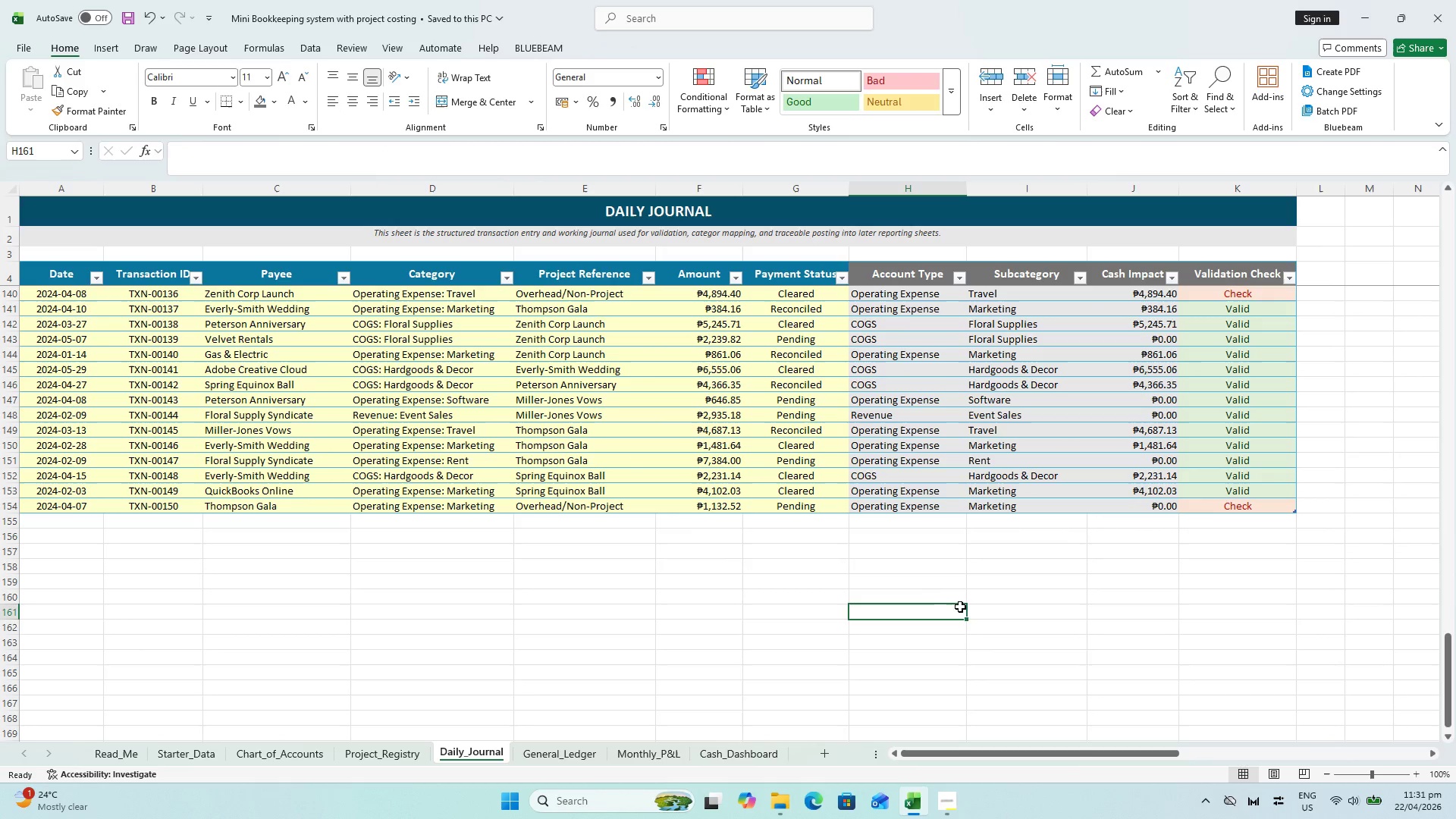 
scroll: coordinate [684, 582], scroll_direction: down, amount: 3.0
 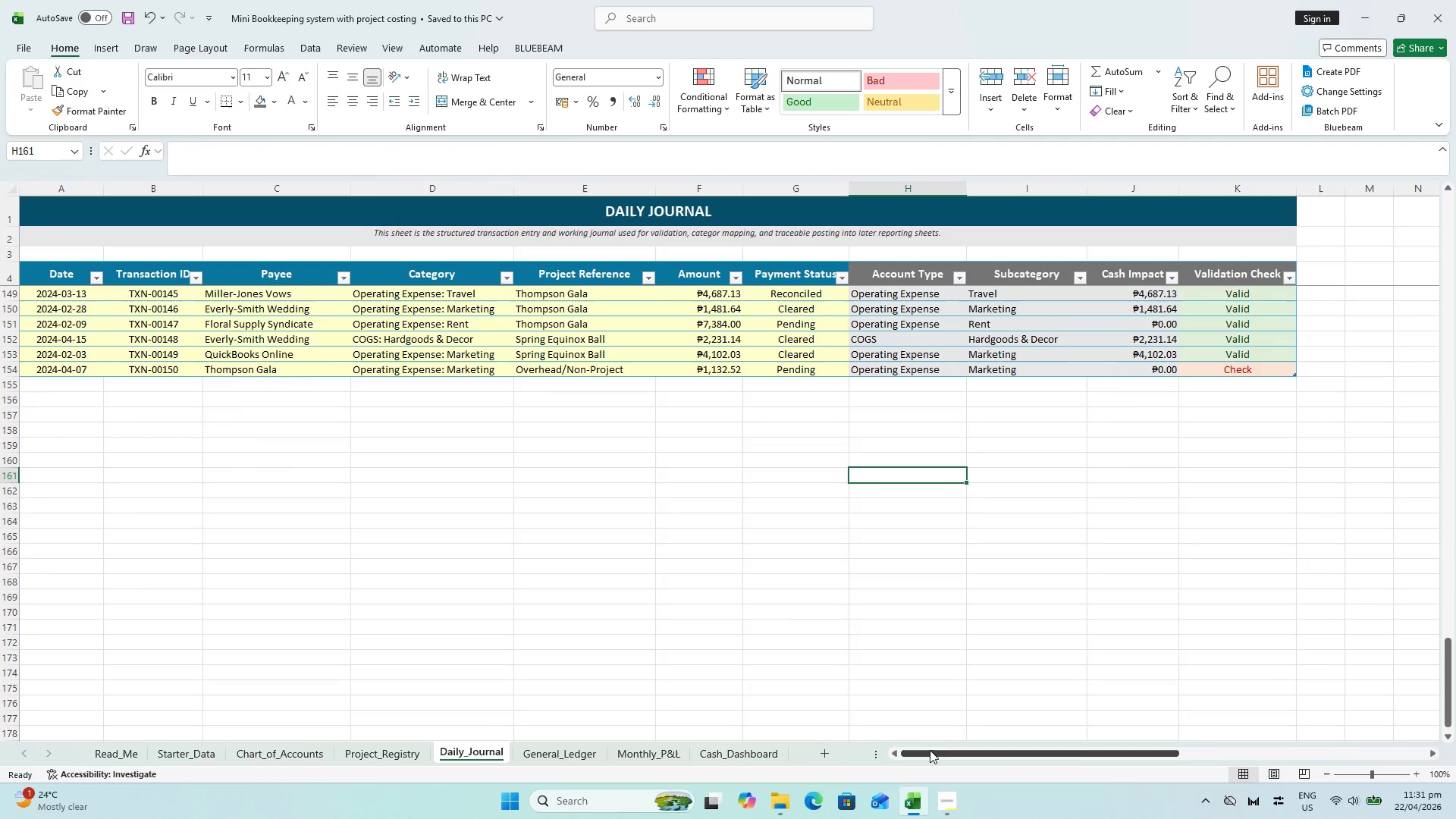 
left_click_drag(start_coordinate=[934, 752], to_coordinate=[839, 745])
 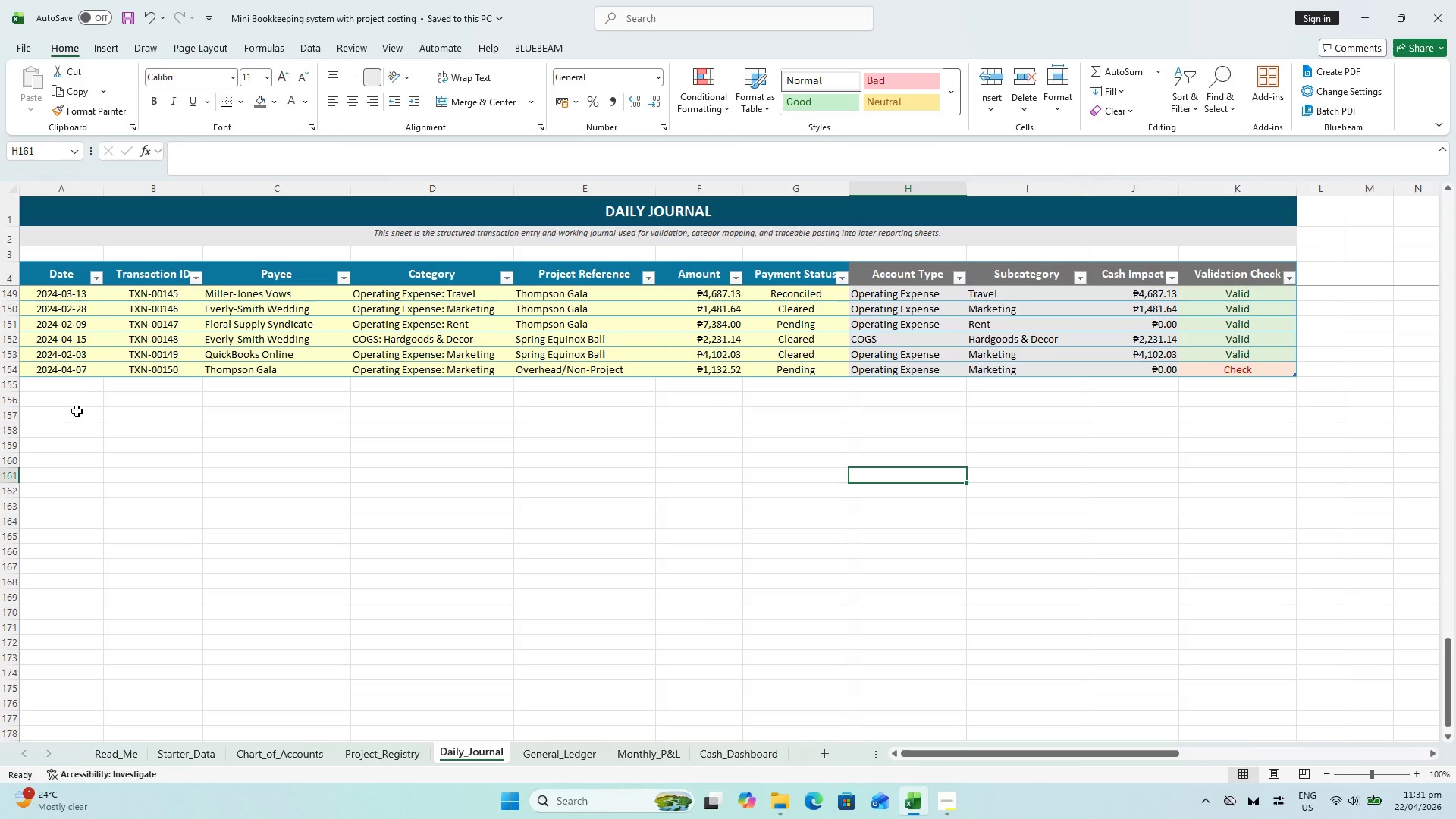 
left_click([68, 397])
 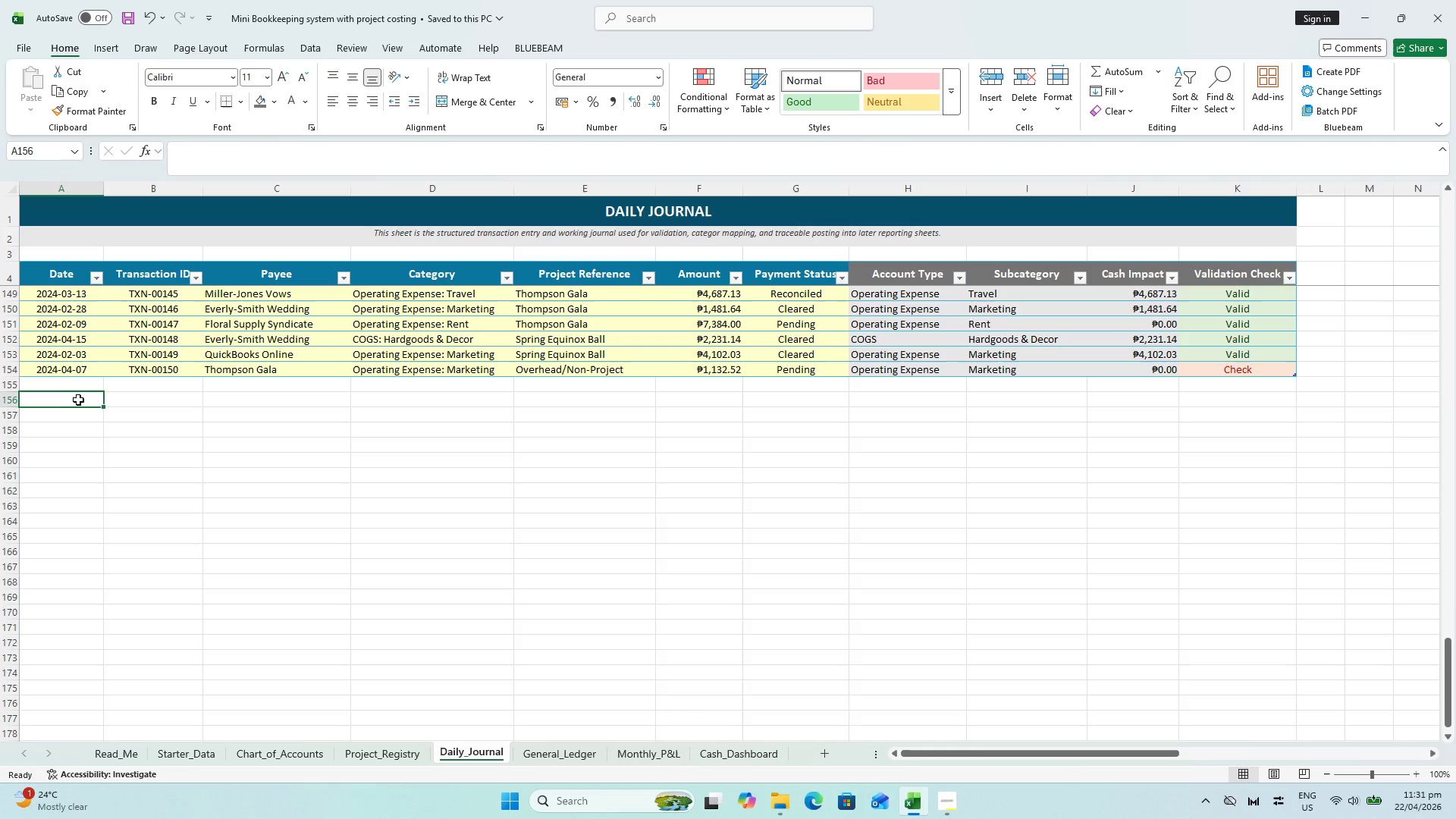 
type(GT)
 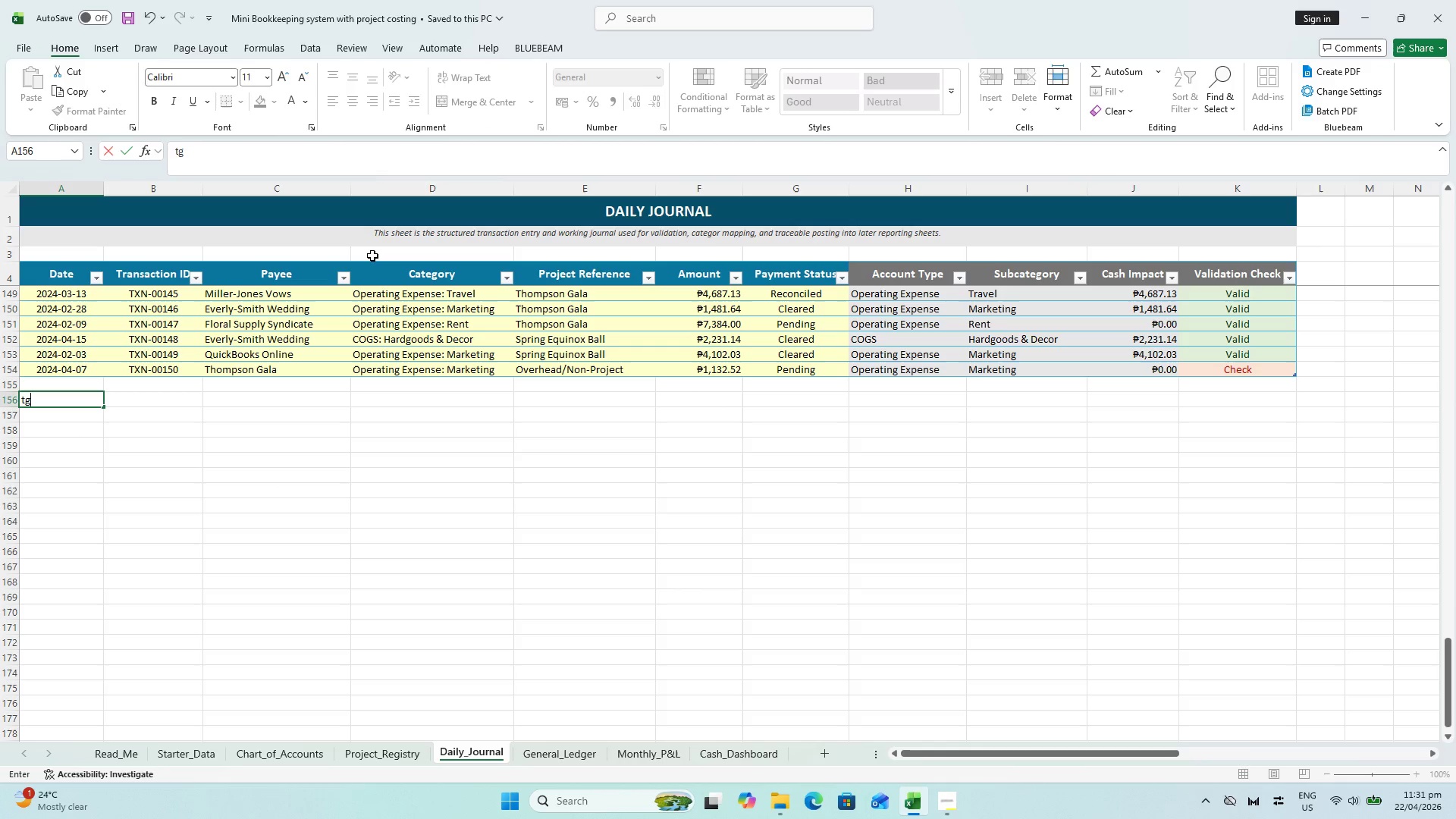 
key(Backspace)
 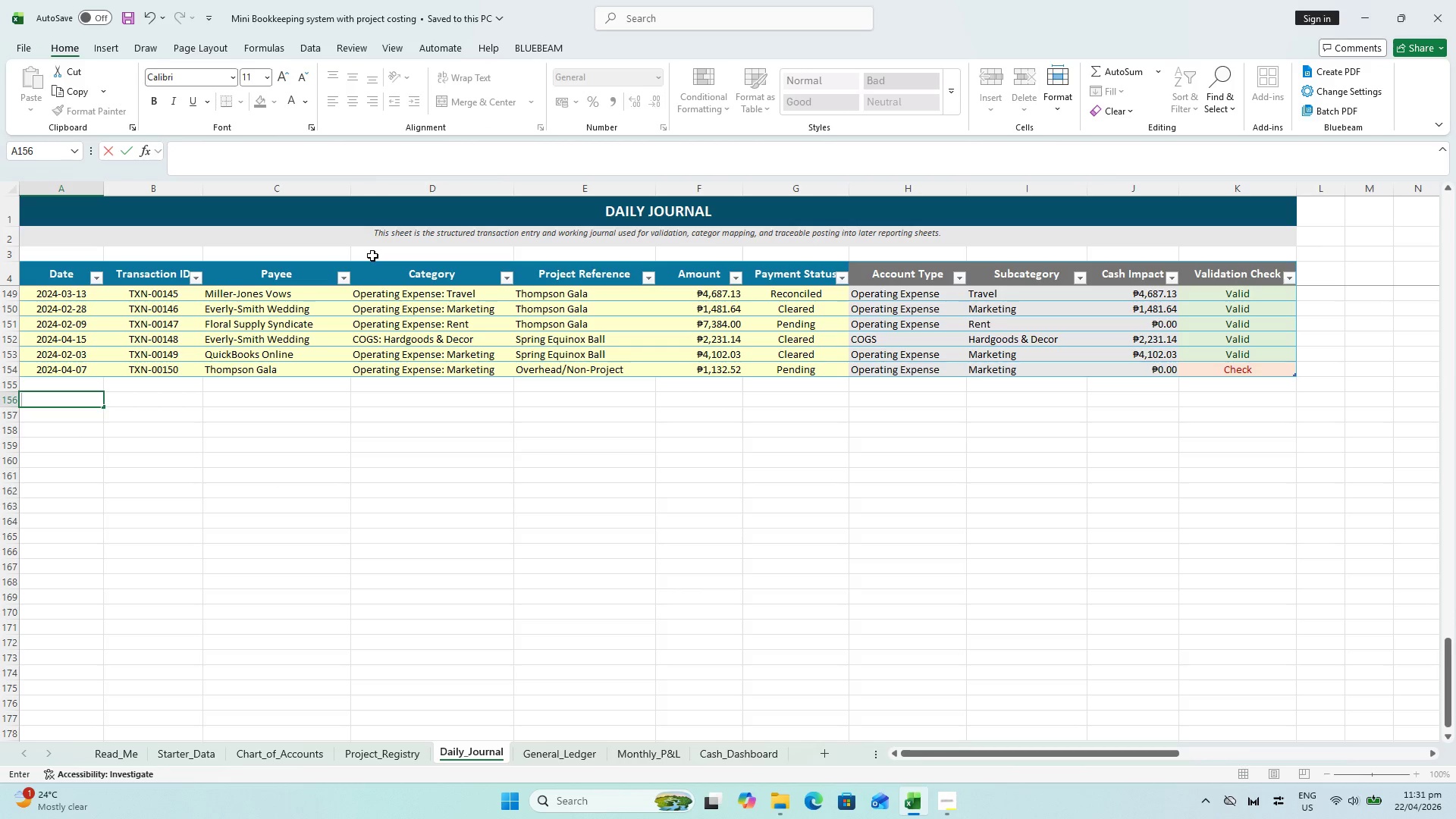 
key(Backspace)
 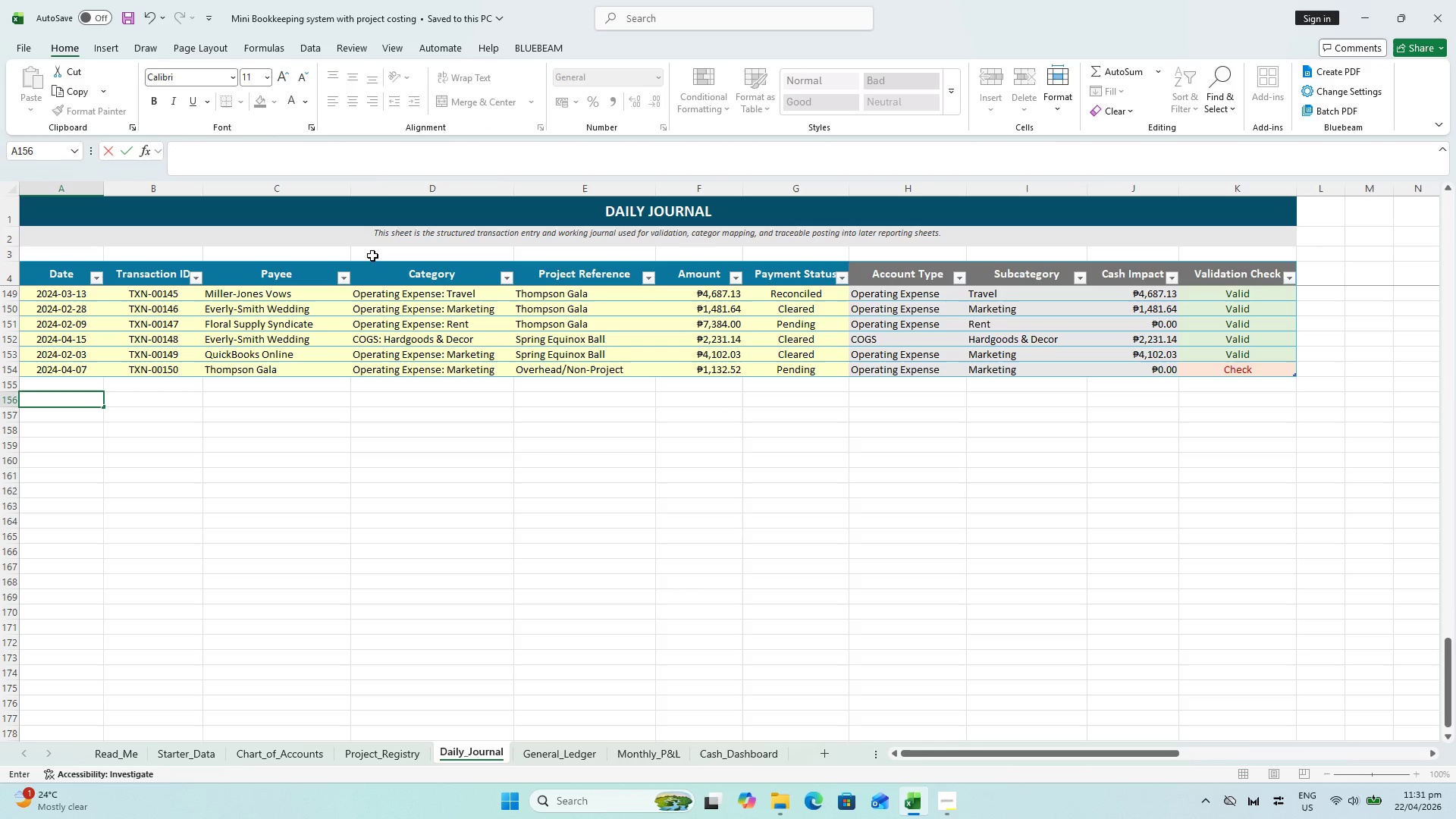 
key(CapsLock)
 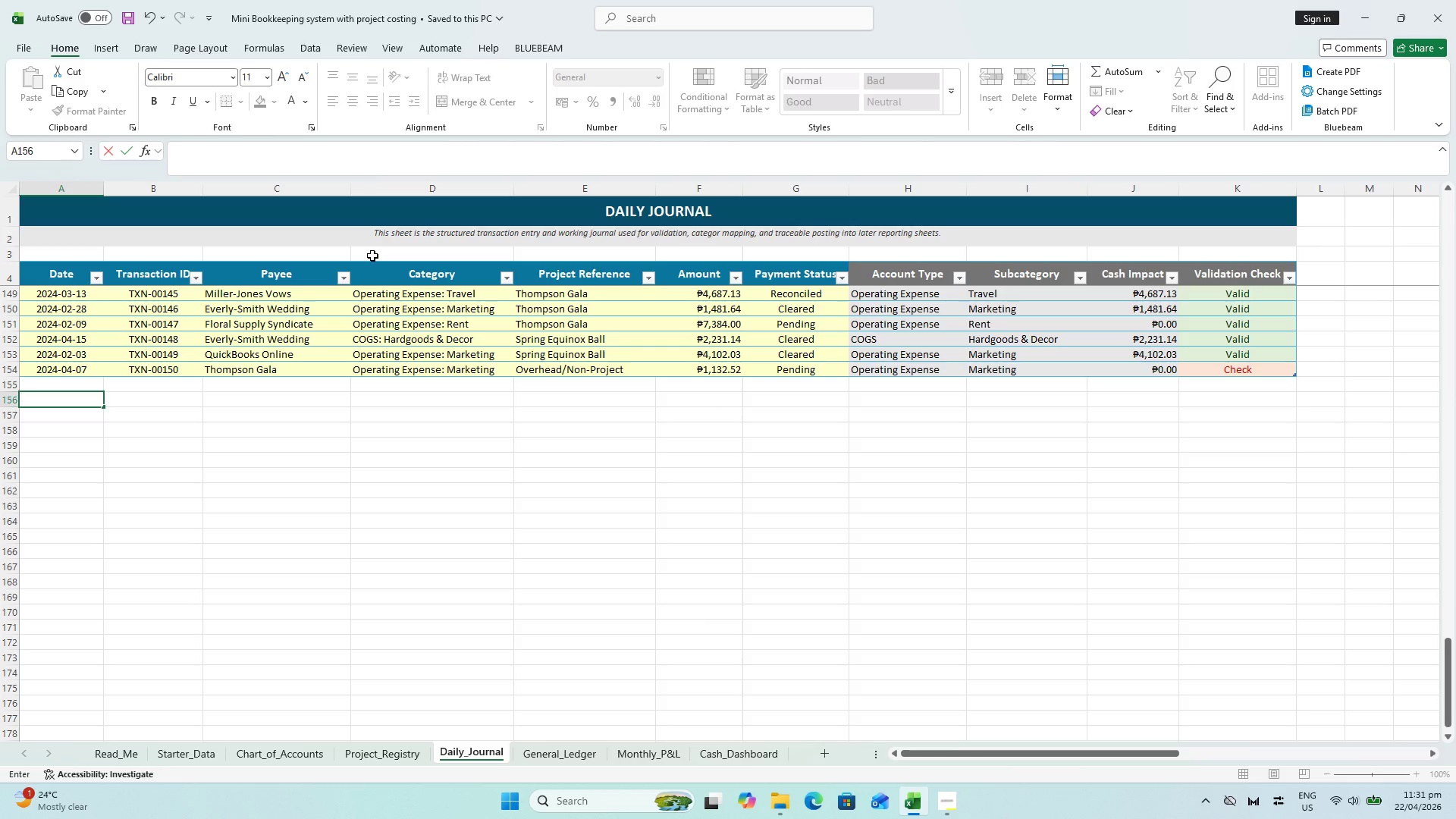 
wait(5.59)
 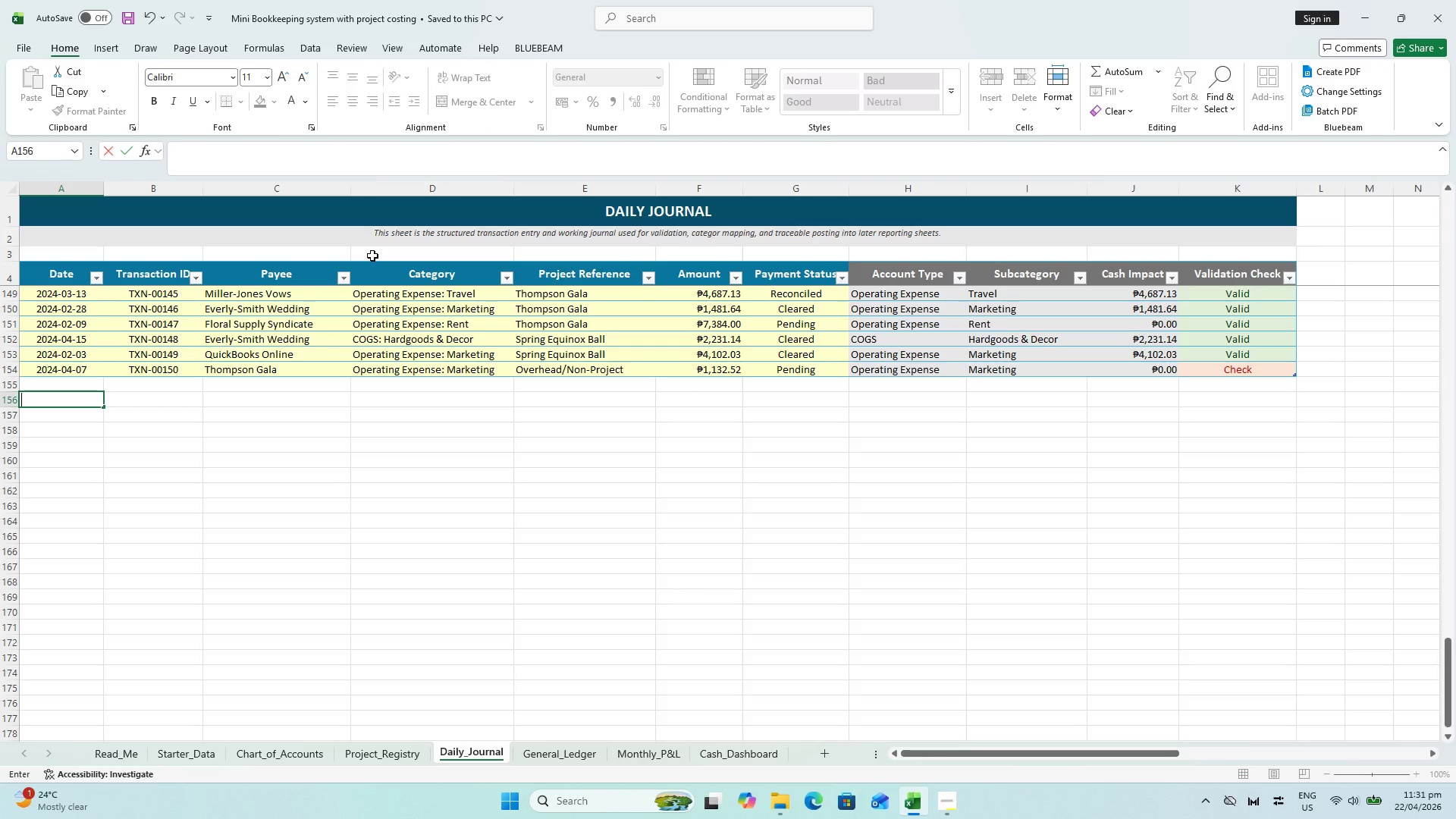 
type(General NOte)
key(Backspace)
key(Backspace)
key(Backspace)
type(ote: This sheet serves as the structurwd)
key(Backspace)
key(Backspace)
type(eed)
key(Backspace)
key(Backspace)
type(d working journal for all transaac)
key(Backspace)
key(Backspace)
type(ctions. Inpui)
key(Backspace)
type(t fields are limited to approved cater)
key(Backspace)
type(g)
key(Backspace)
type(gories, projects, and payment statuses, while helper columns remian)
key(Backspace)
key(Backspace)
key(Backspace)
type(ain visible to support r)
key(Backspace)
type(traceab)
key(Backspace)
type(ili)
key(Backspace)
key(Backspace)
key(Backspace)
type(bility and formula inspection.)
 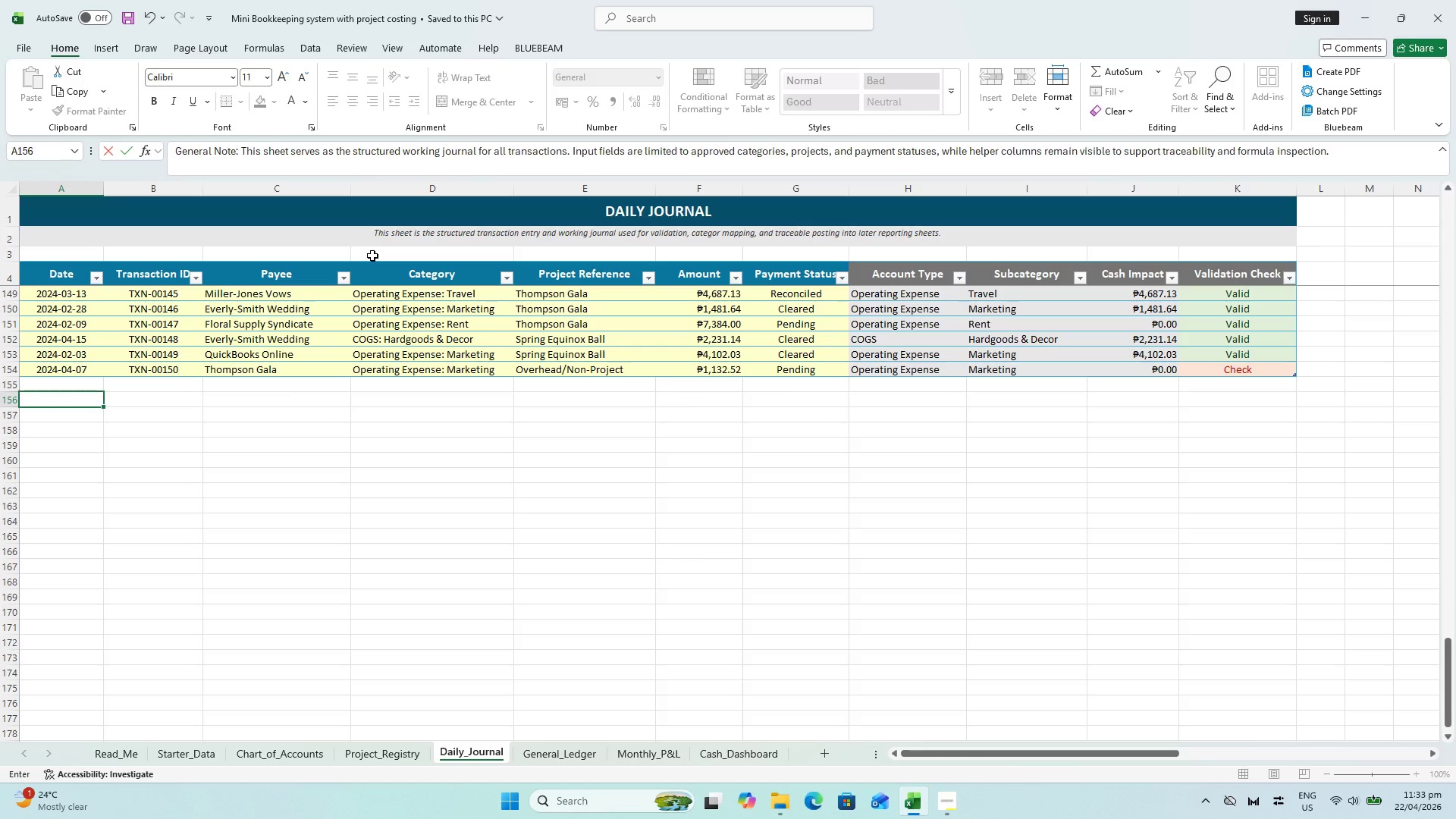 
key(Enter)
 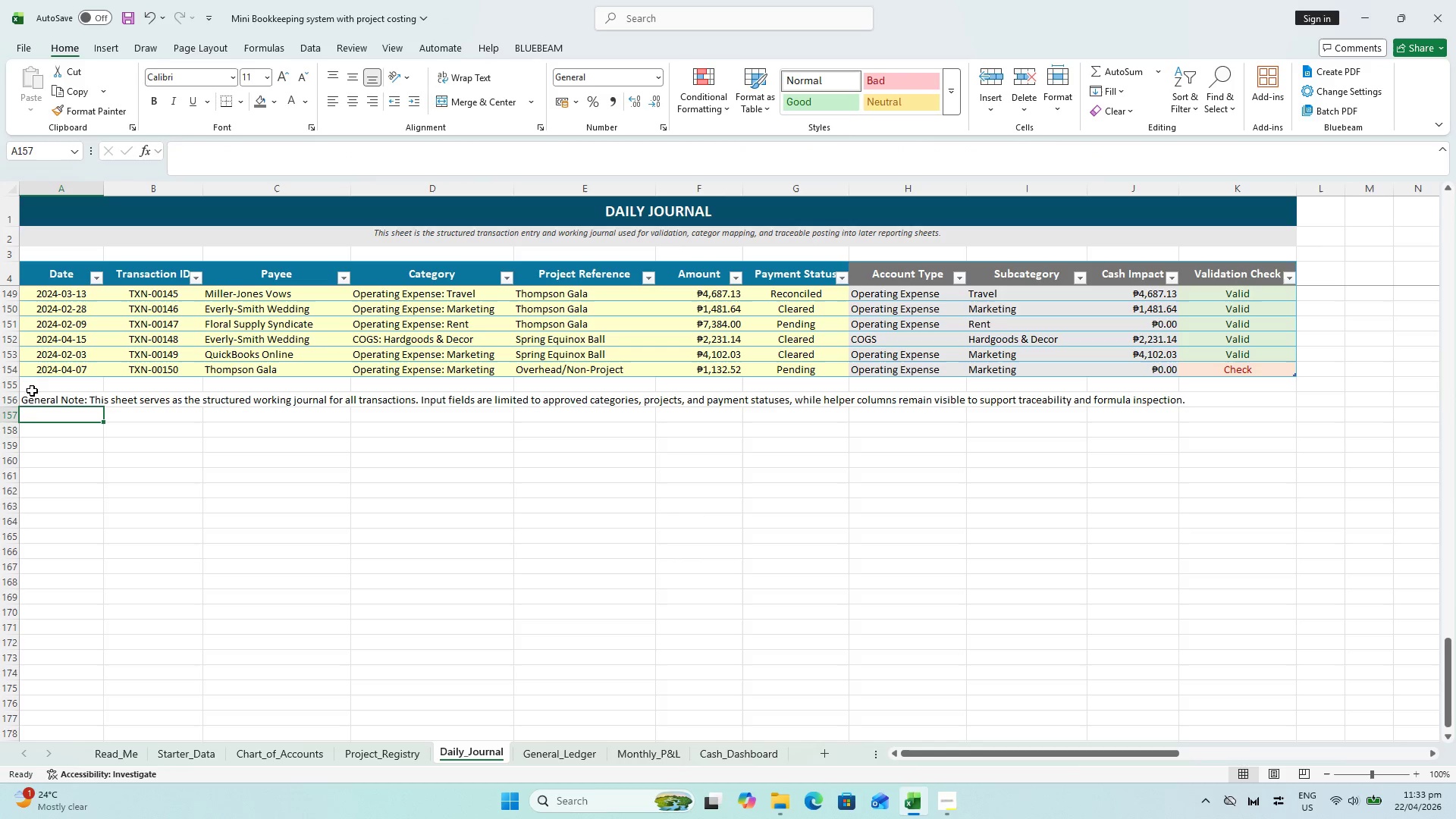 
left_click([49, 399])
 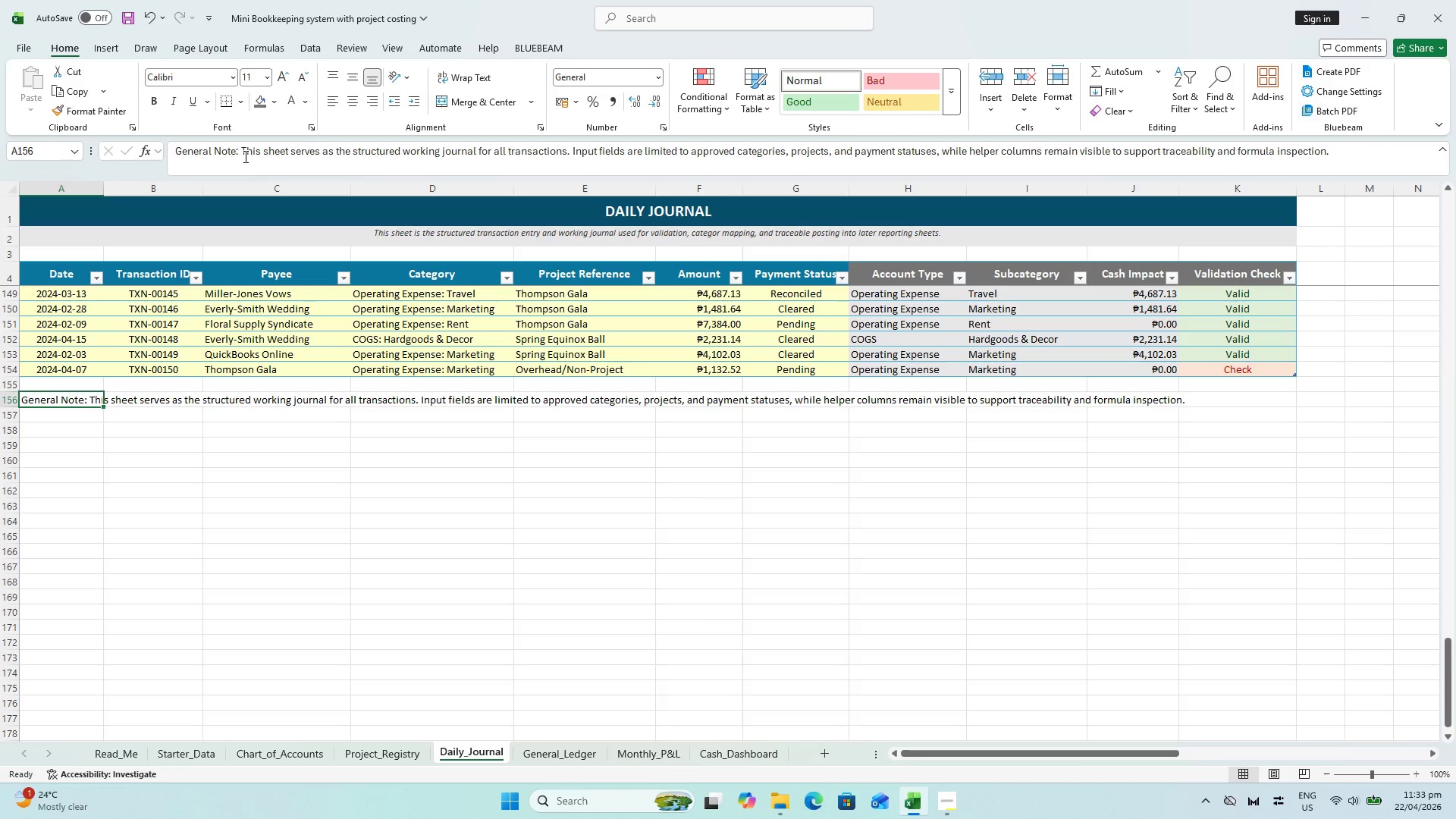 
left_click_drag(start_coordinate=[240, 153], to_coordinate=[157, 154])
 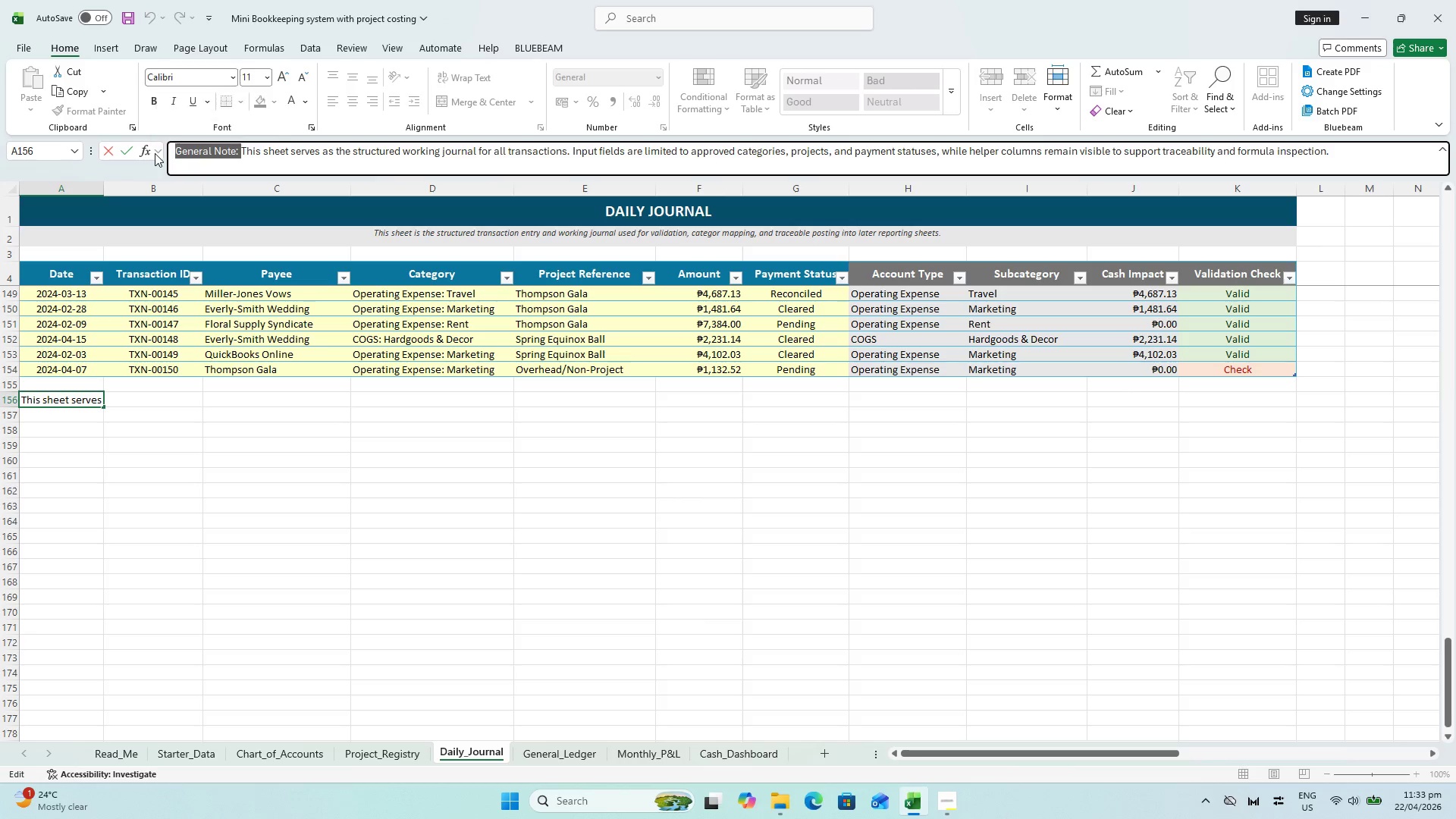 
key(Control+B)
 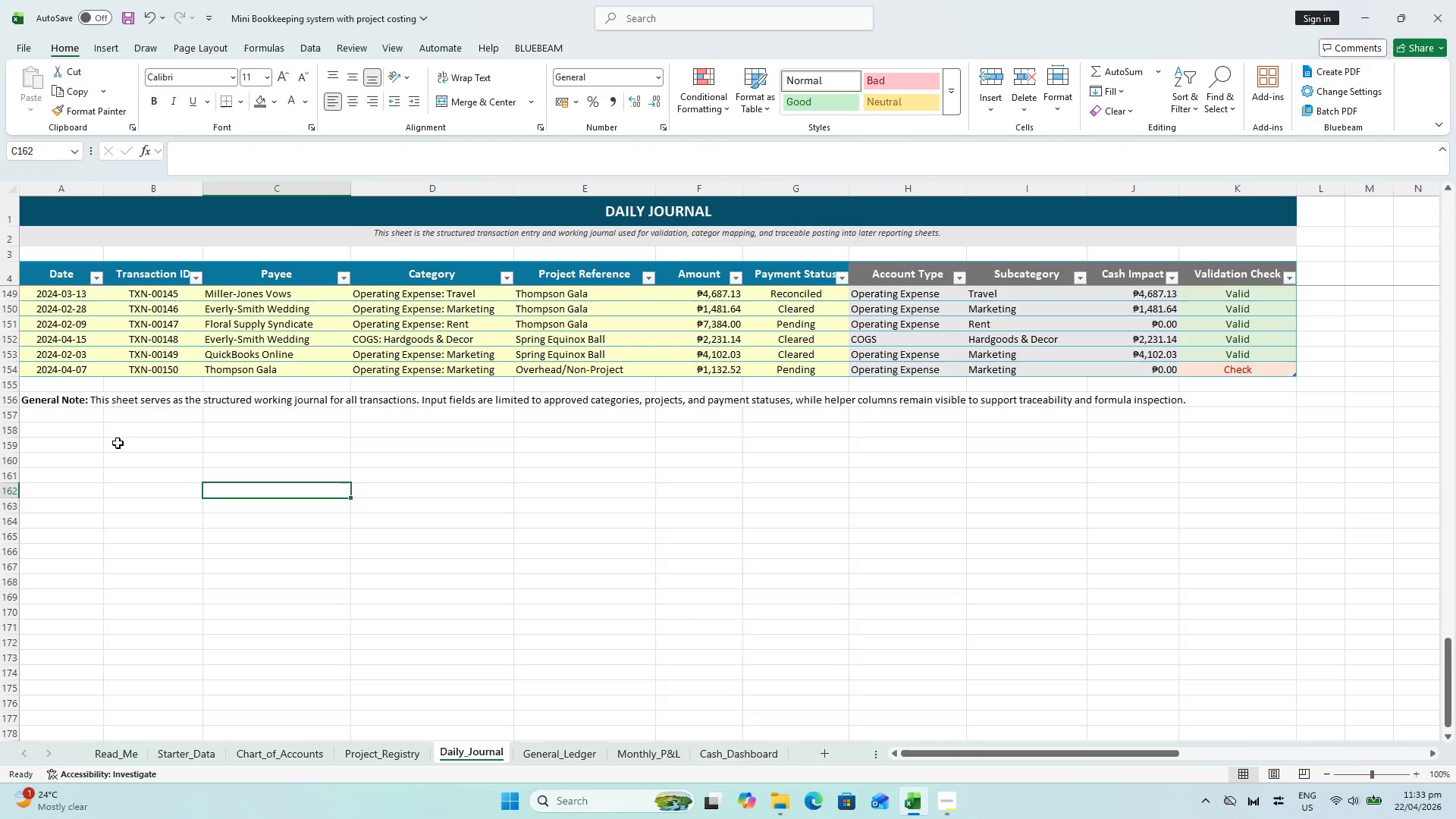 
left_click([31, 402])
 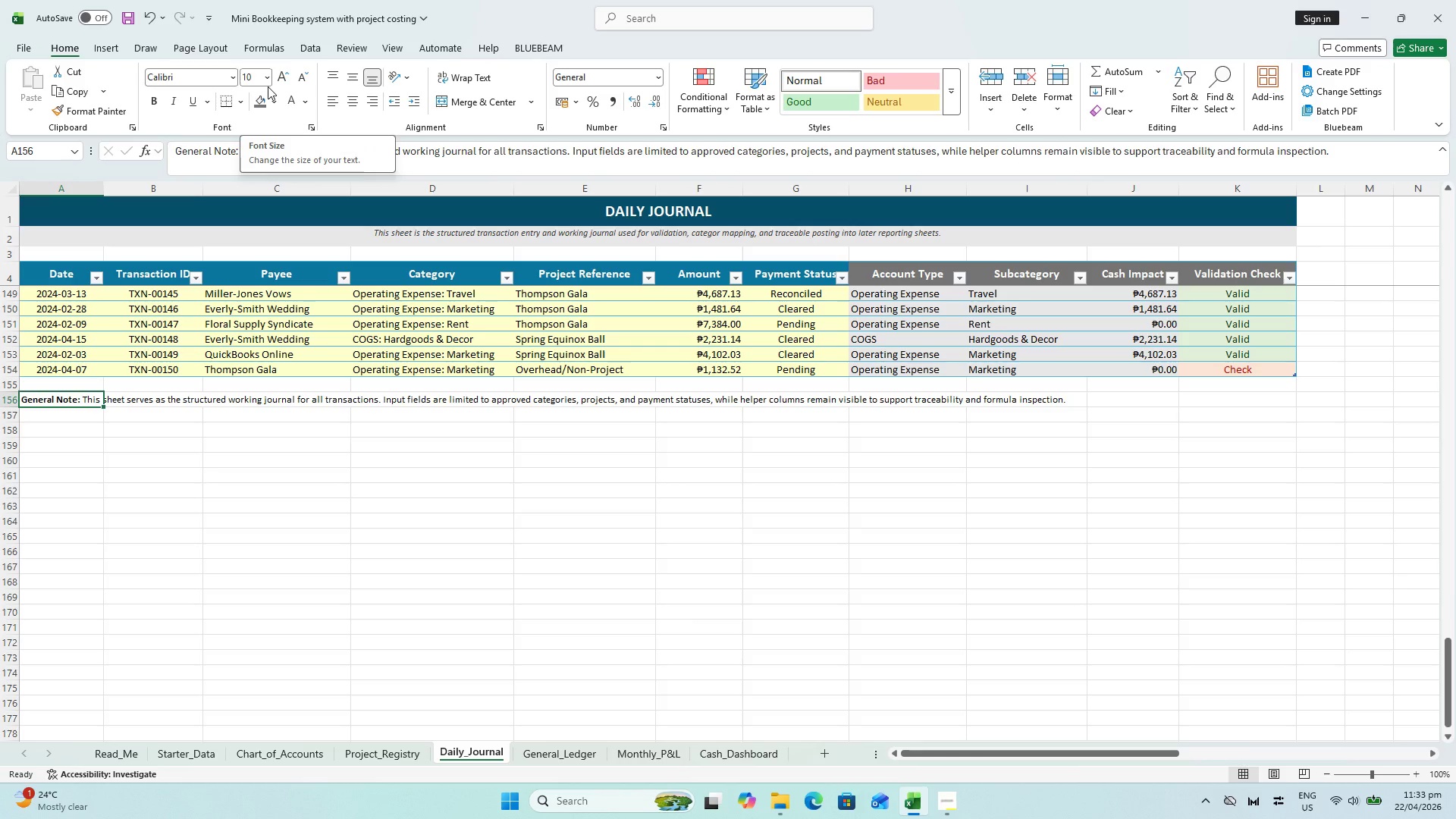 
wait(5.92)
 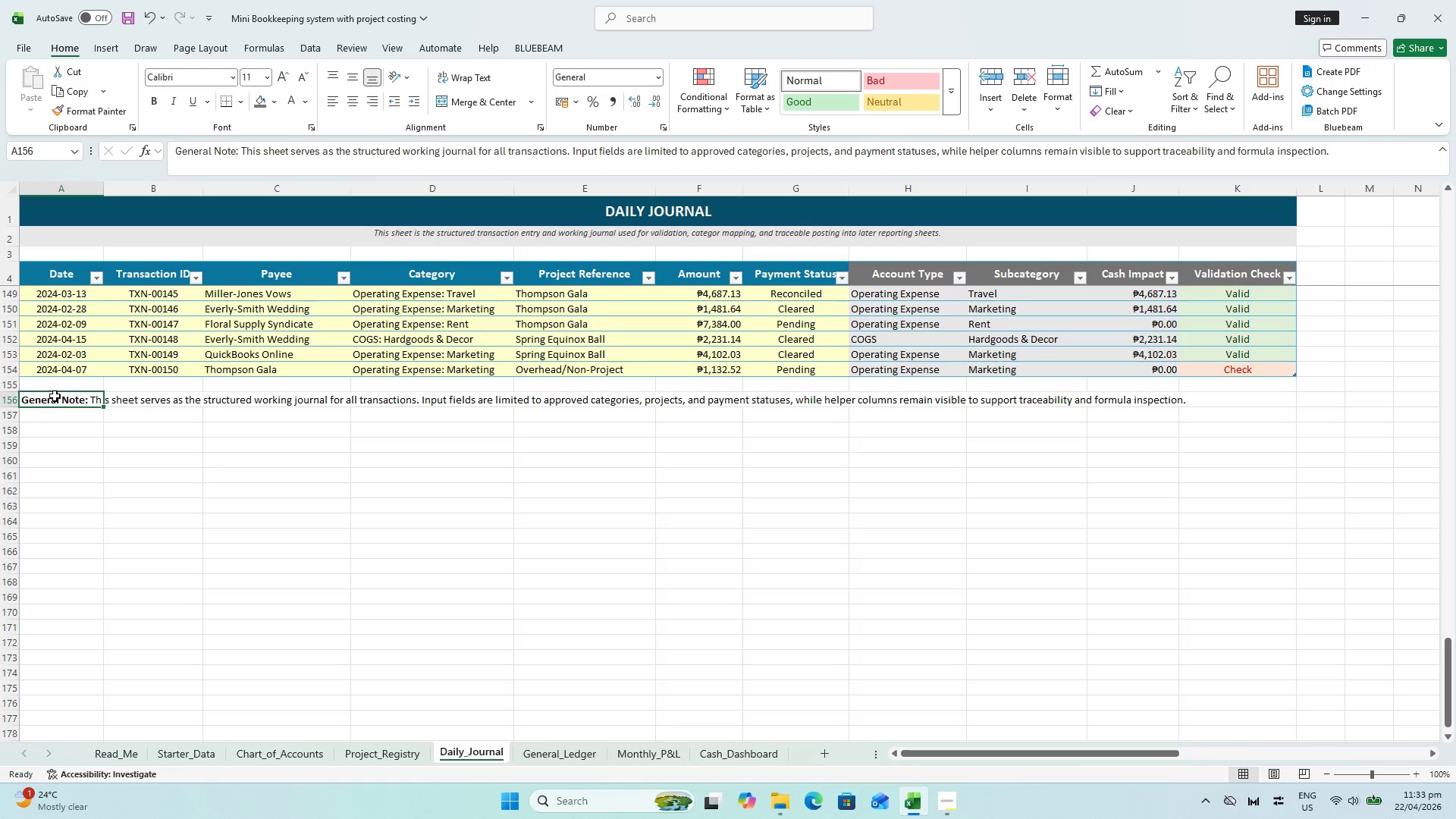 
hold_key(key=ShiftLeft, duration=0.7)
left_click([1269, 404])
 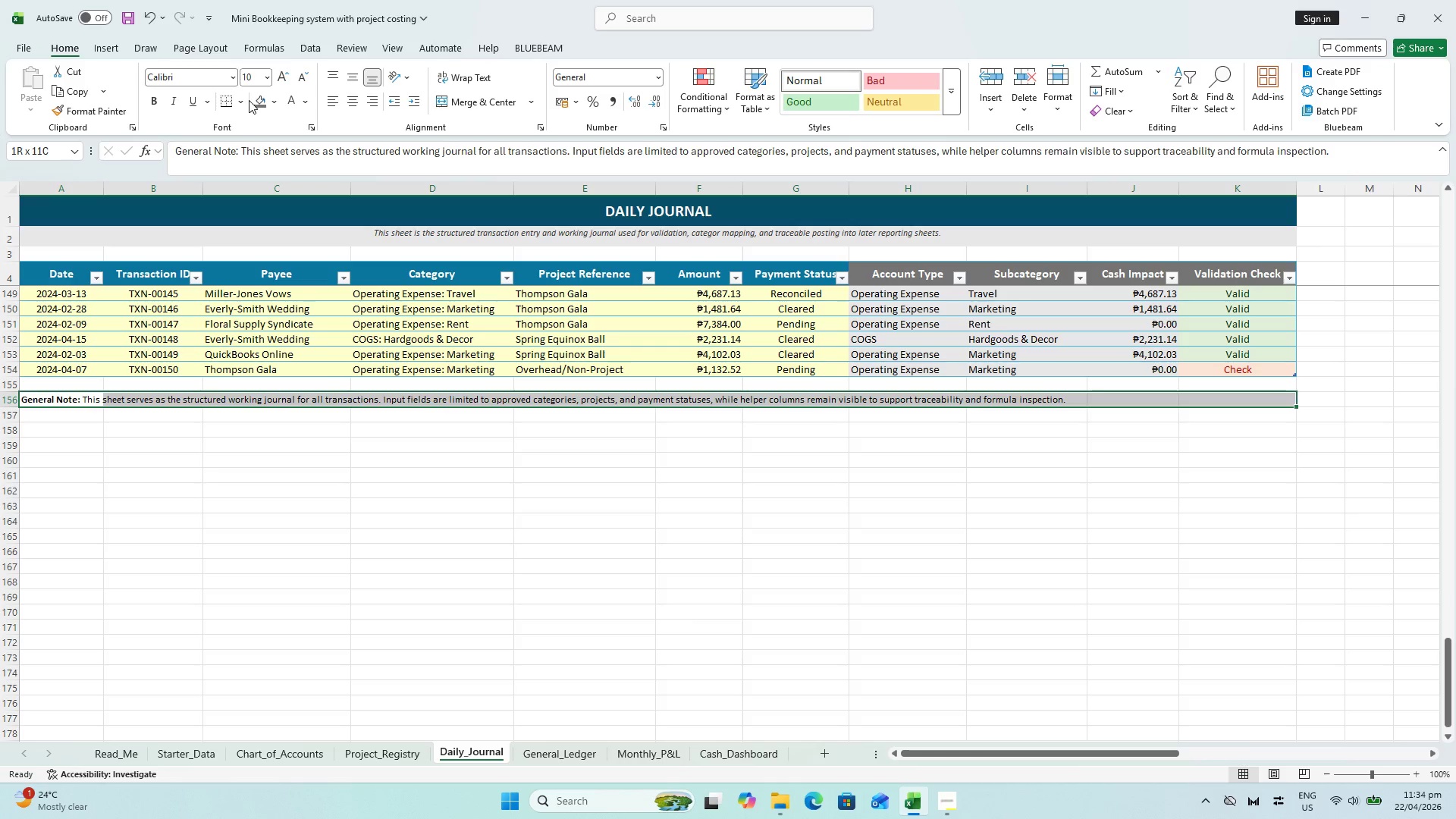 
left_click([271, 105])
 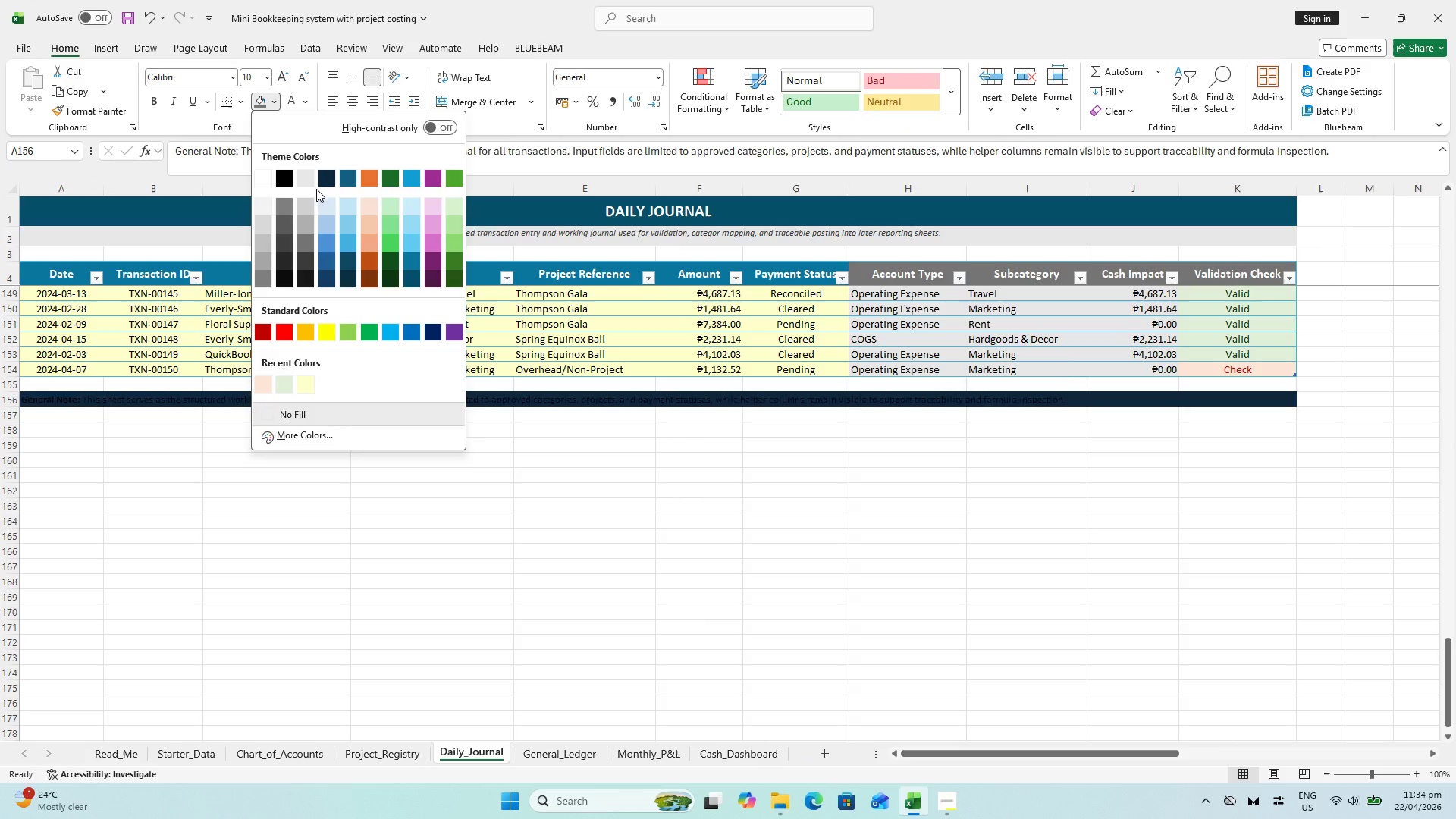 
left_click([309, 179])
 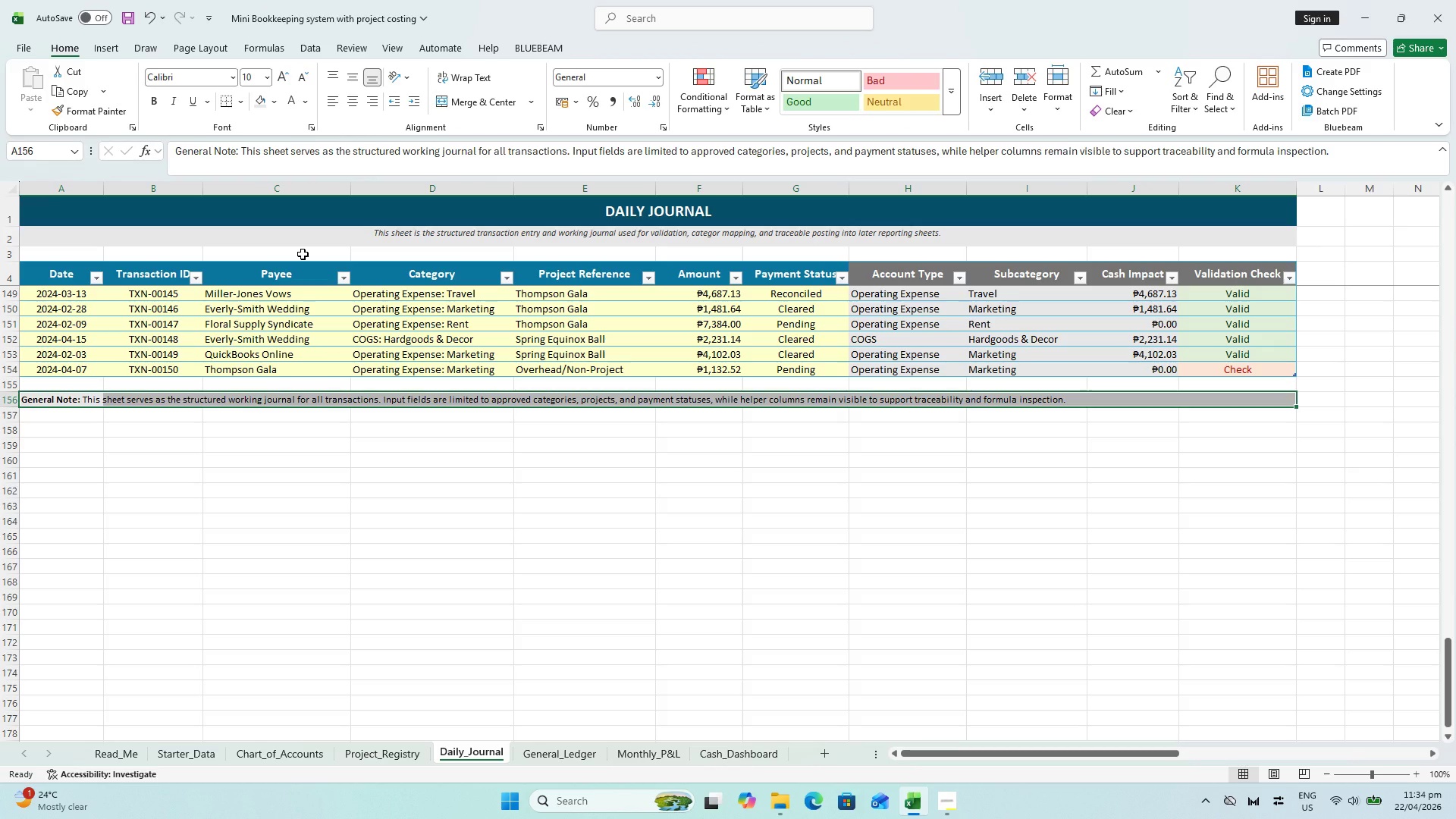 
key(Control+I)
 